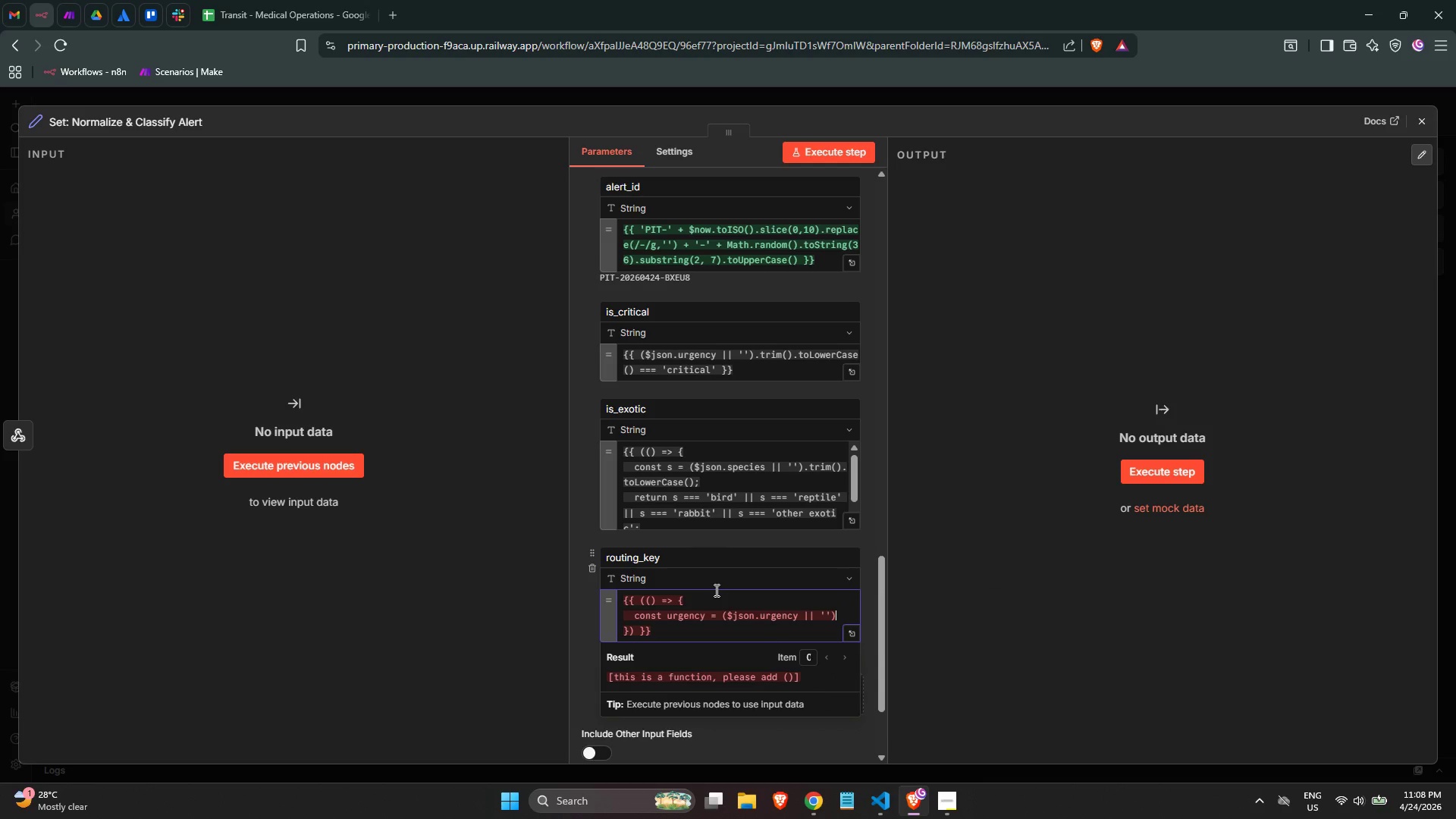 
type(a)
key(Backspace)
type(.trim())
 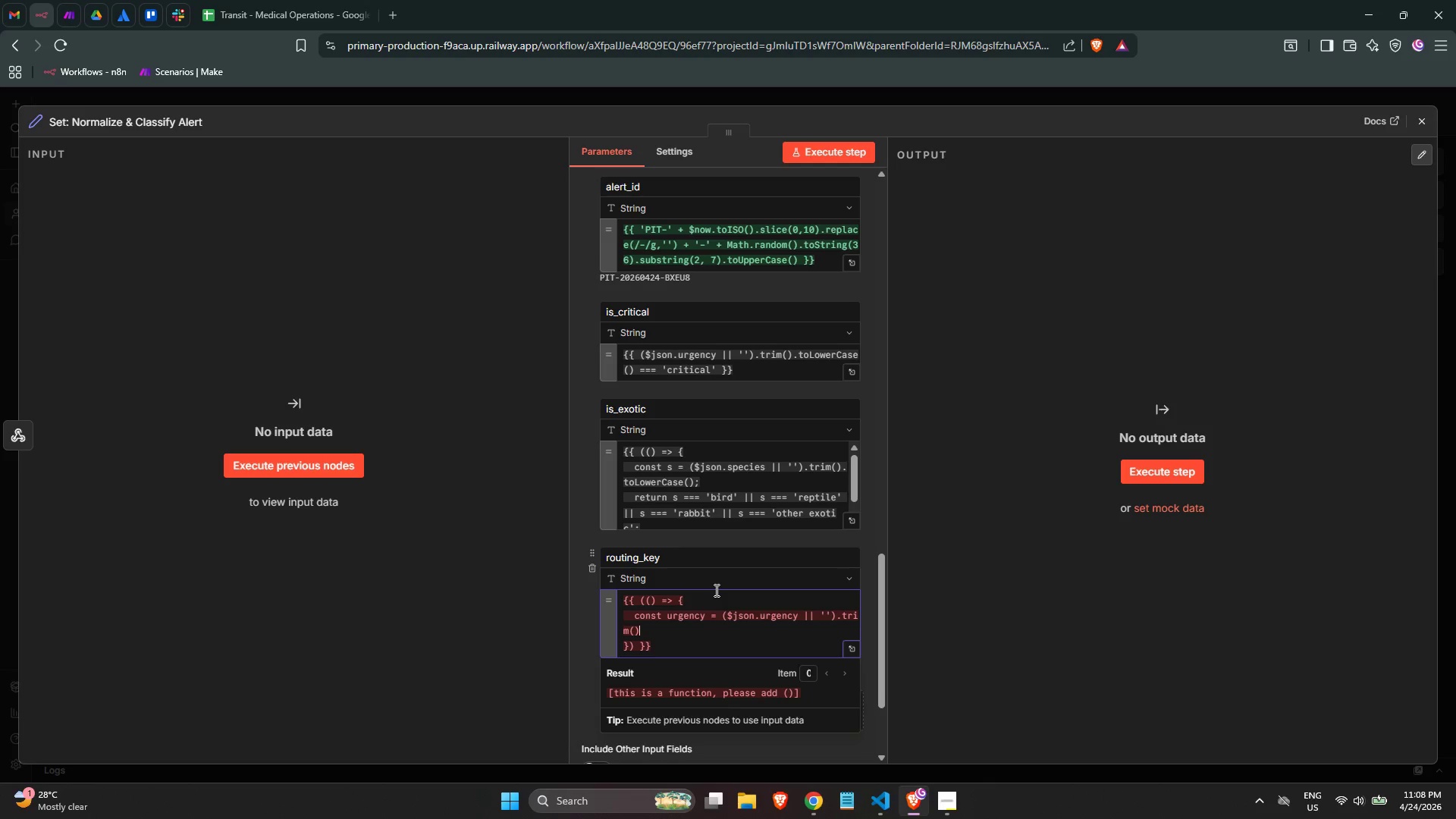 
type(.toLowerCase))
key(Backspace)
type(();)
 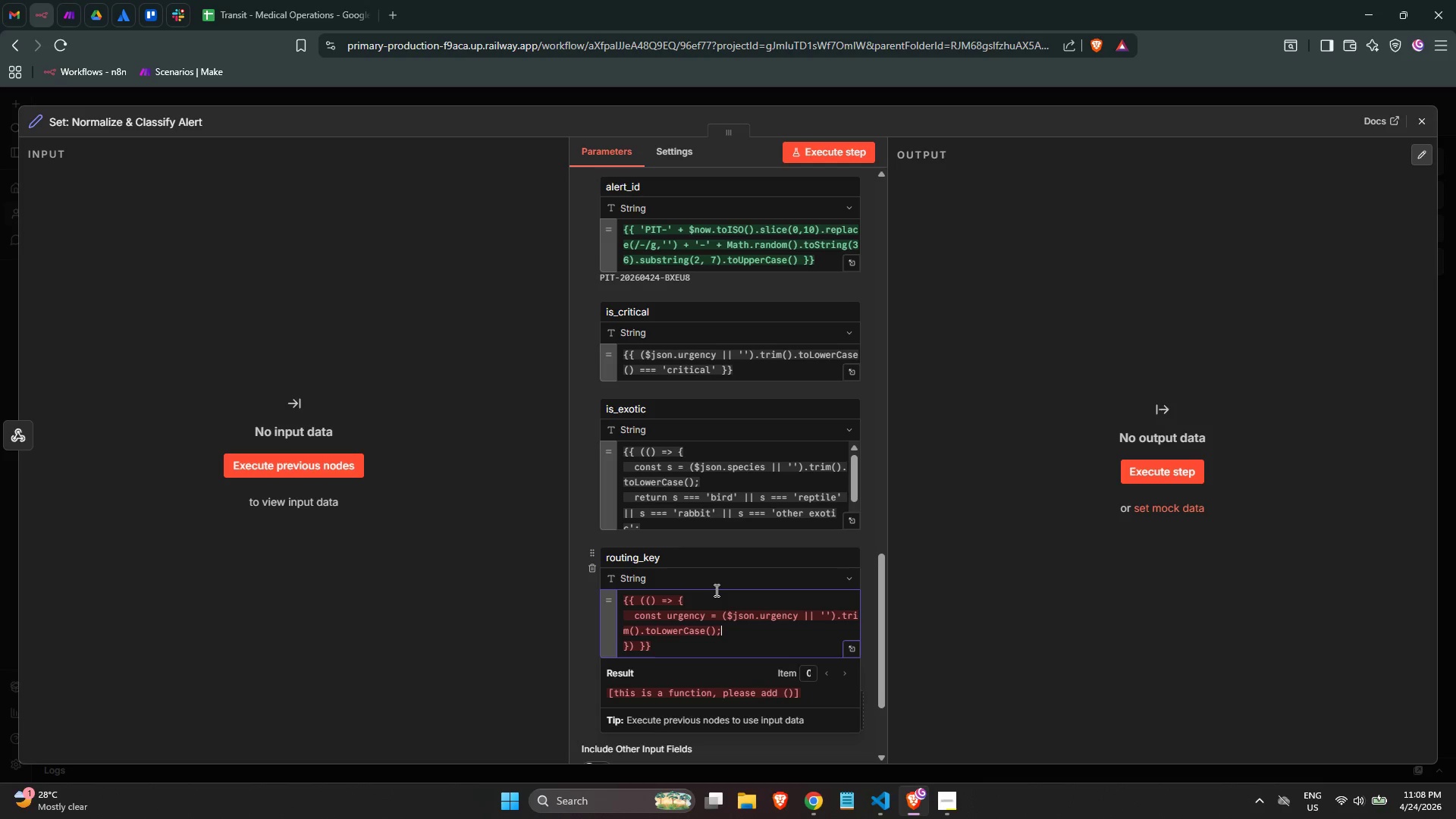 
key(Enter)
 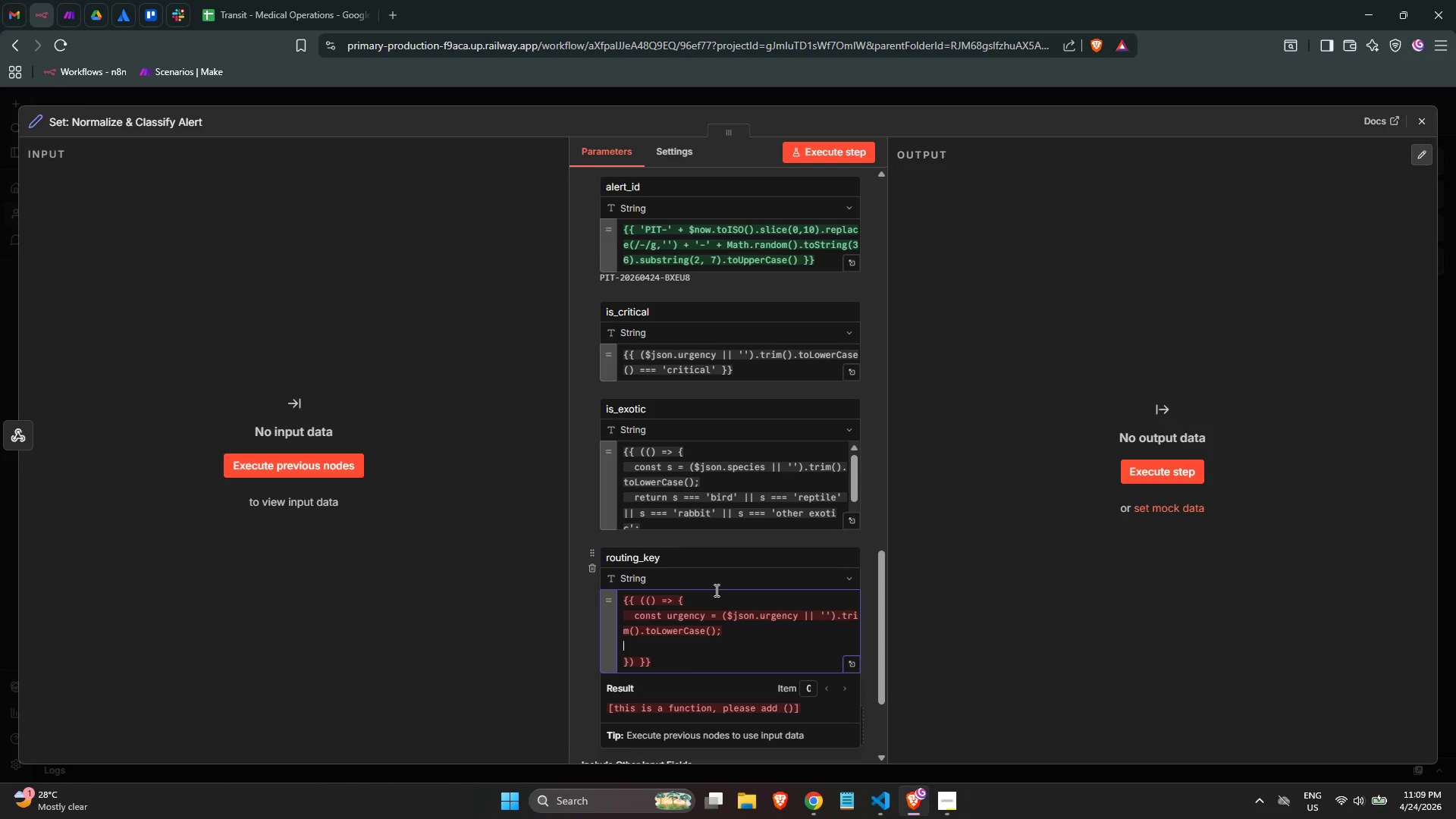 
key(Tab)
type(const = speci)
 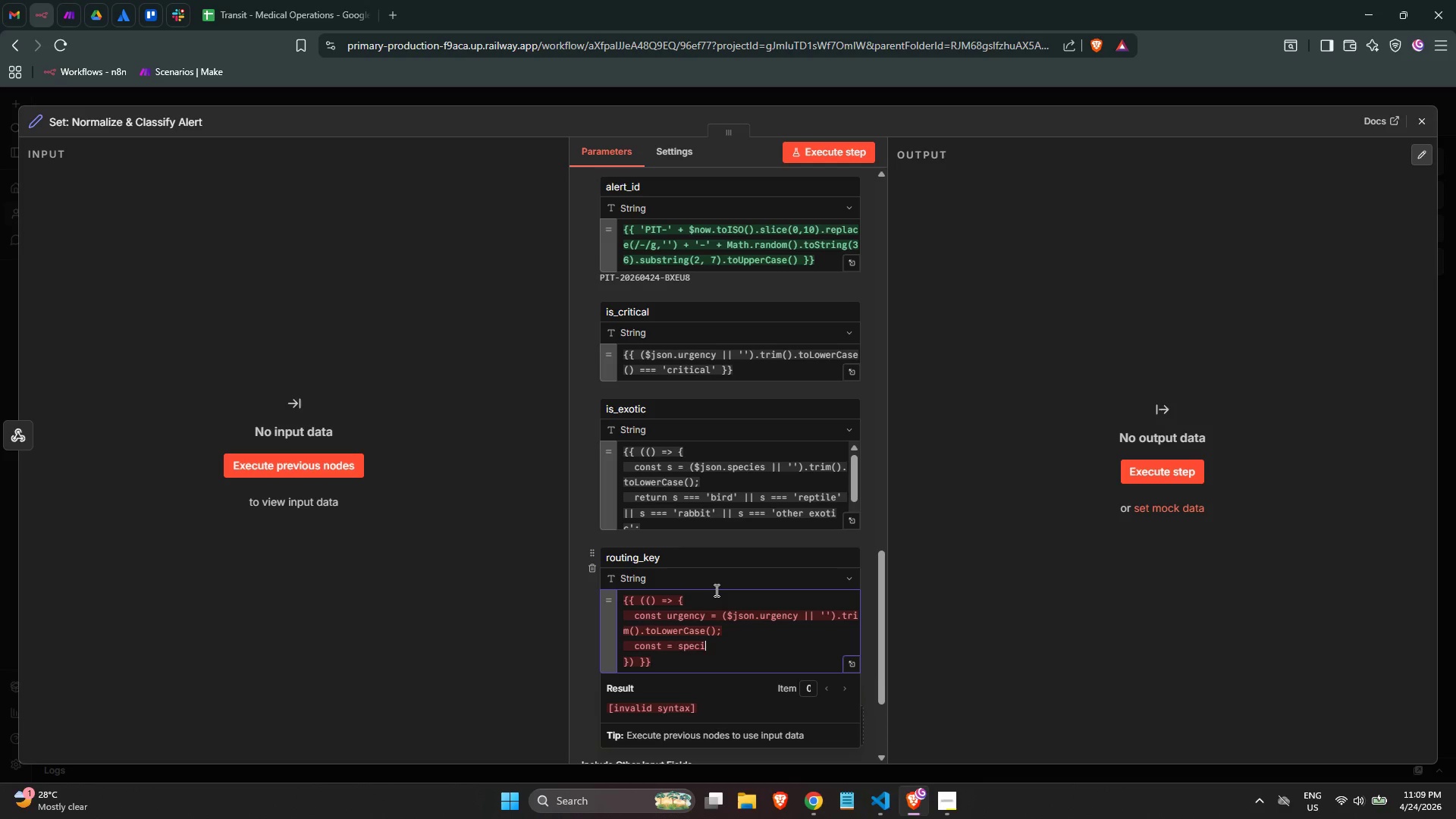 
key(ArrowLeft)
 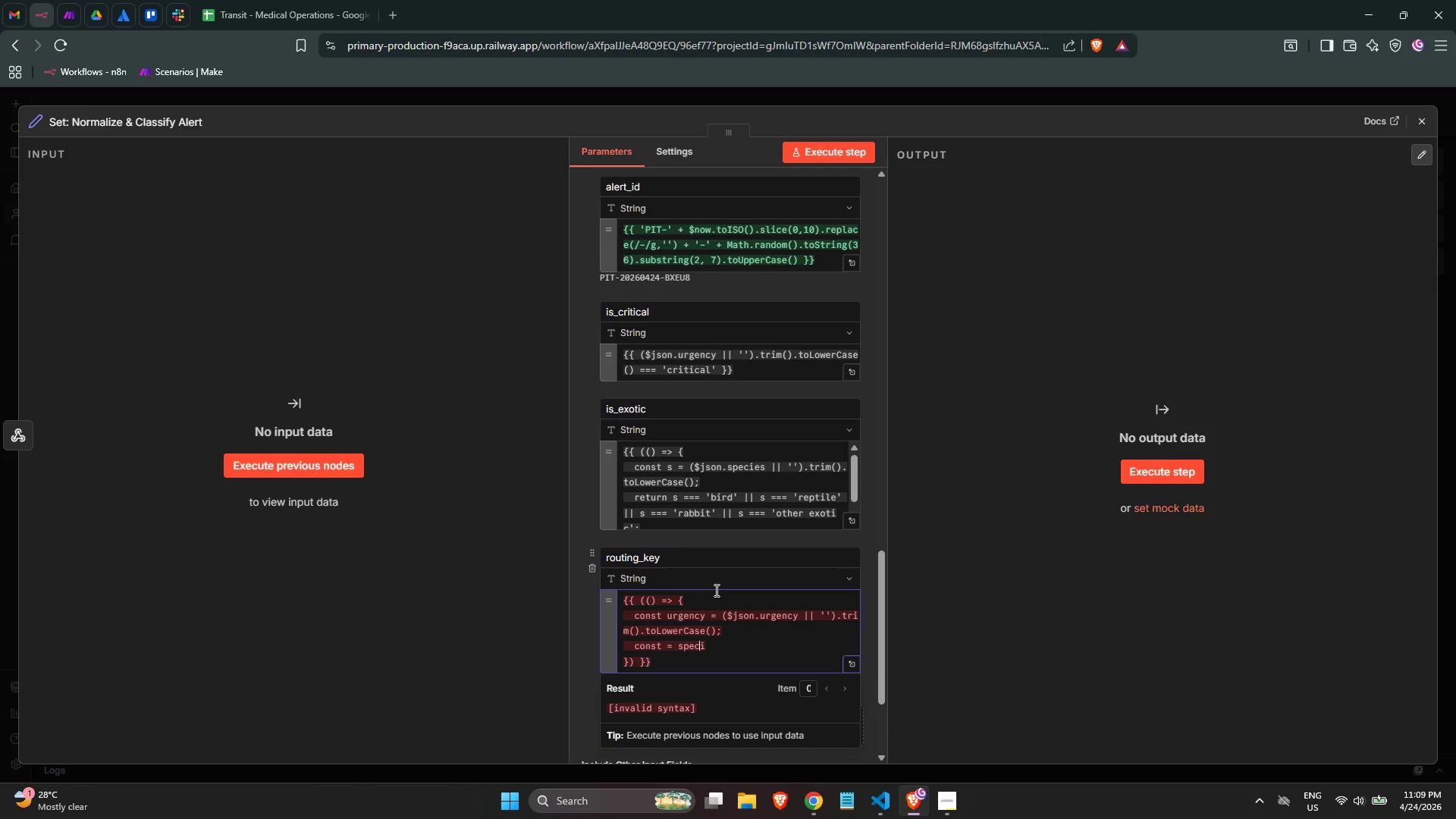 
key(ArrowLeft)
 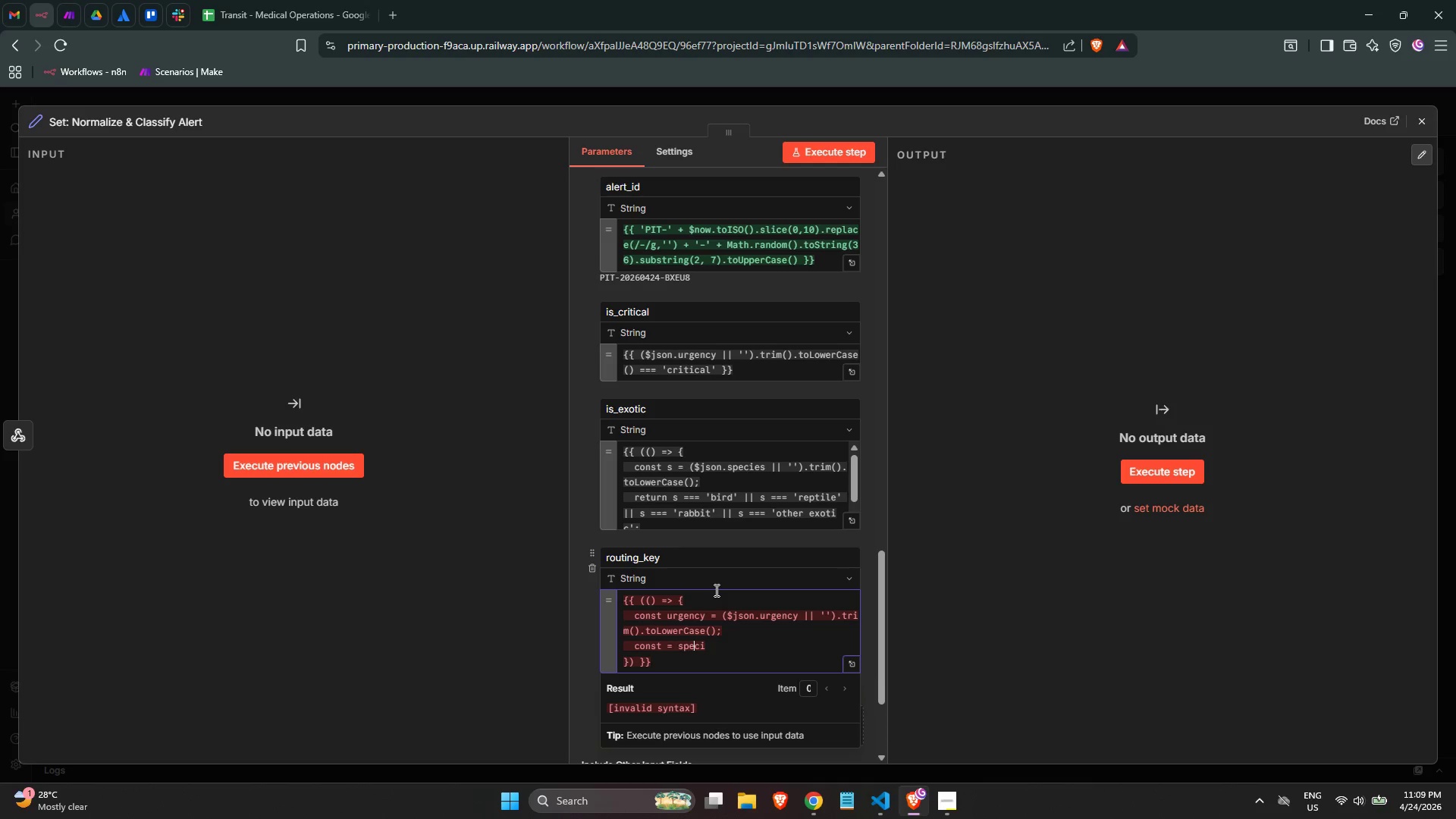 
key(ArrowLeft)
 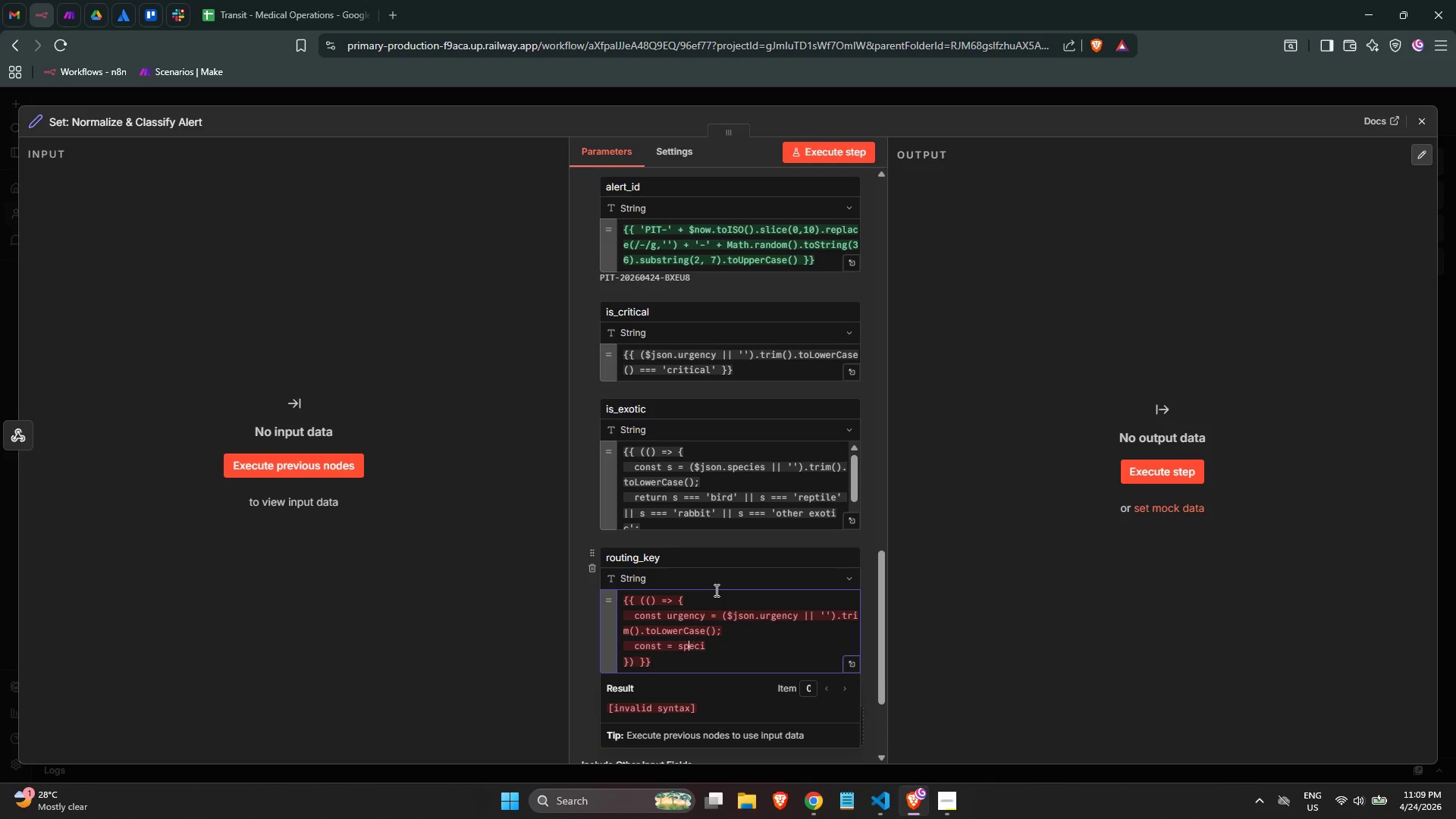 
key(ArrowLeft)
 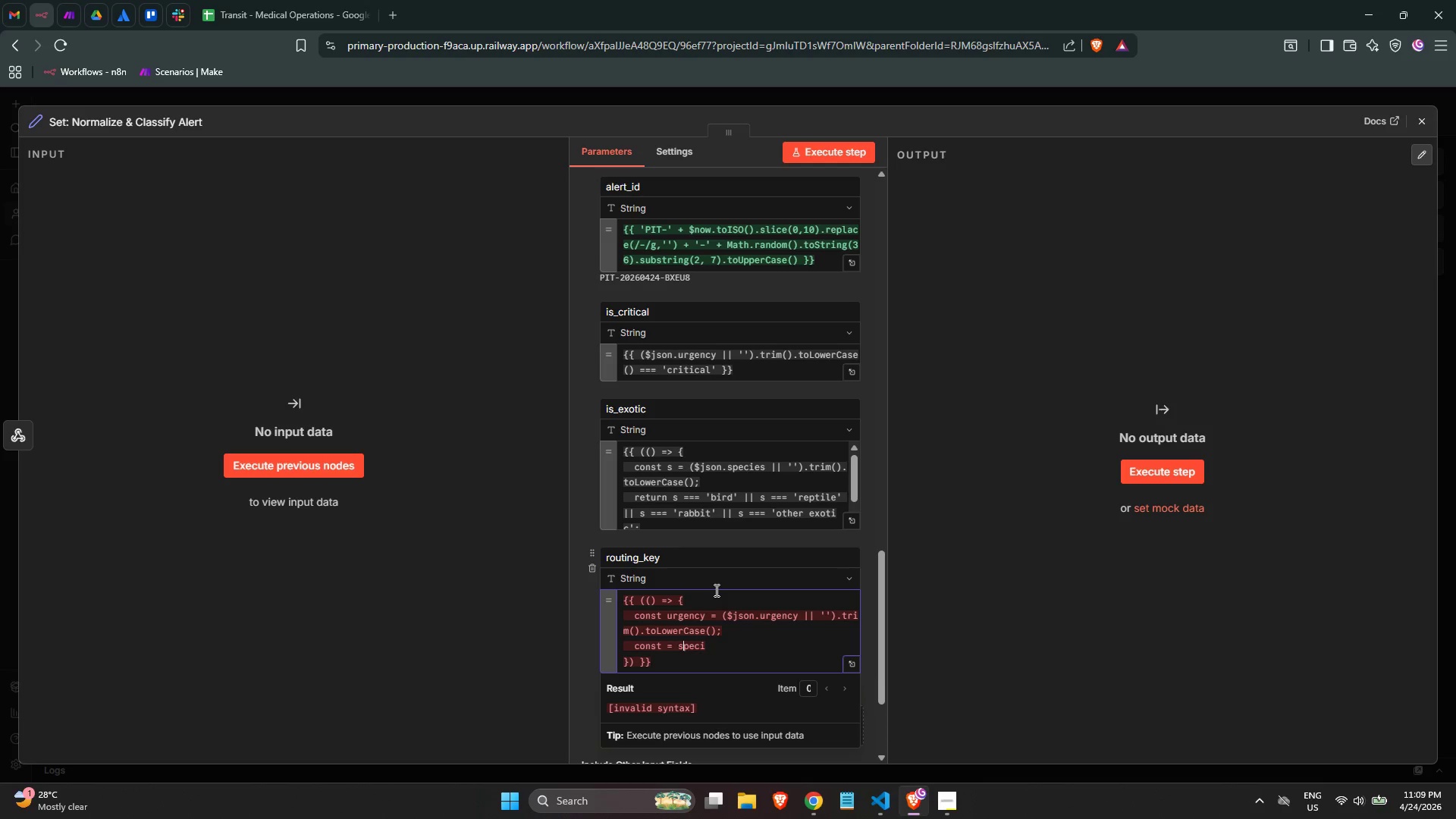 
key(ArrowLeft)
 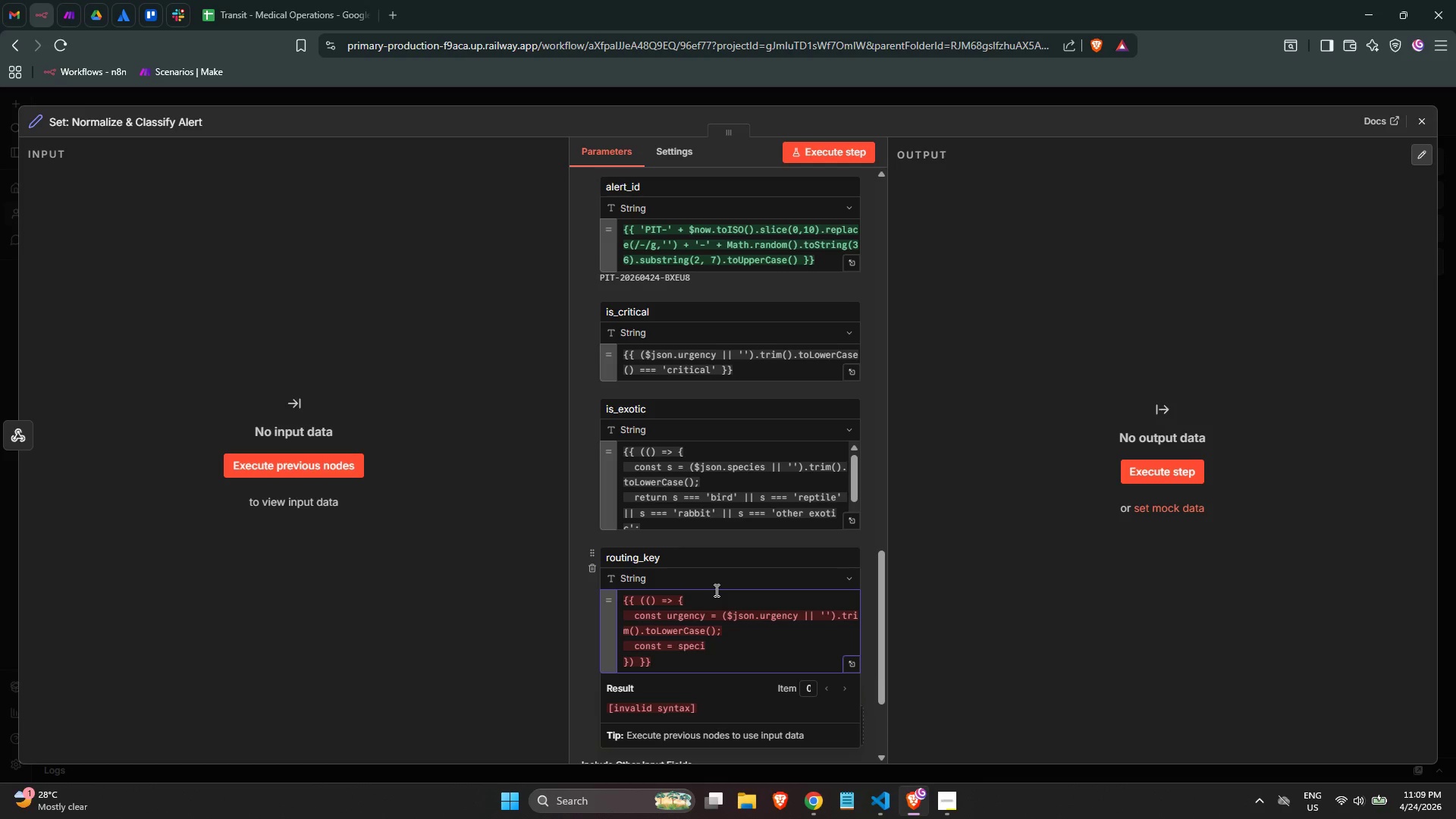 
key(Backspace)
 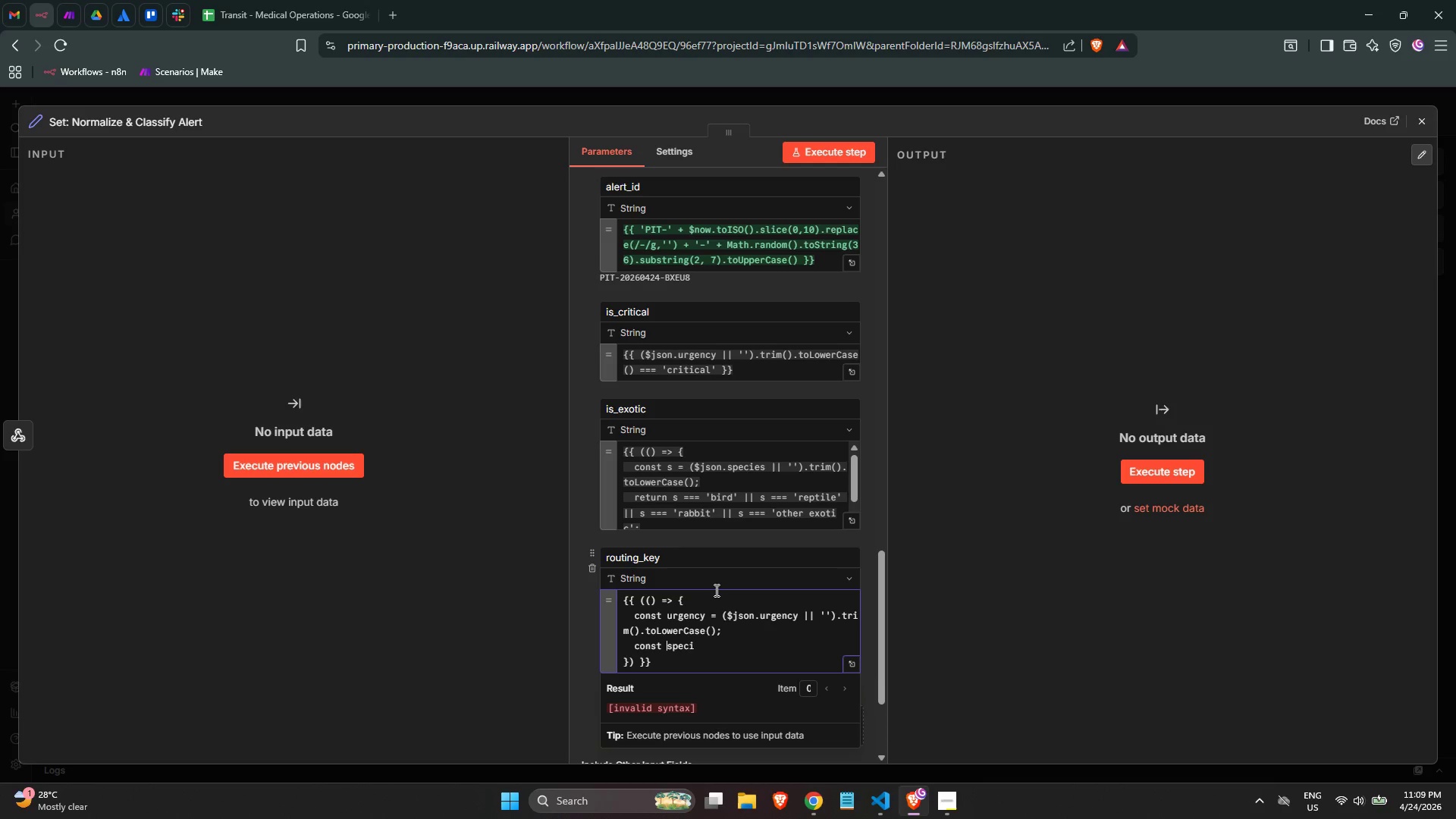 
key(Backspace)
 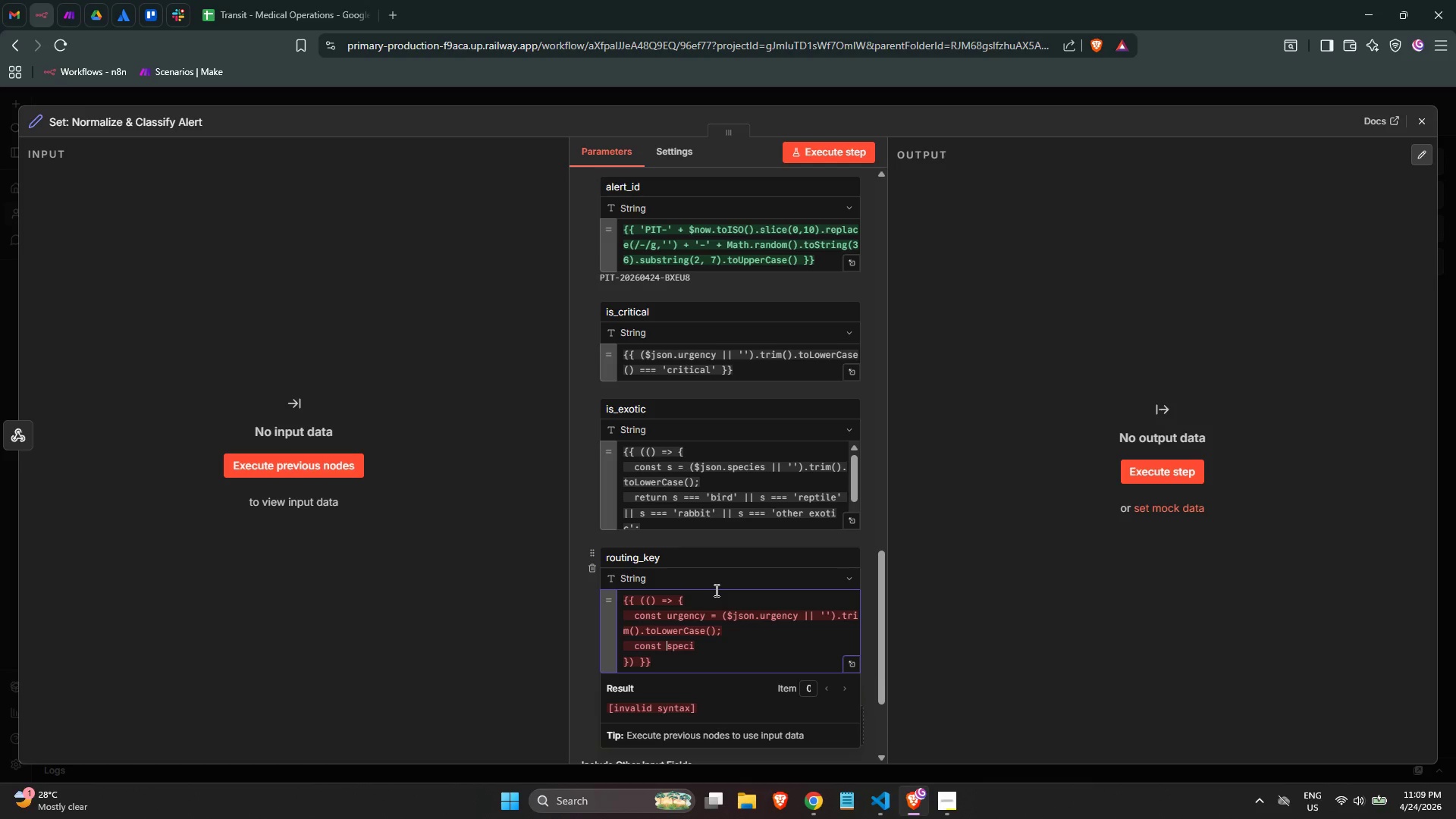 
wait(13.91)
 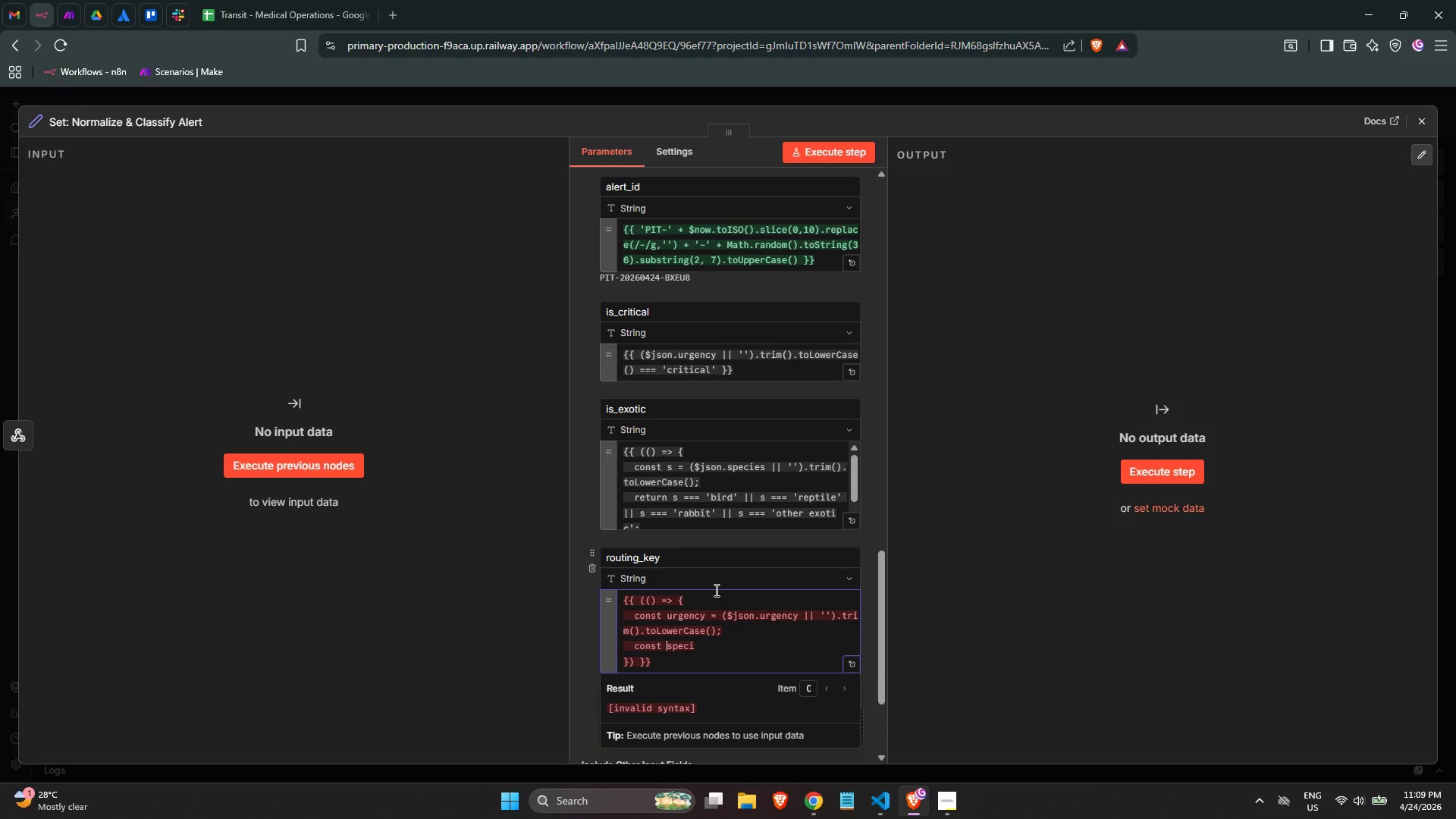 
mouse_move([692, 318])
 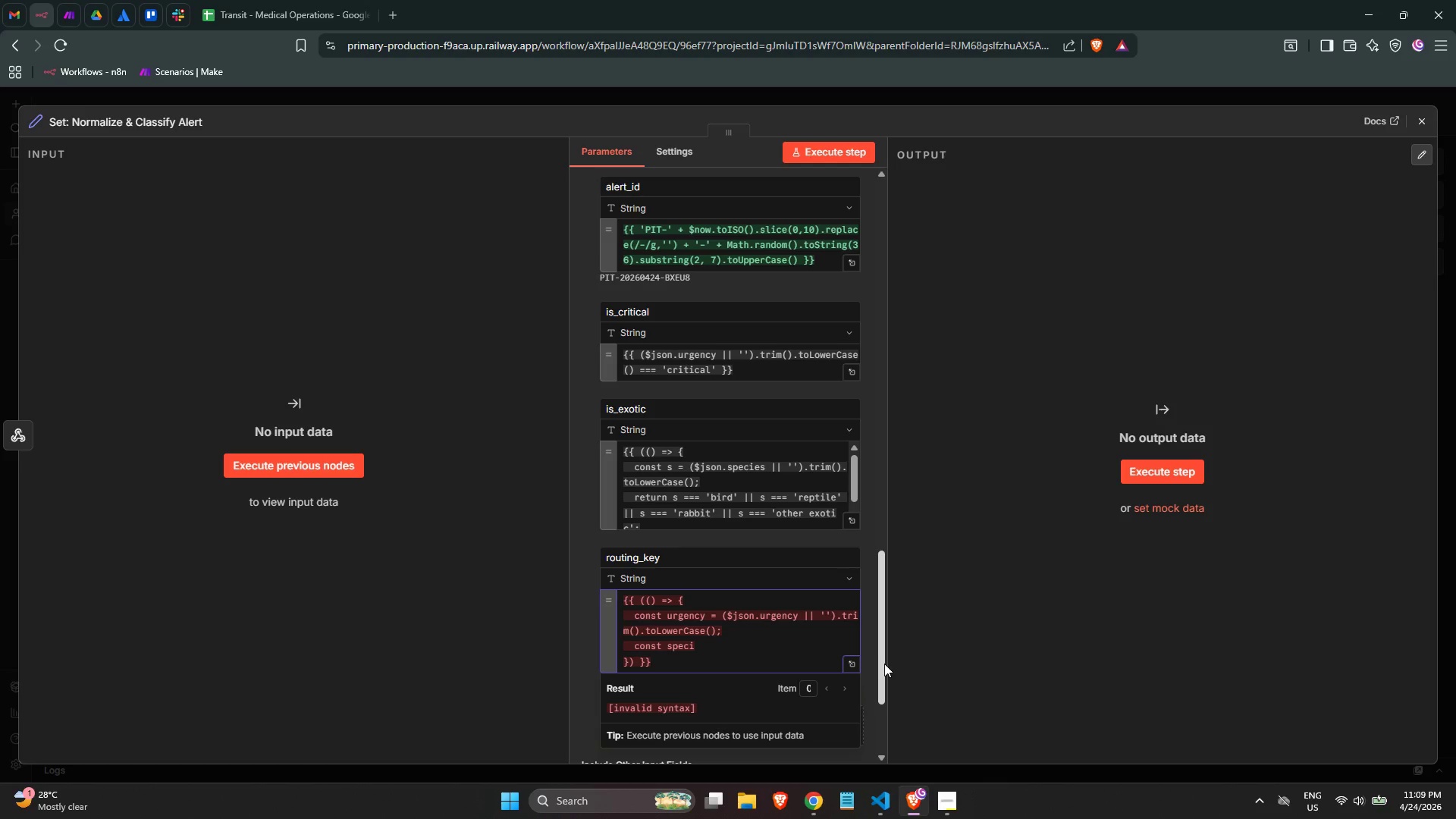 
wait(6.23)
 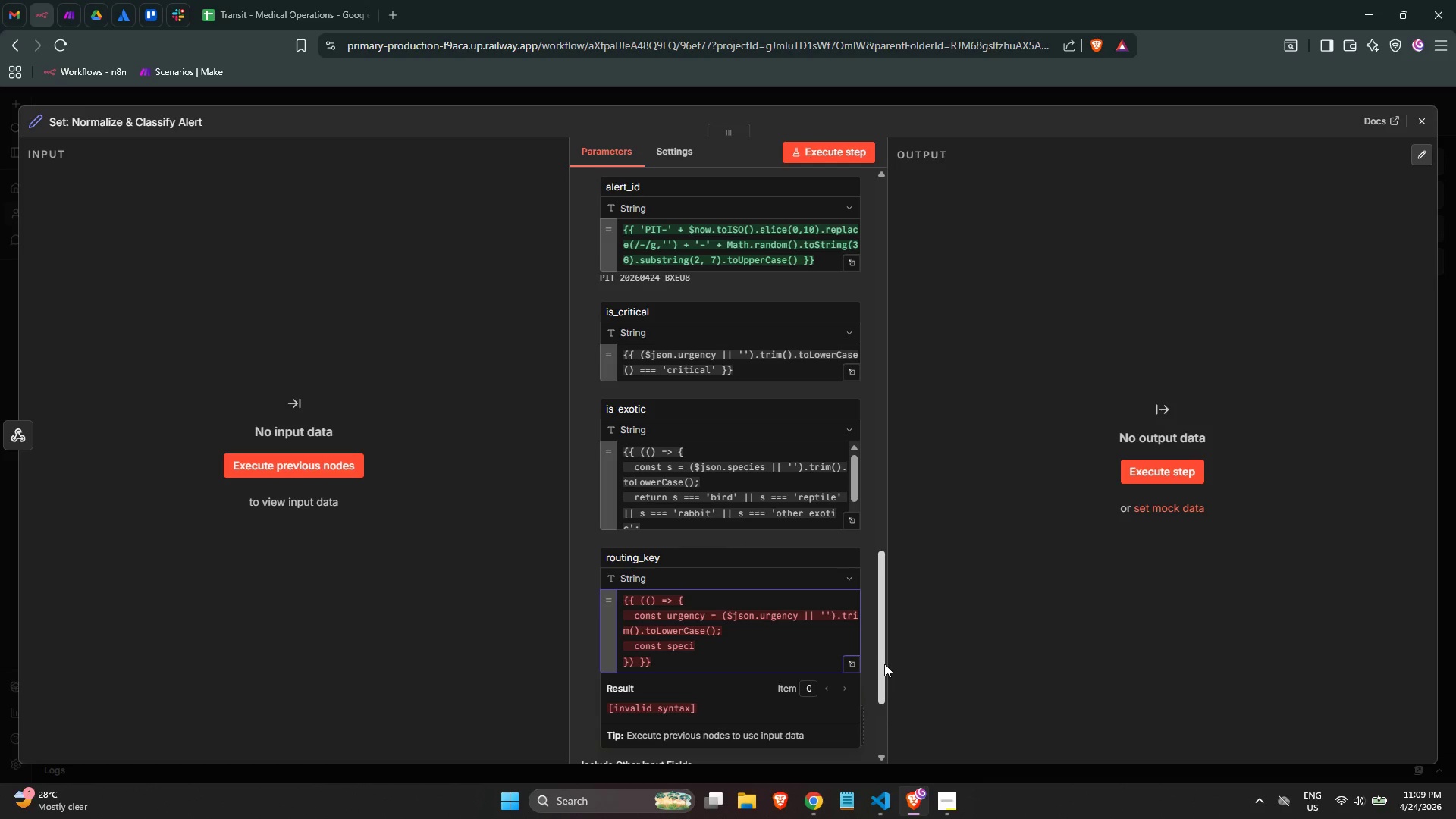 
key(ArrowRight)
 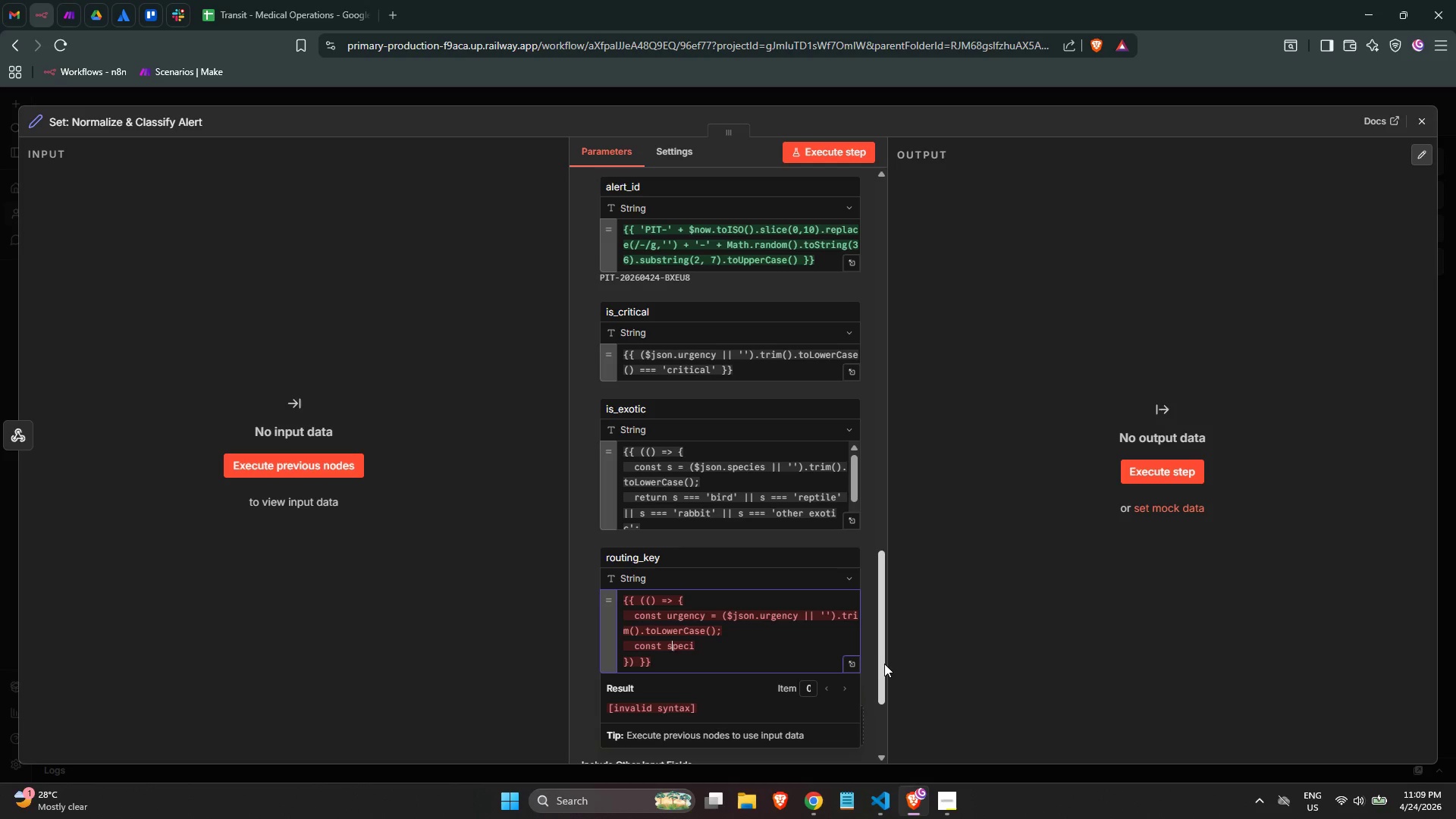 
key(ArrowRight)
 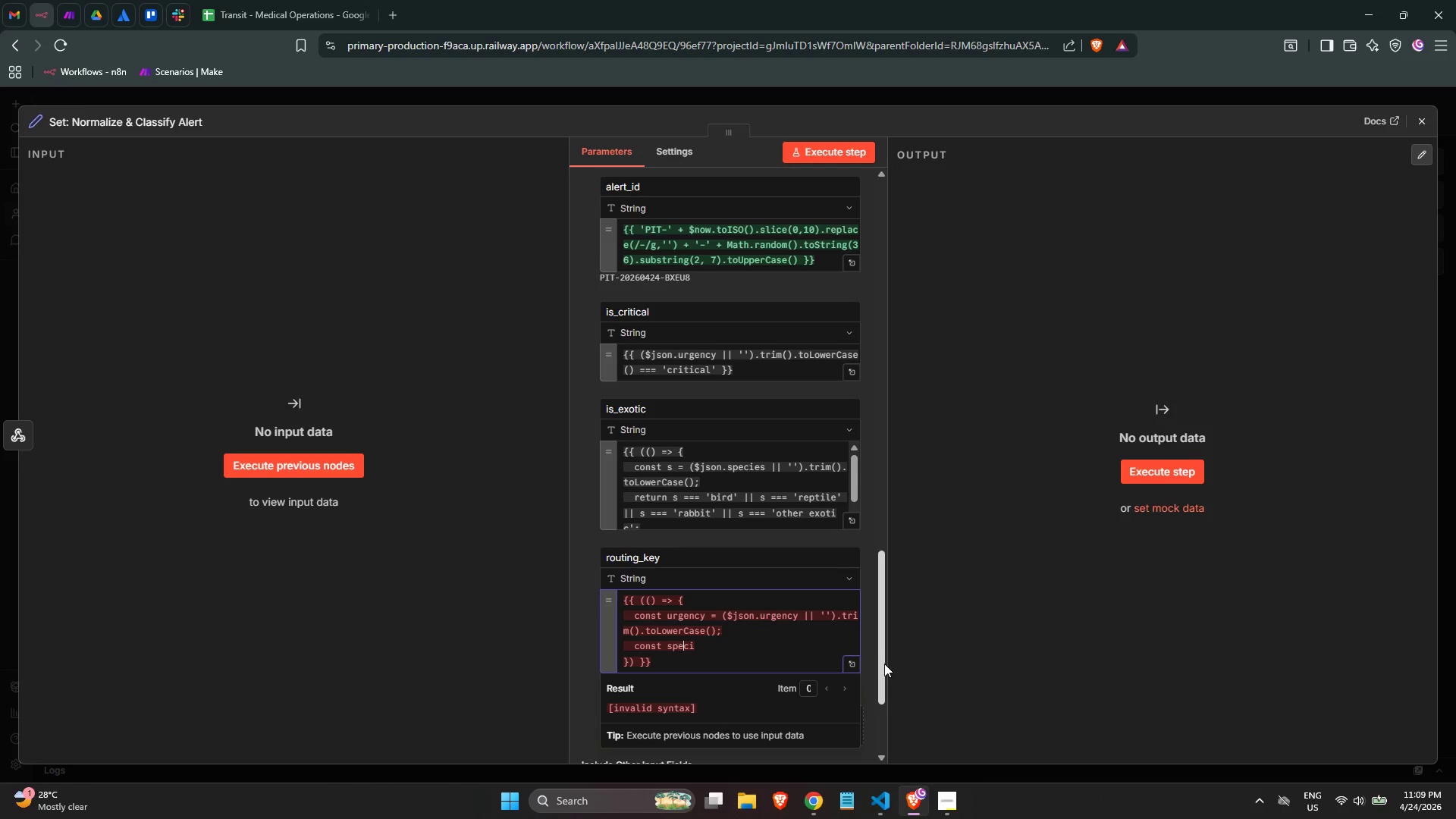 
key(ArrowRight)
 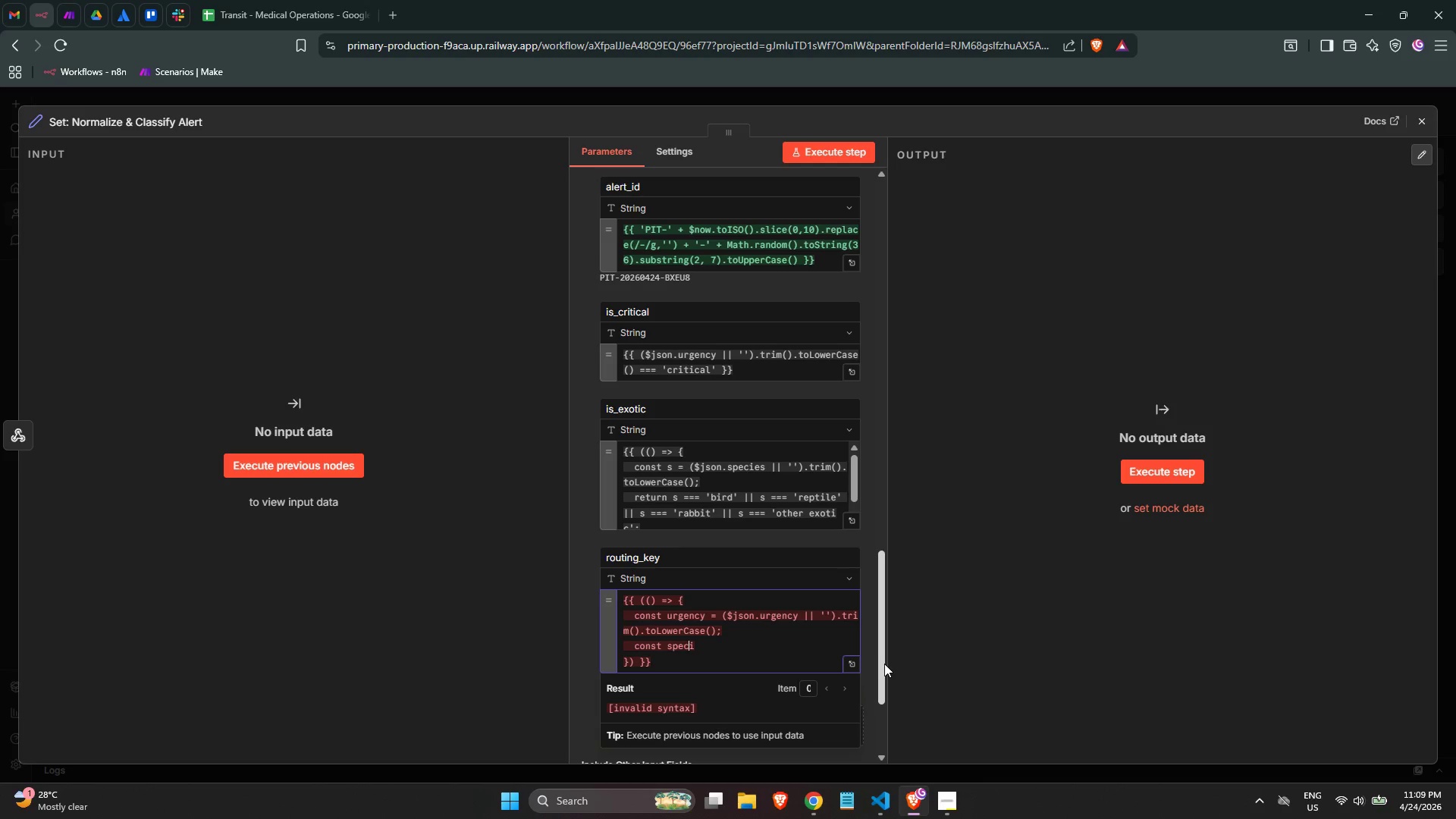 
key(ArrowRight)
 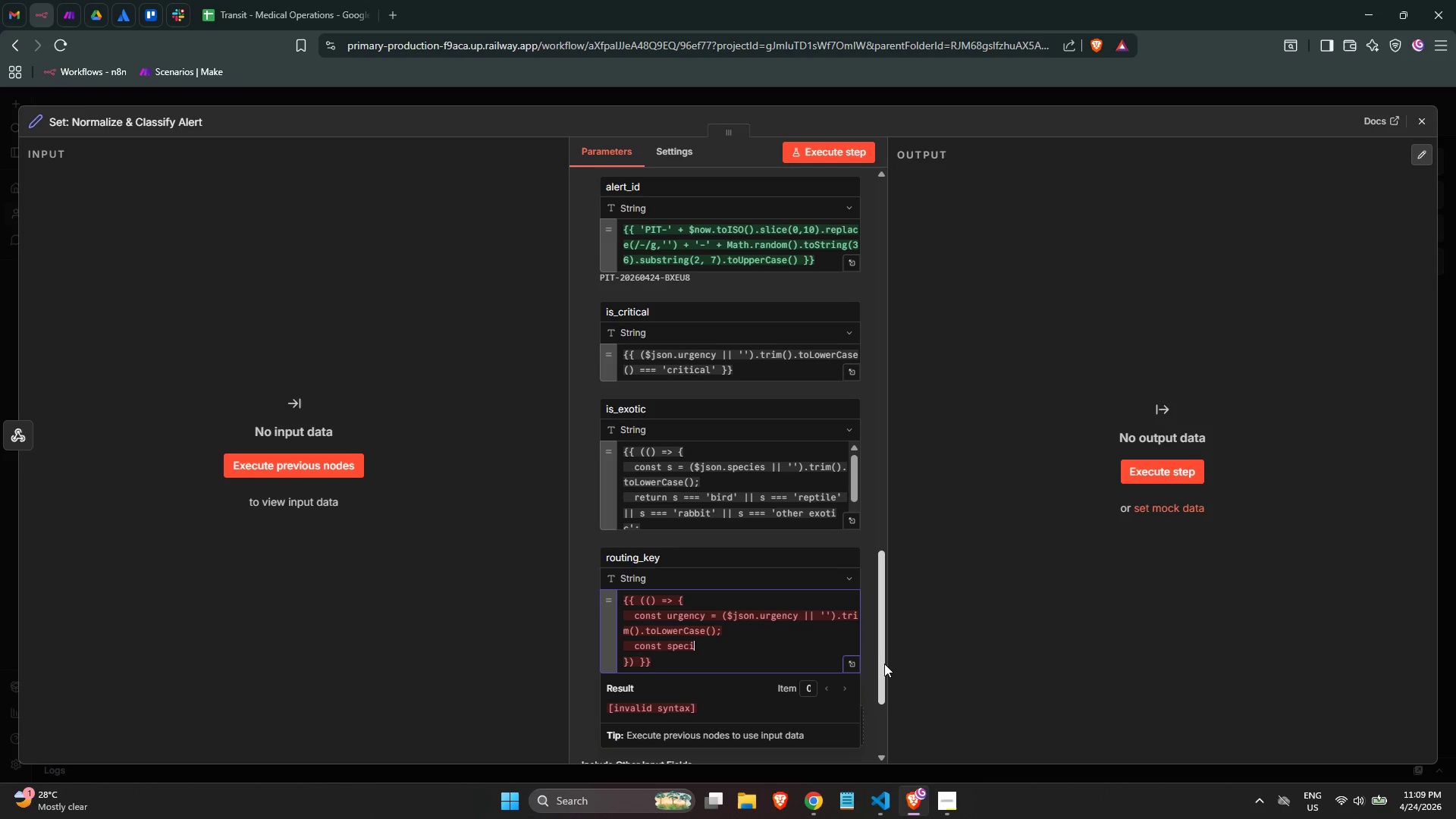 
key(ArrowRight)
 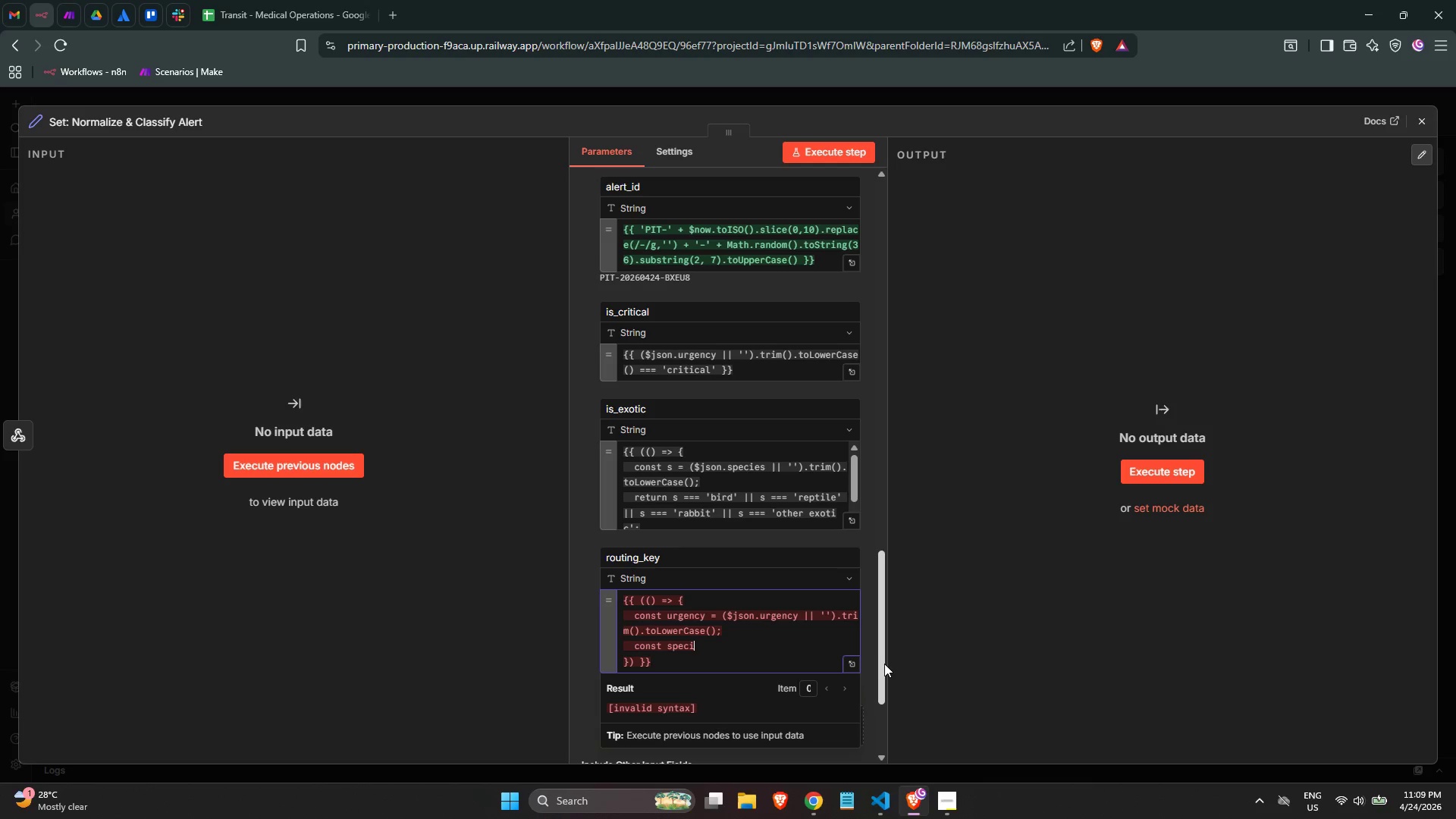 
type( =)
key(Backspace)
key(Backspace)
type(es)
 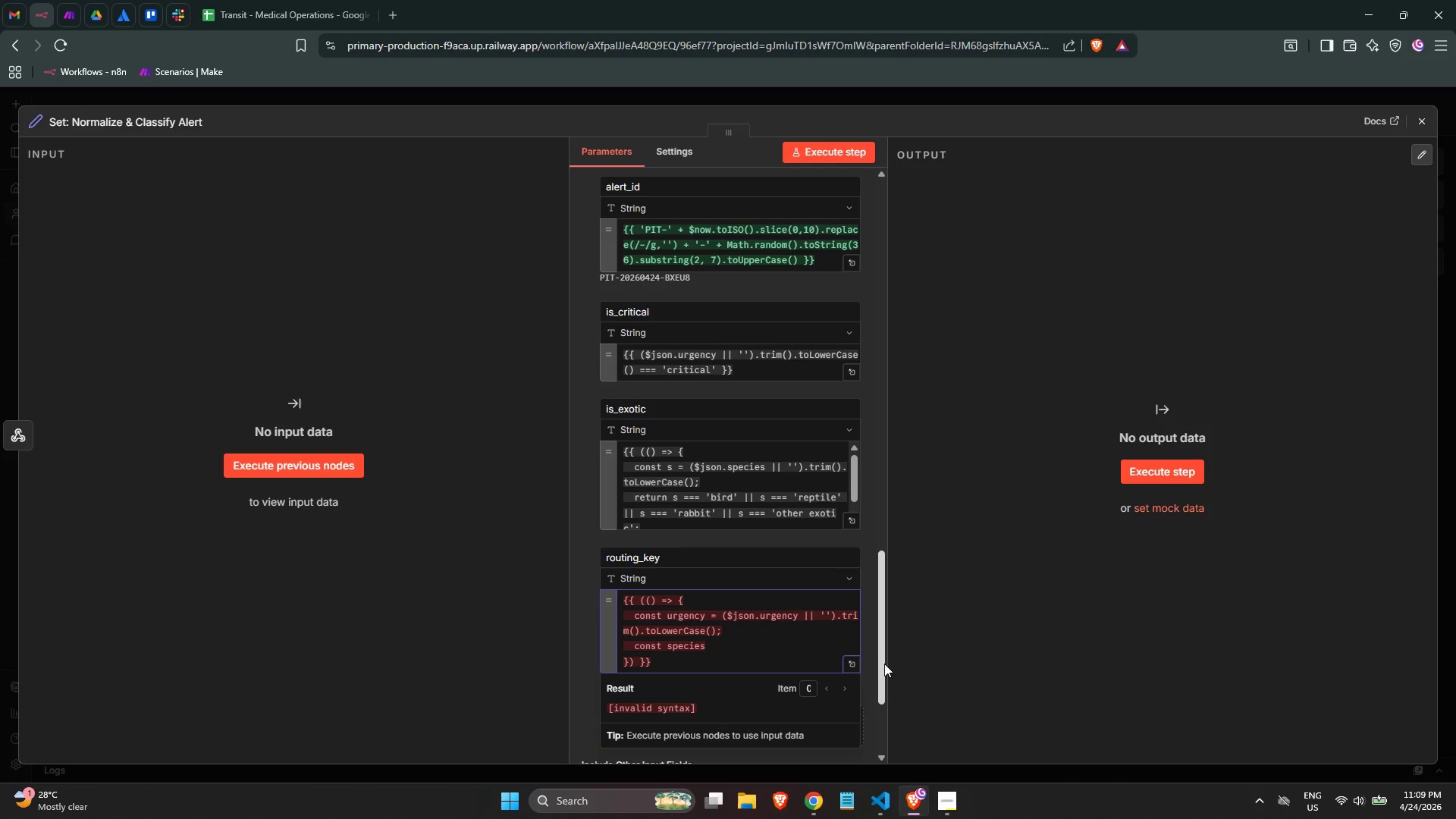 
wait(23.83)
 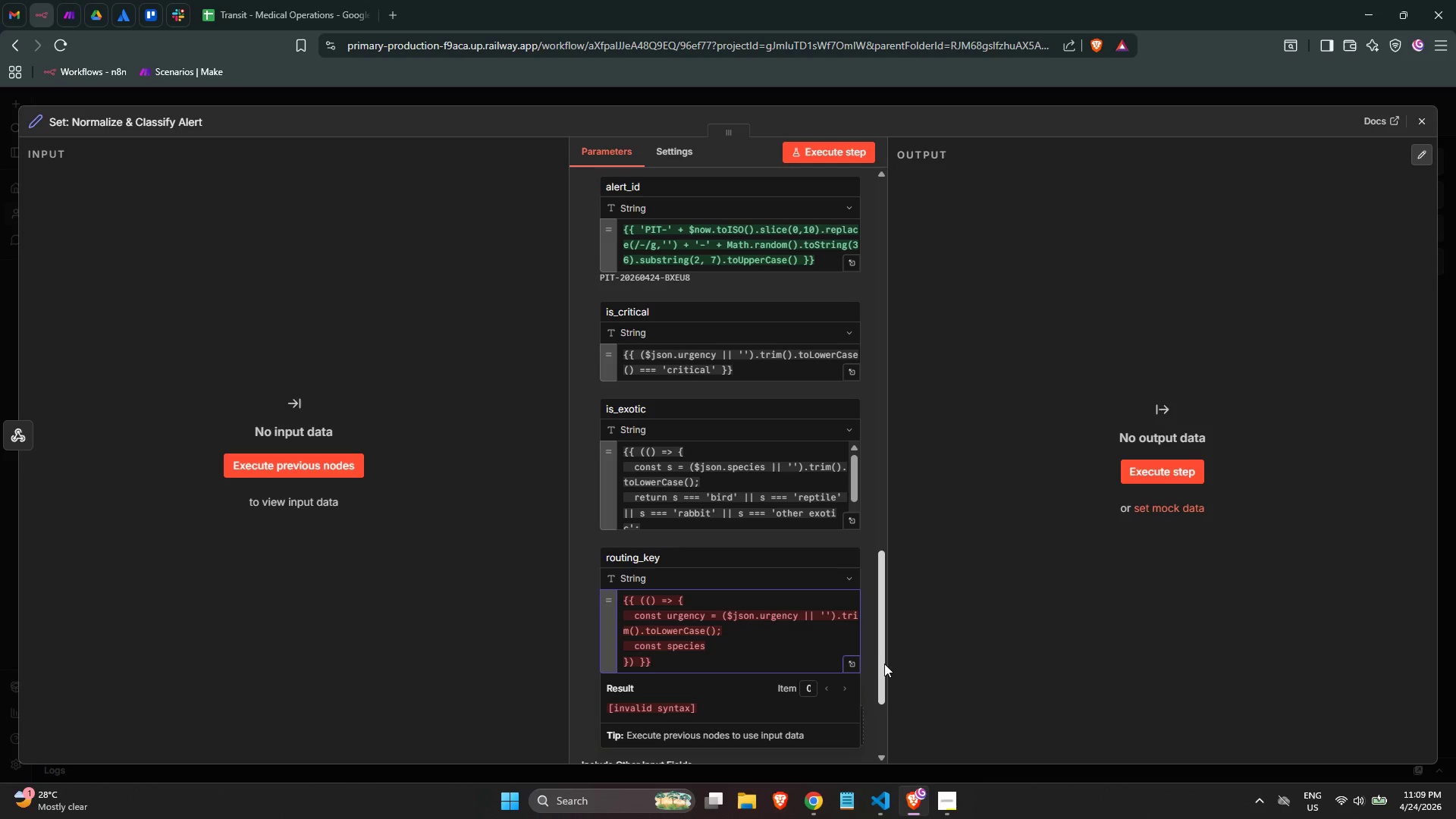 
type( = ($json)
 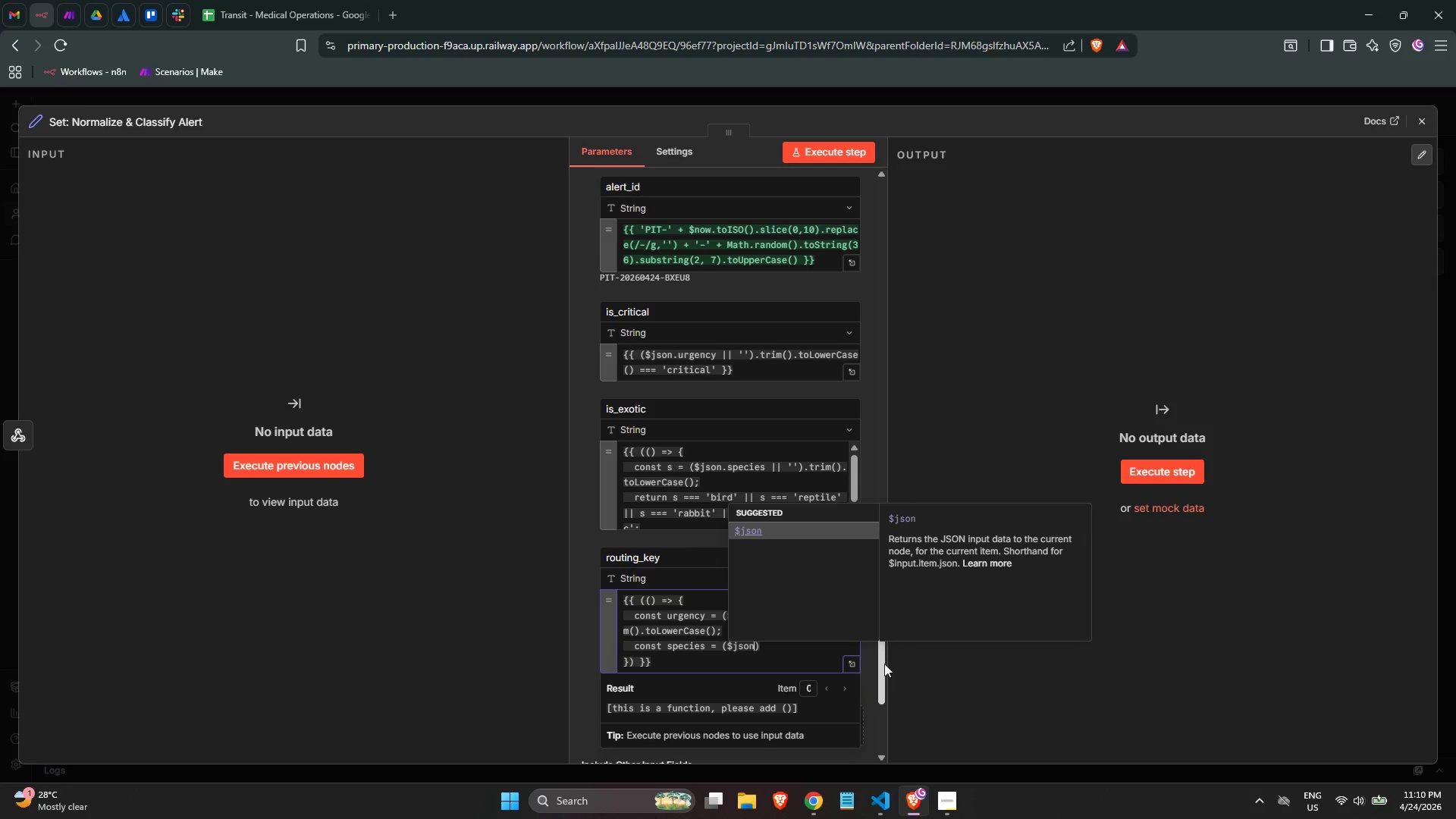 
key(Enter)
 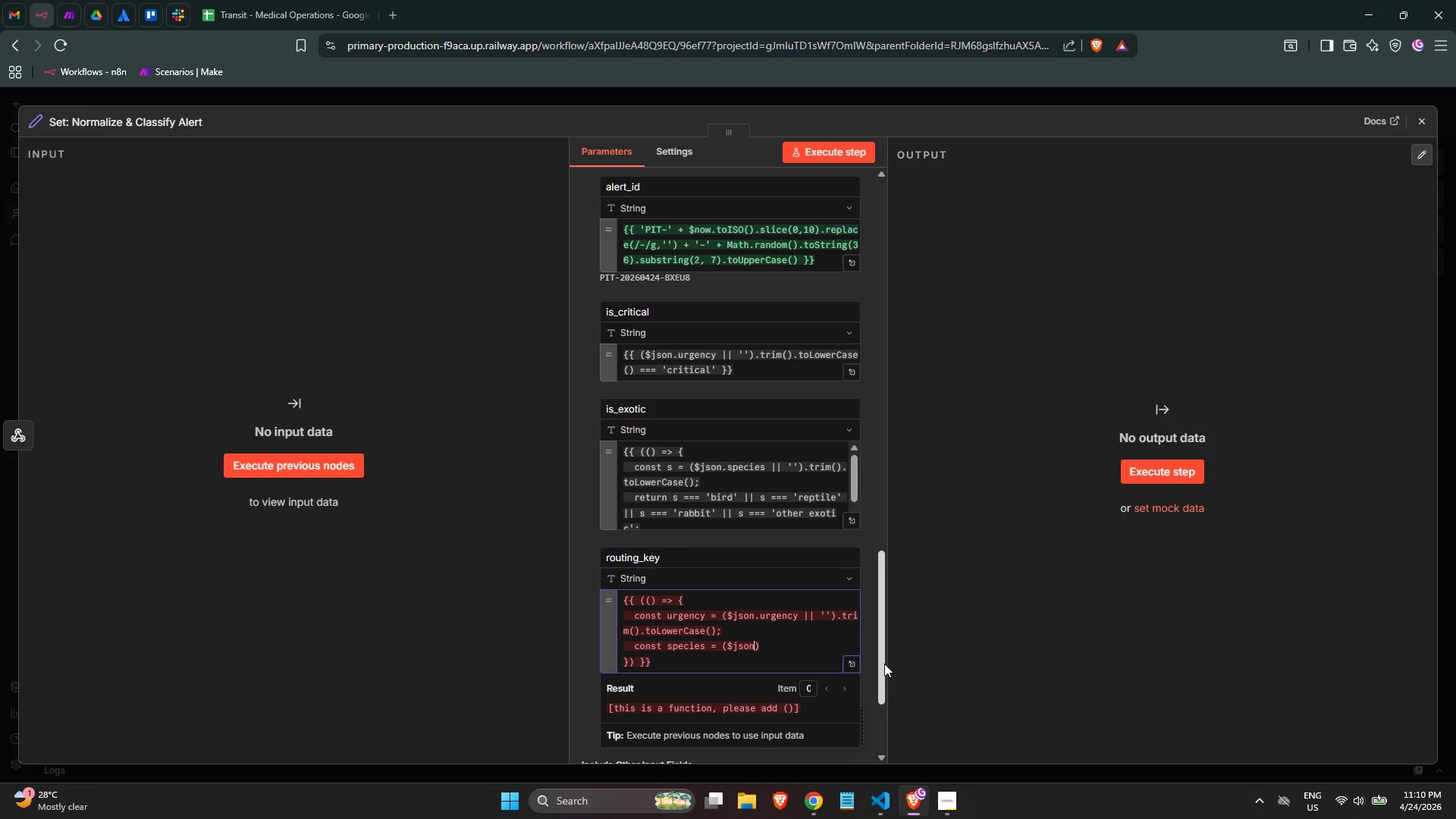 
type(.species || '')
 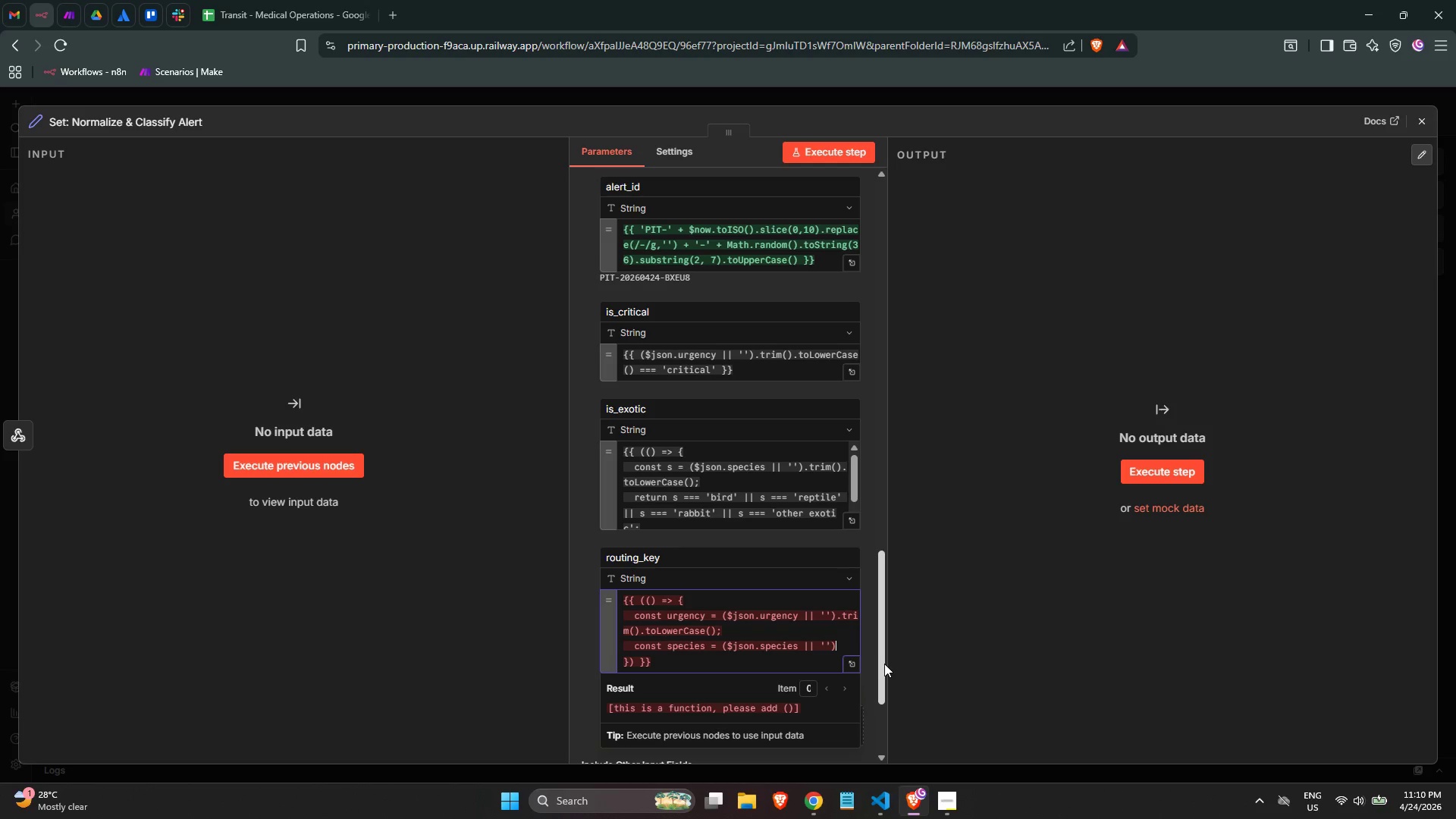 
 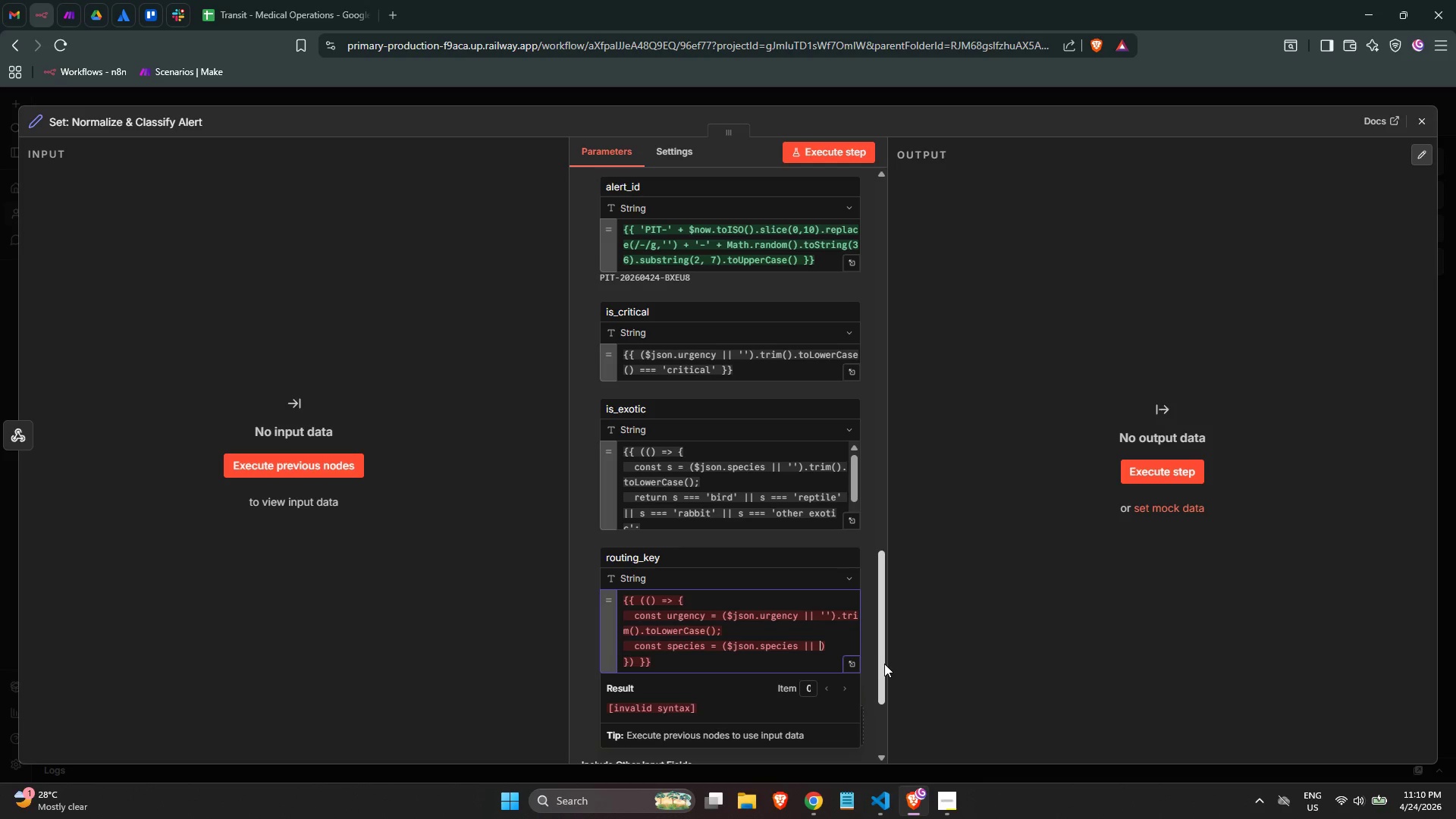 
key(ArrowRight)
 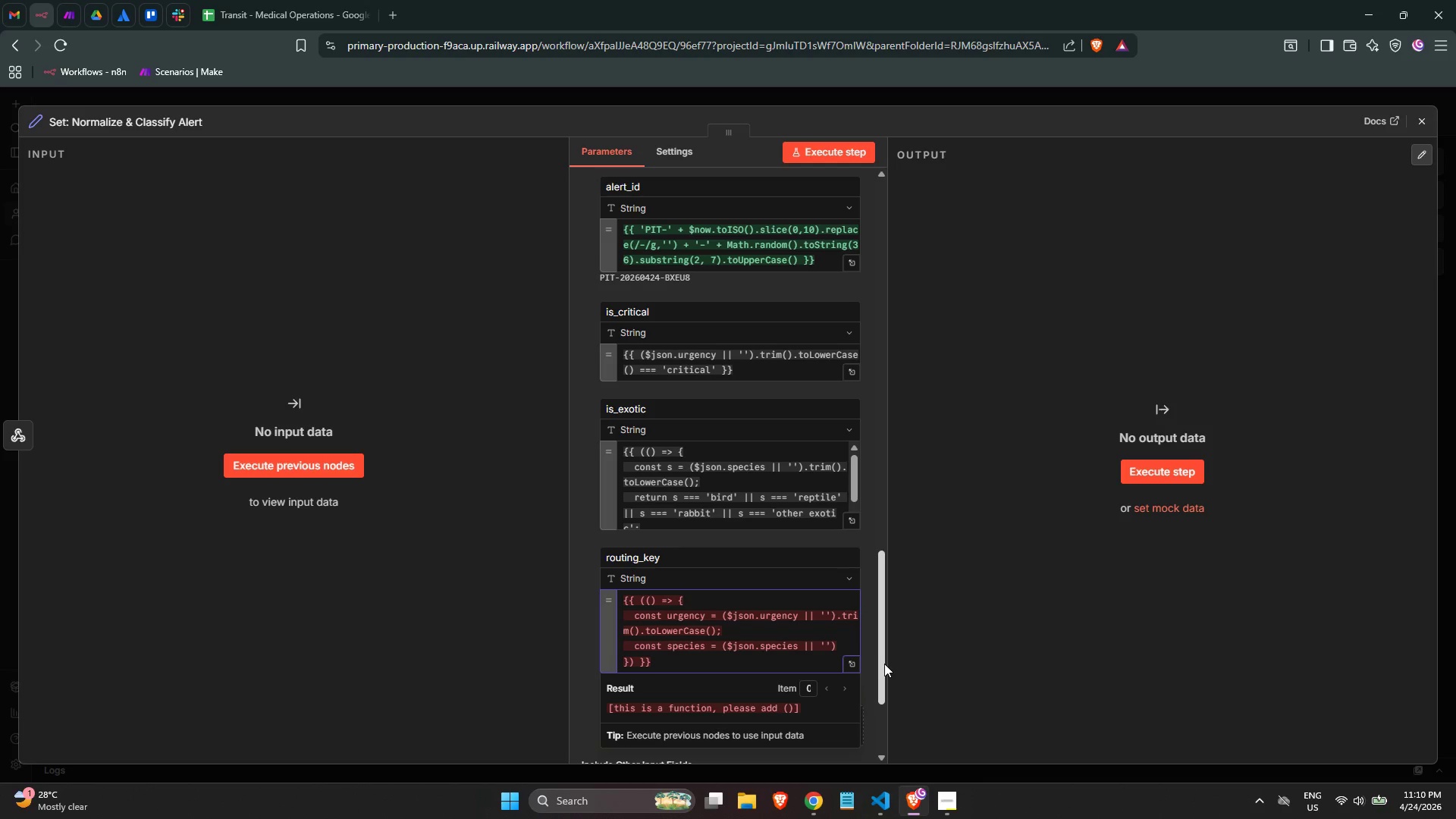 
type(.trim().toLowerCase();)
 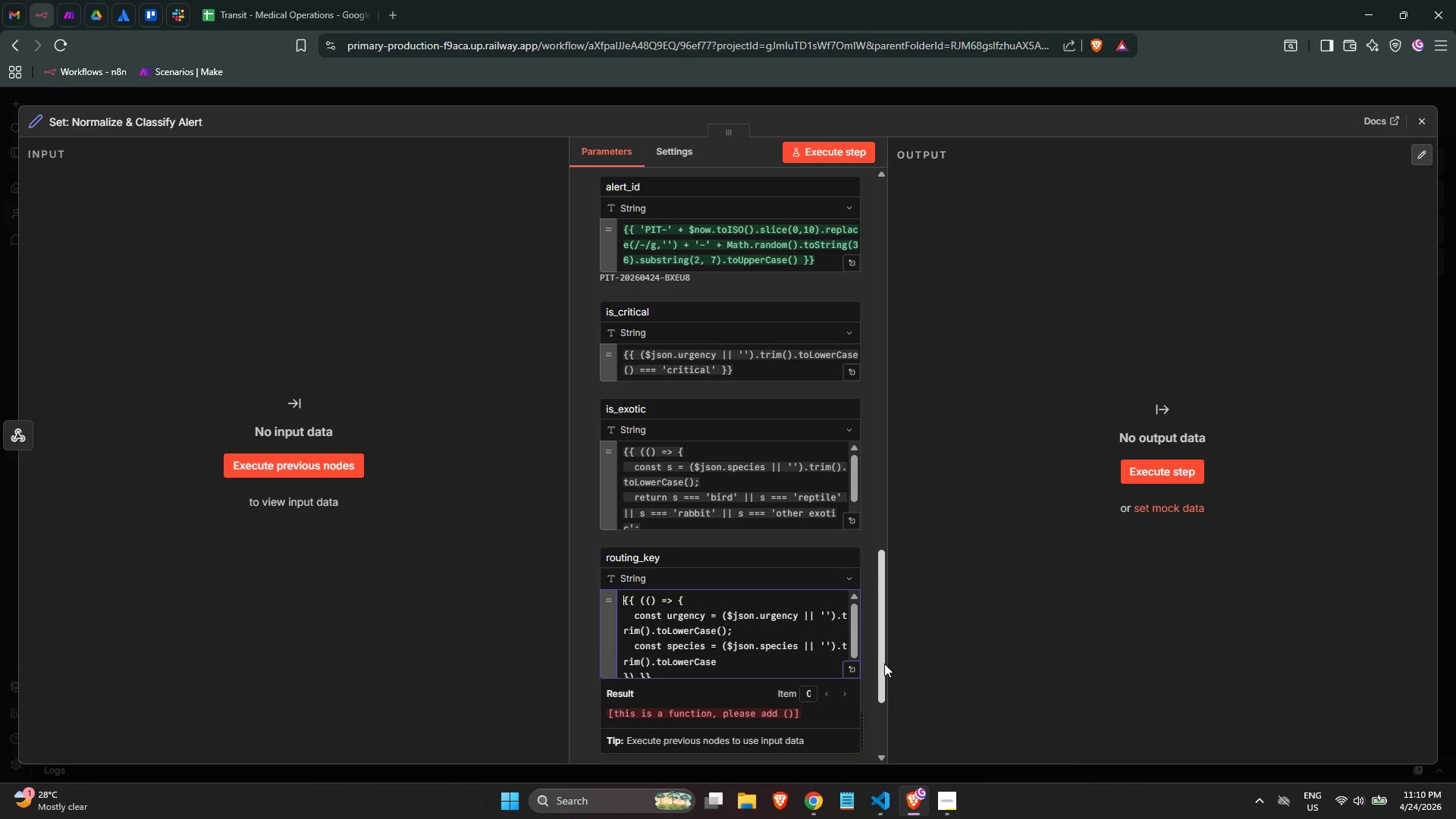 
wait(5.89)
 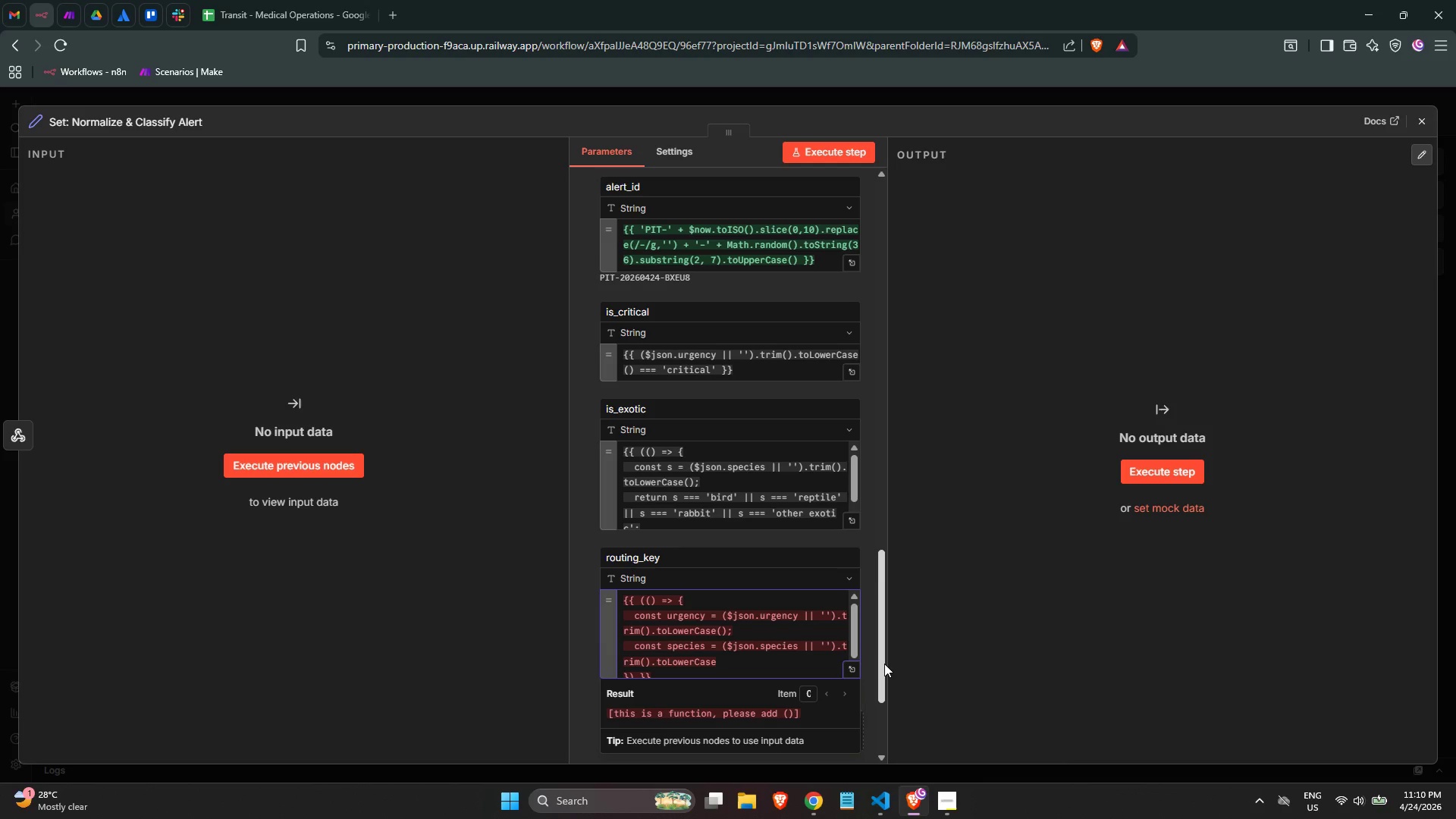 
left_click([755, 667])
 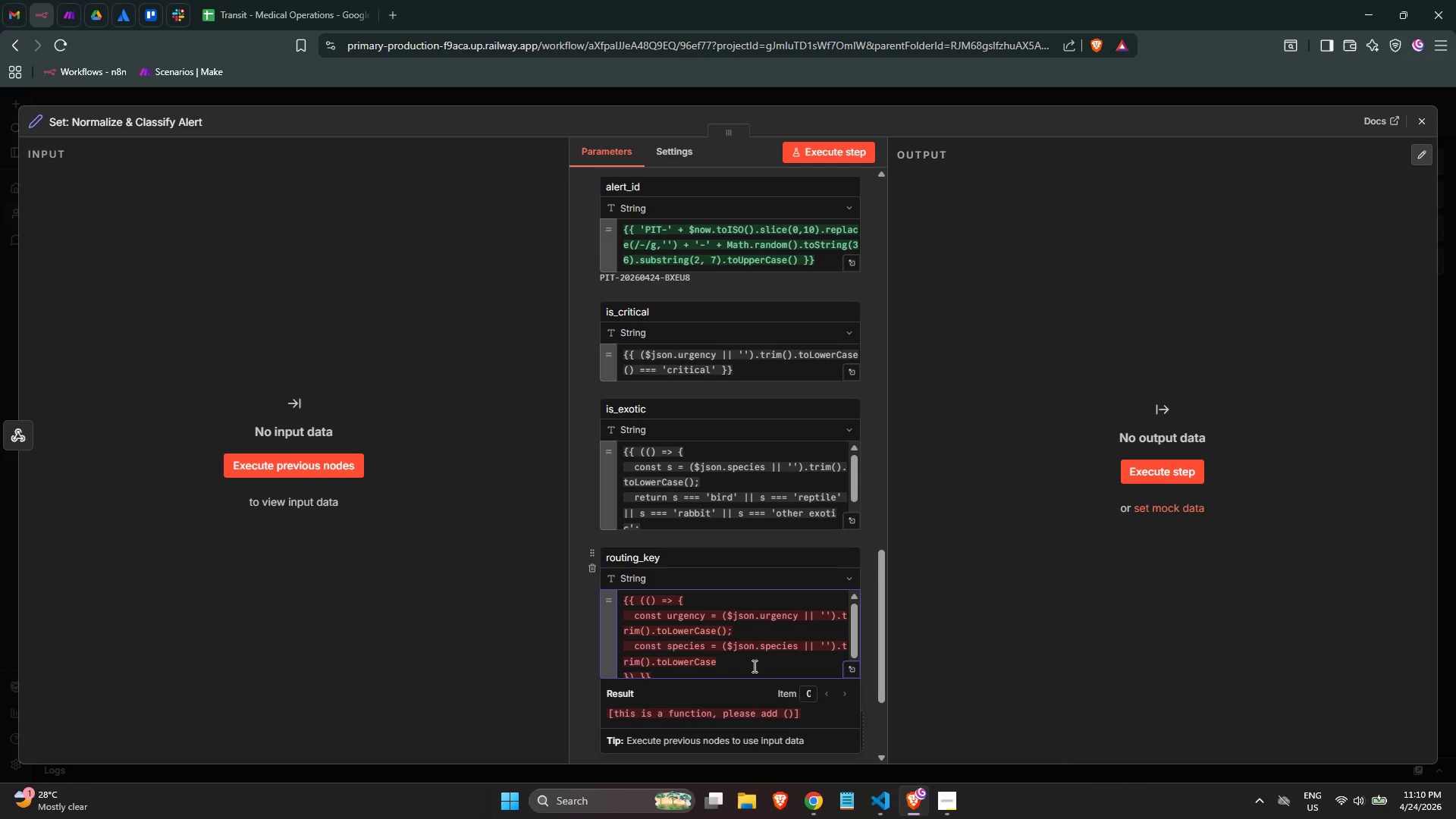 
type(();)
 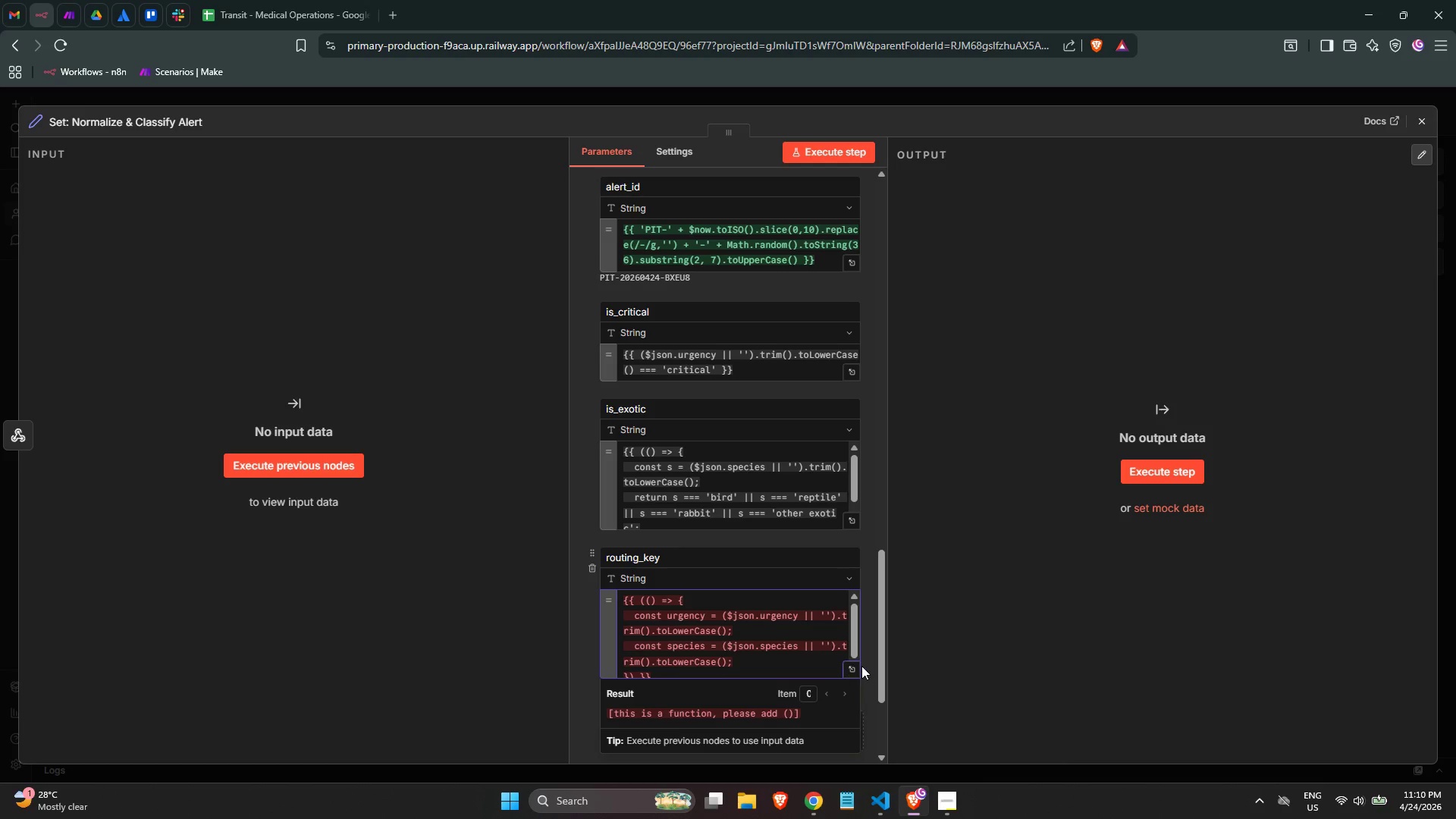 
left_click([856, 666])
 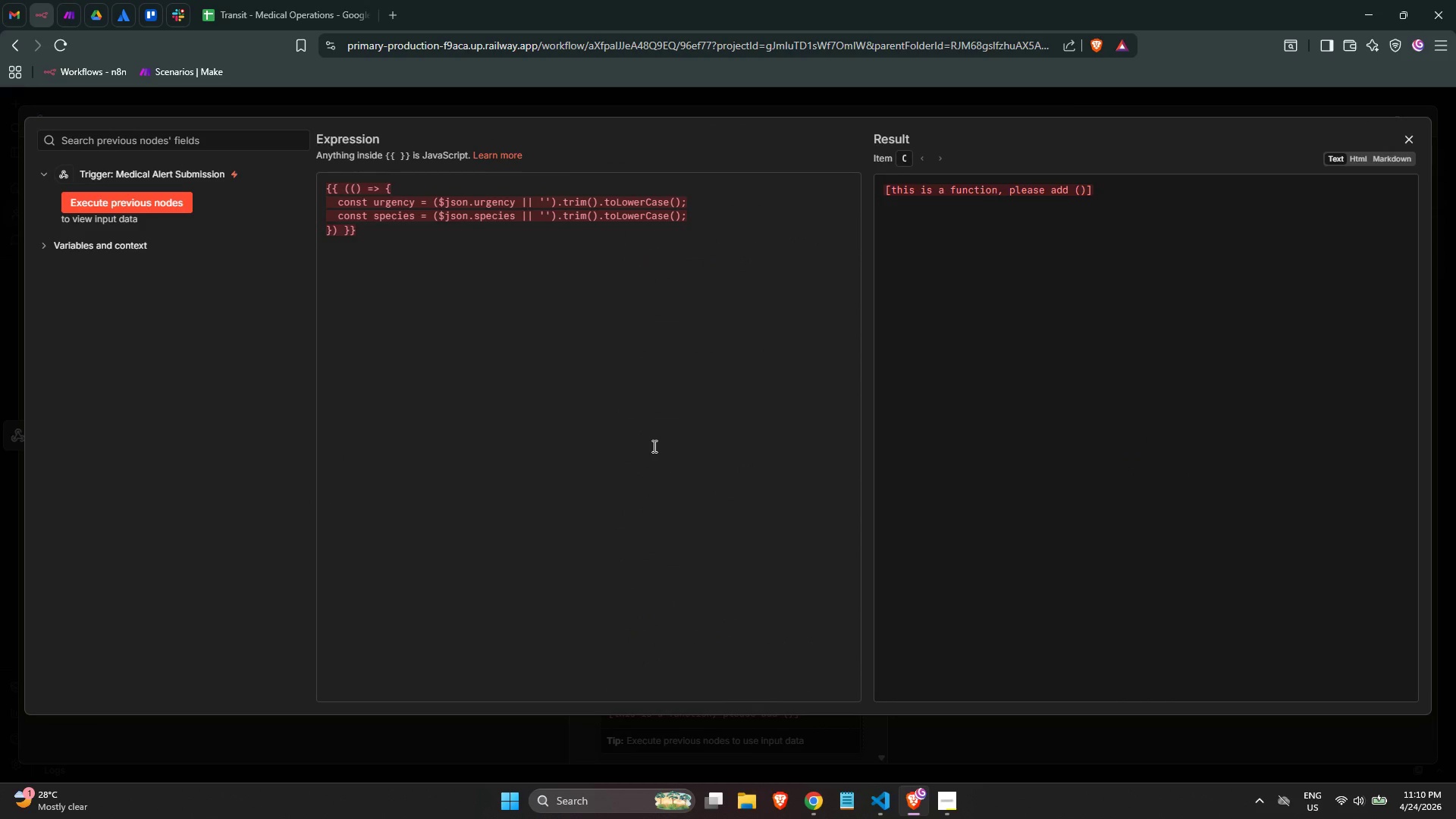 
wait(7.51)
 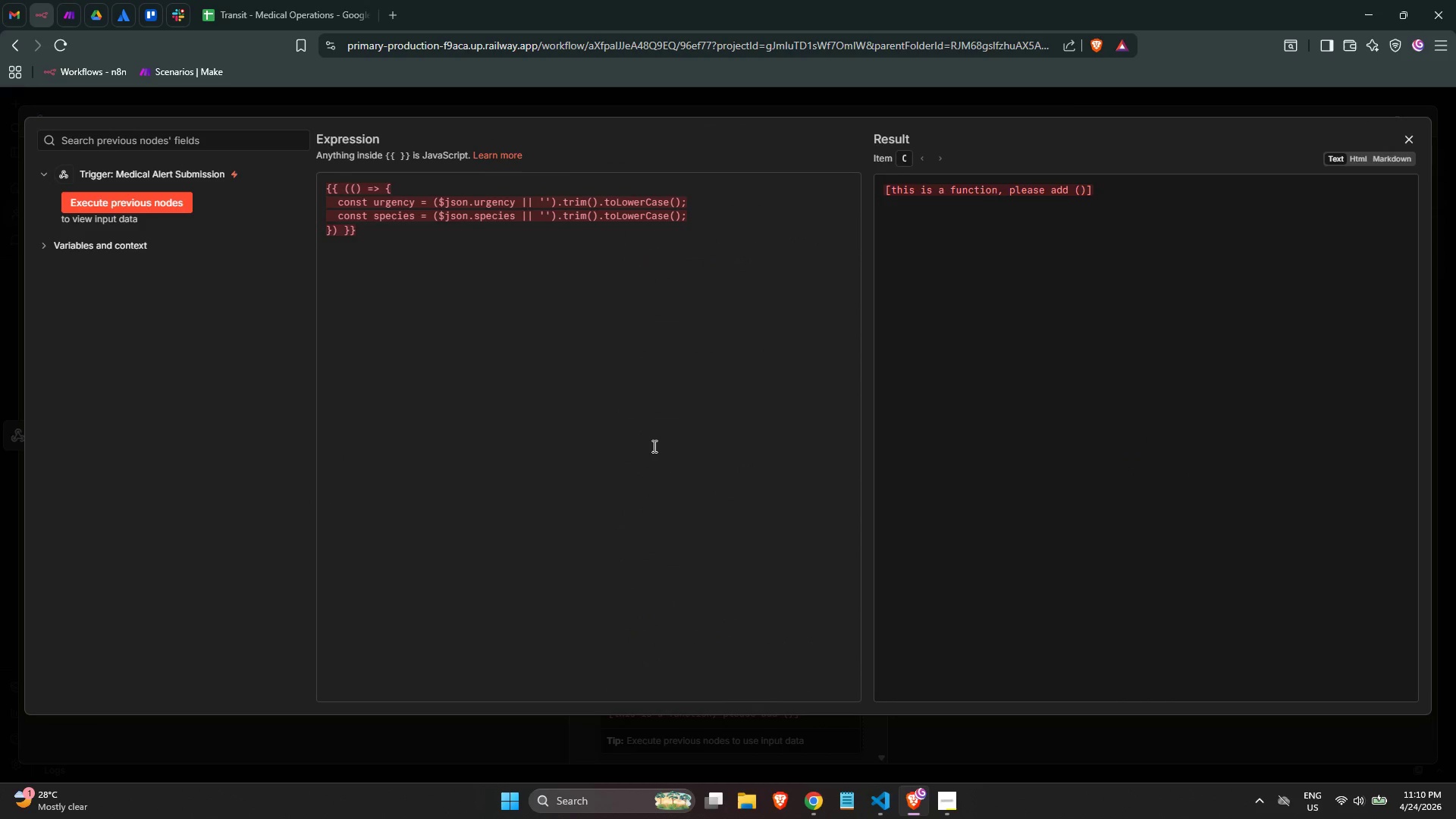 
left_click([719, 212])
 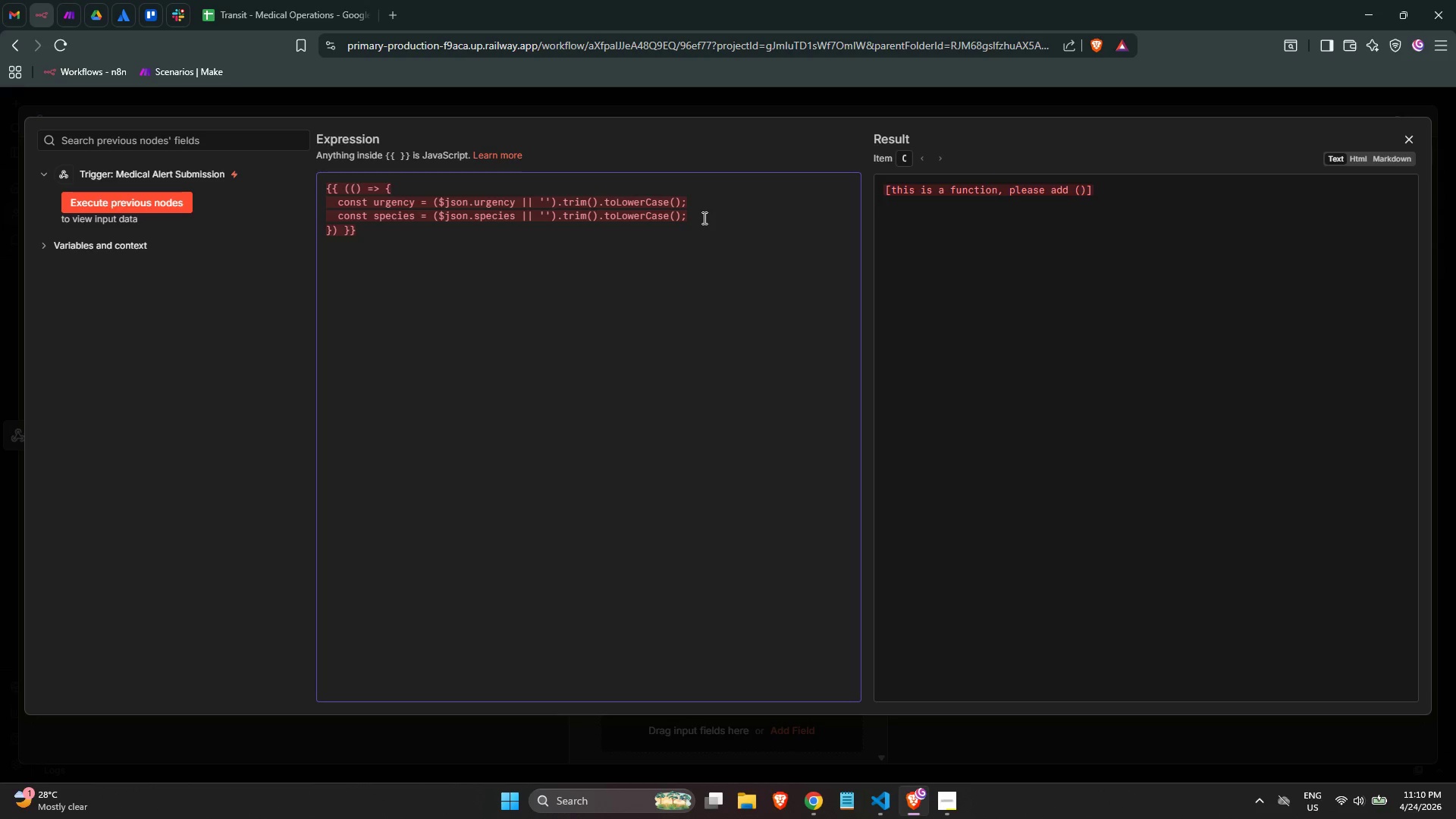 
key(ArrowRight)
 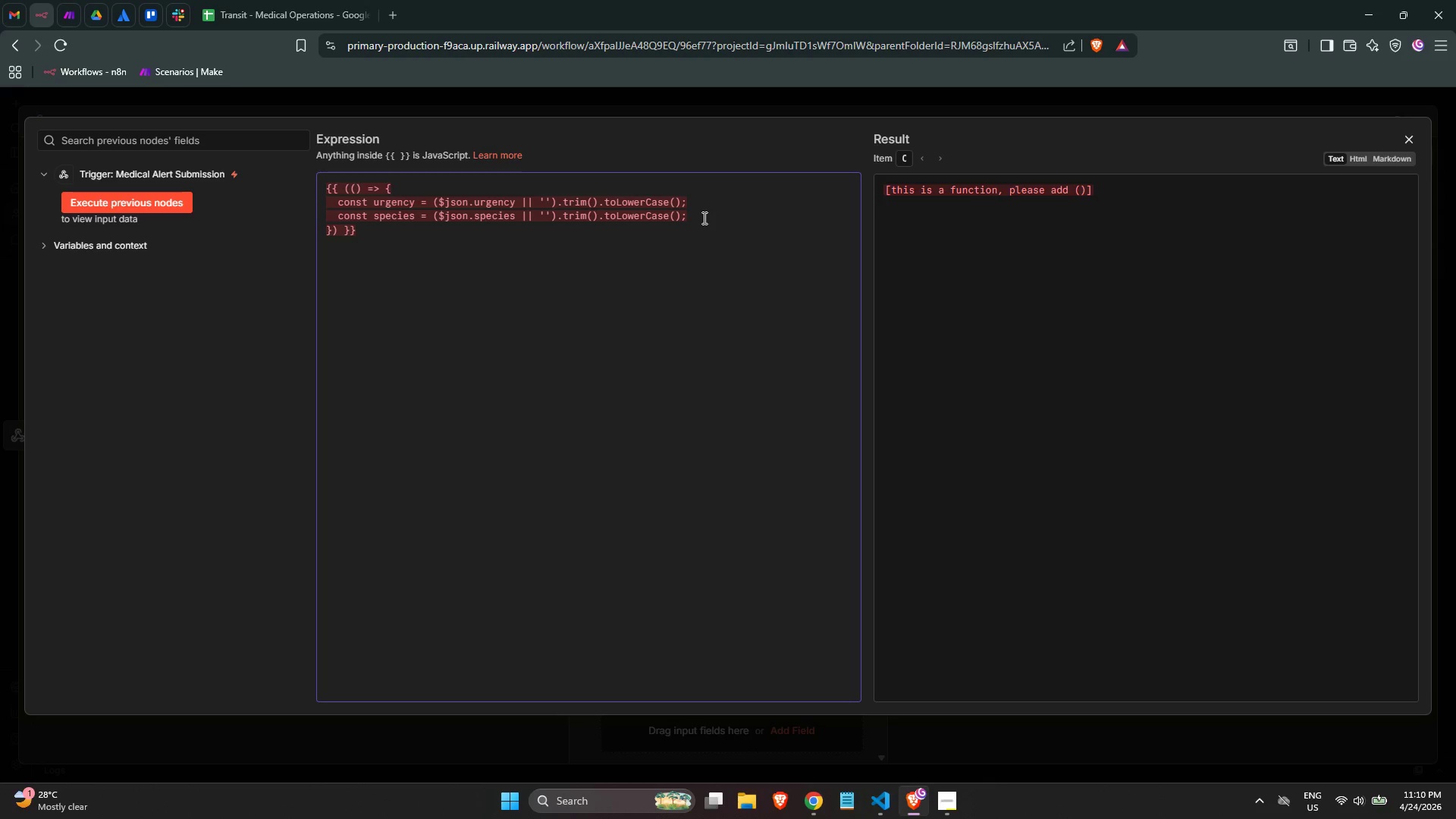 
key(ArrowLeft)
 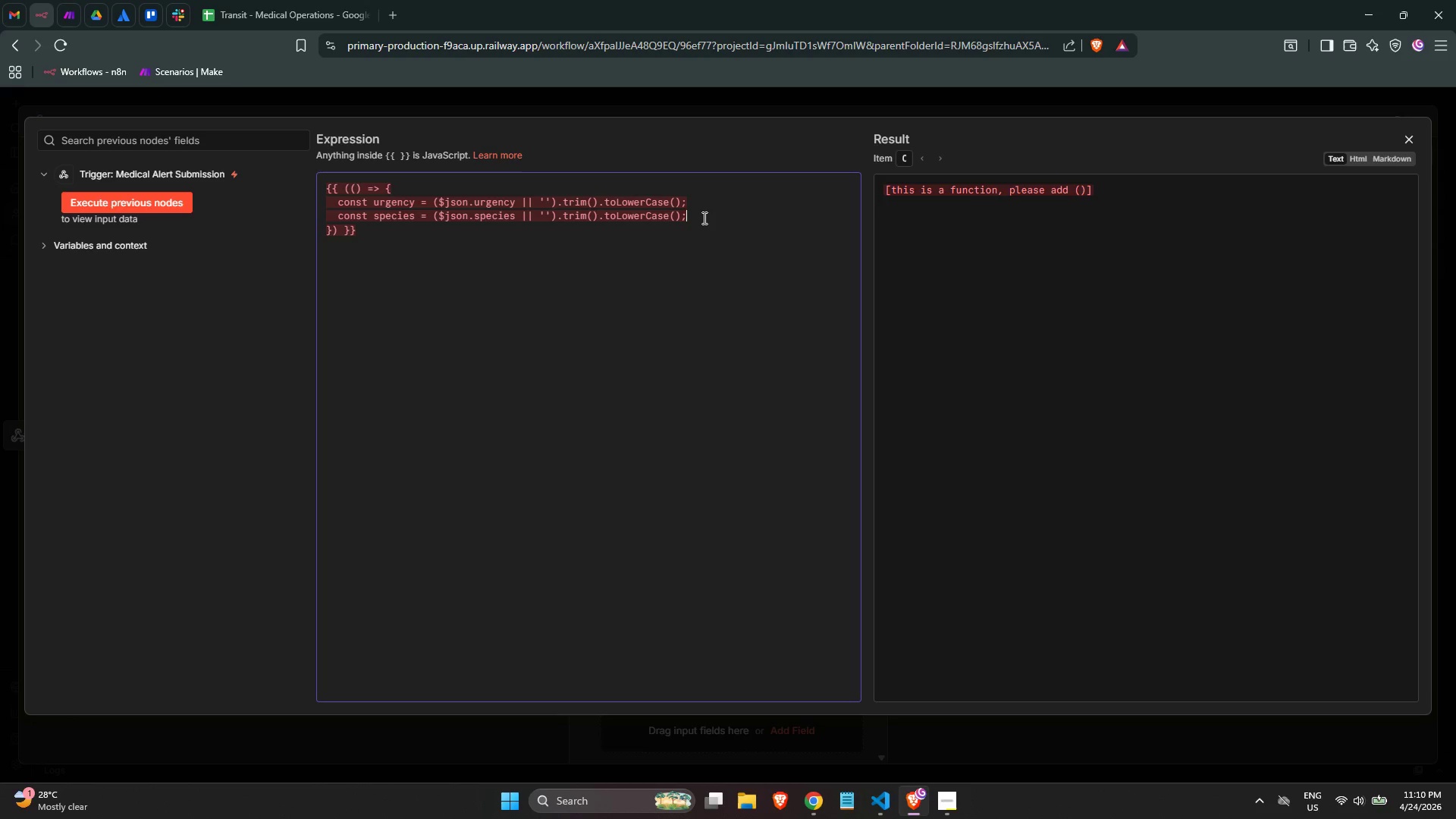 
key(ArrowLeft)
 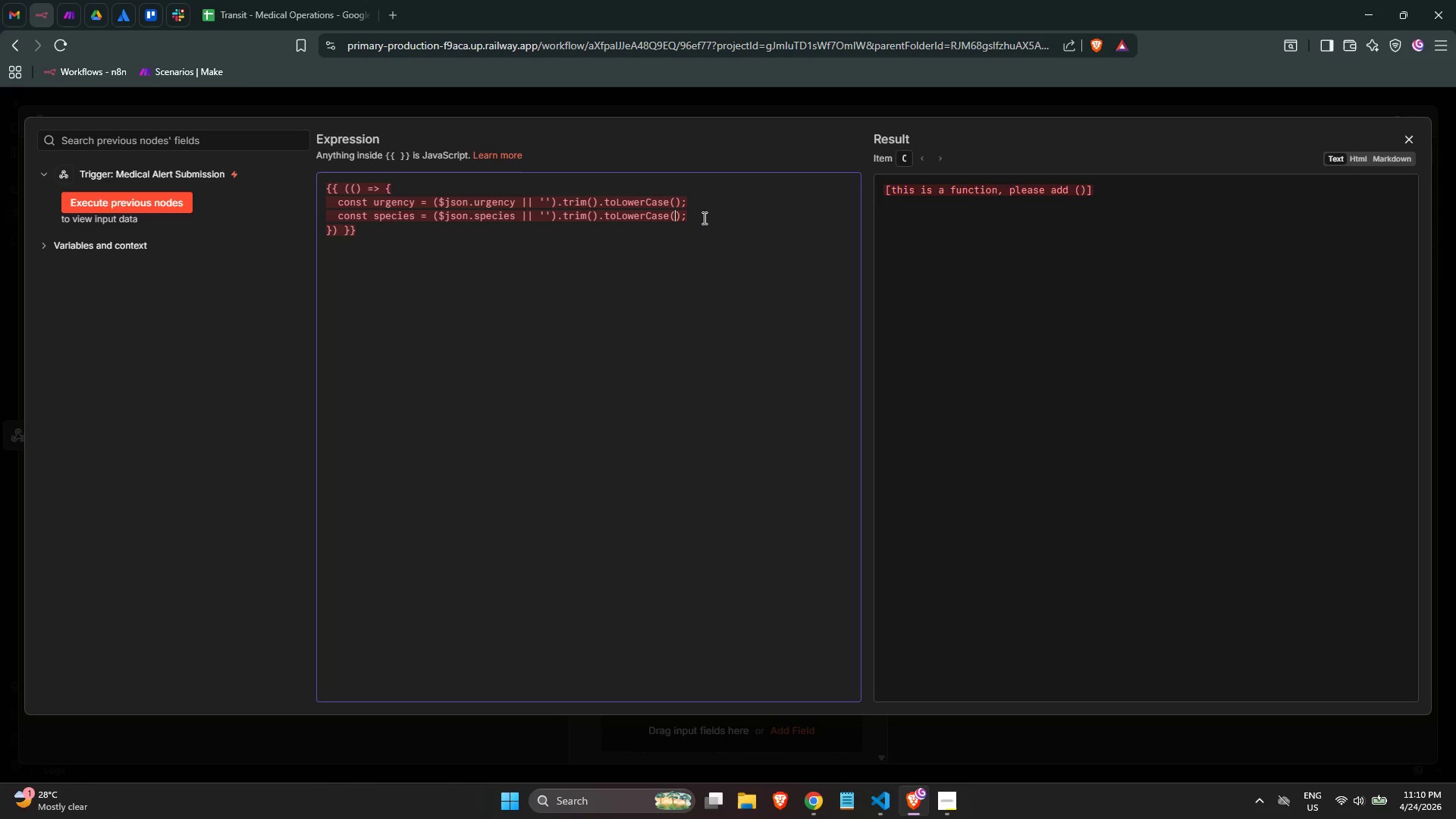 
key(ArrowLeft)
 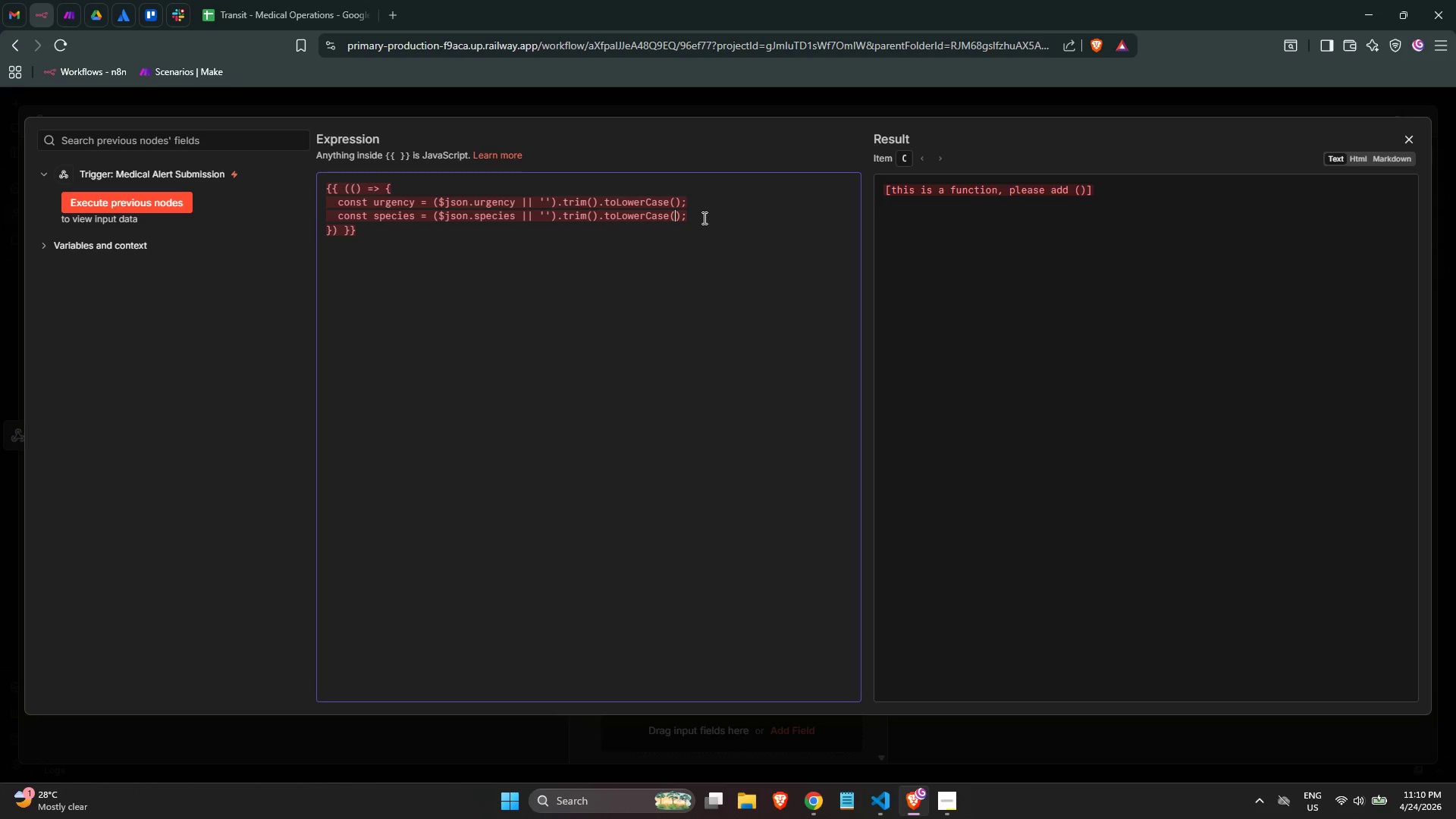 
key(ArrowLeft)
 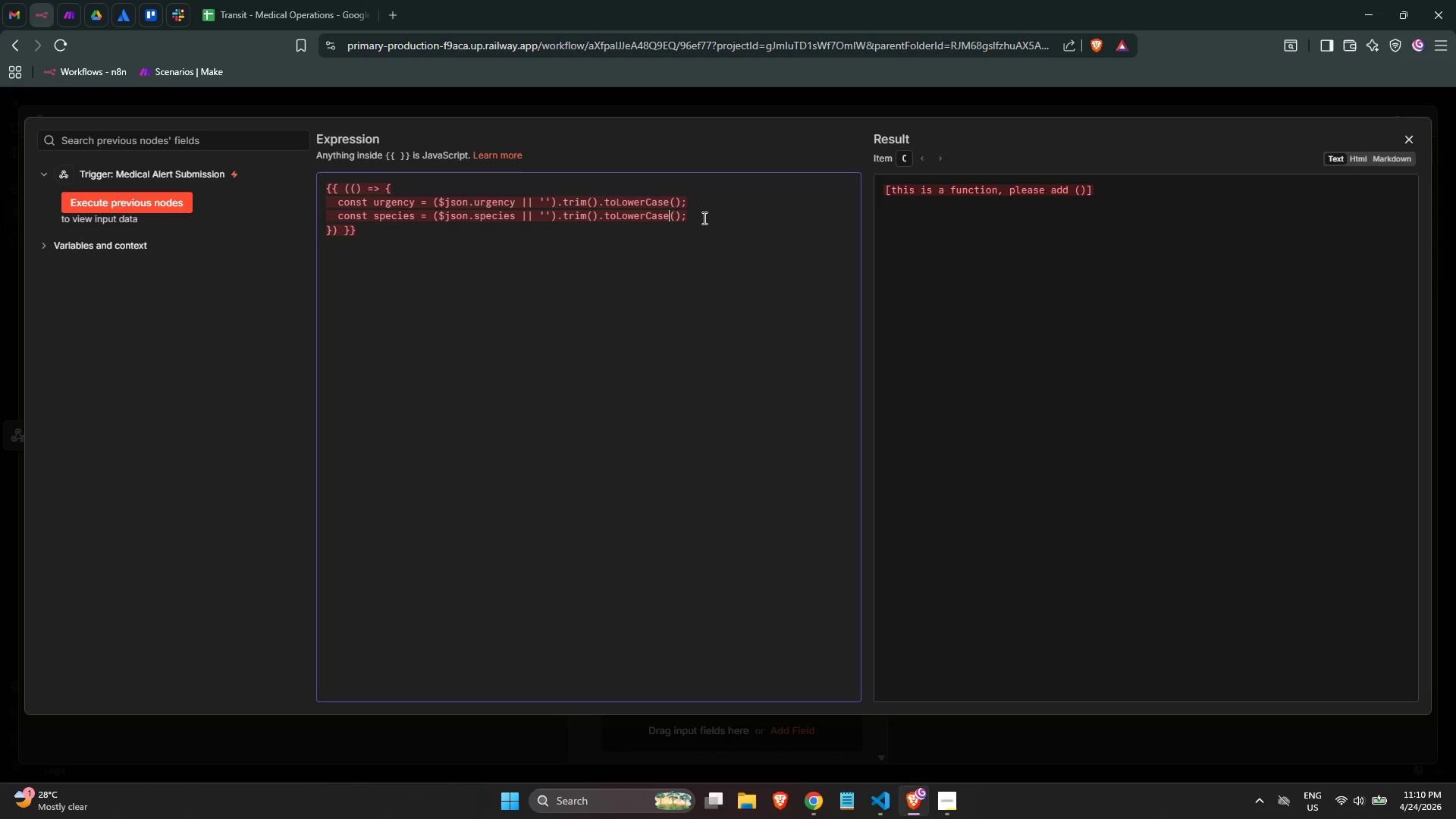 
key(ArrowRight)
 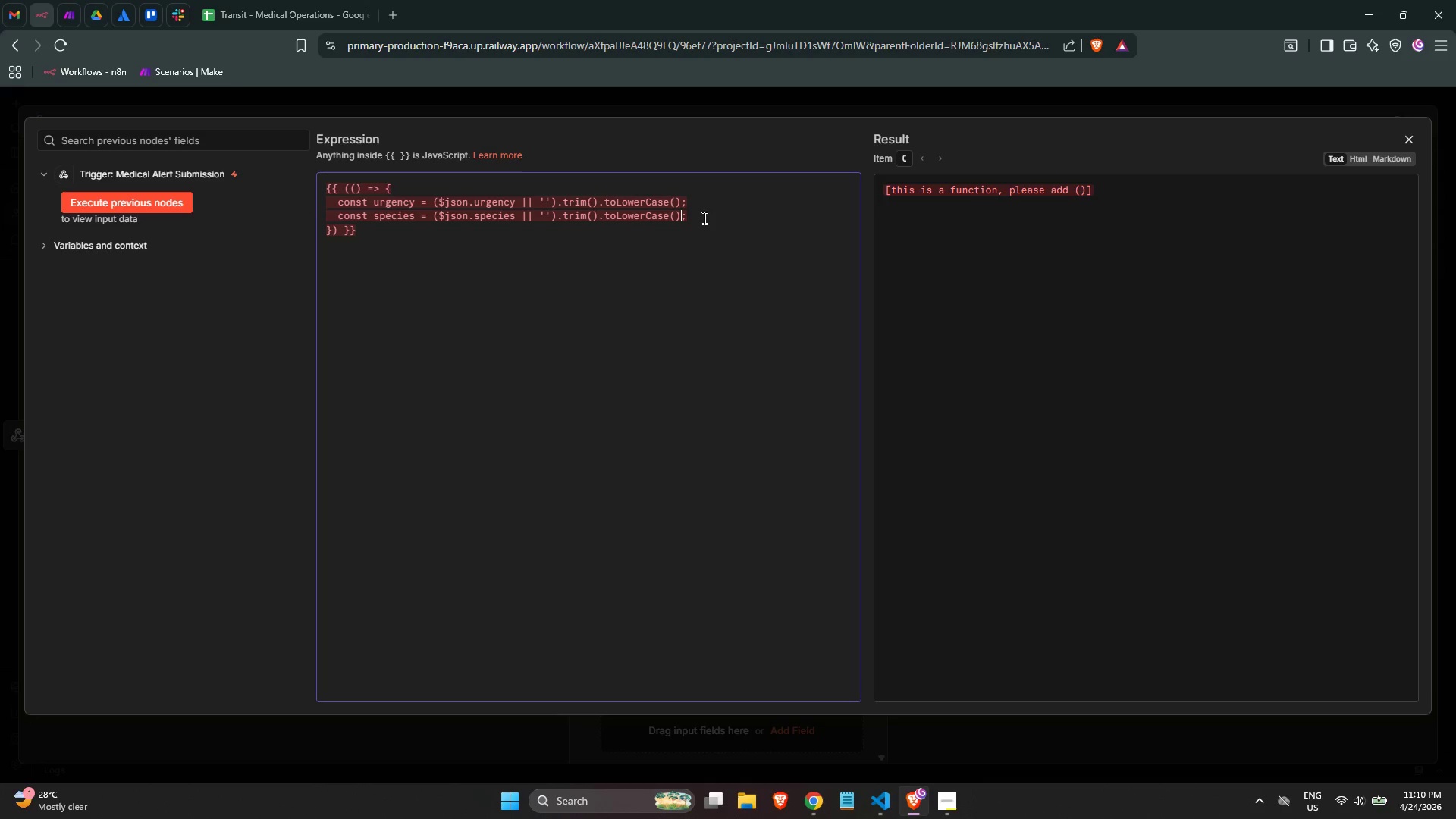 
key(ArrowRight)
 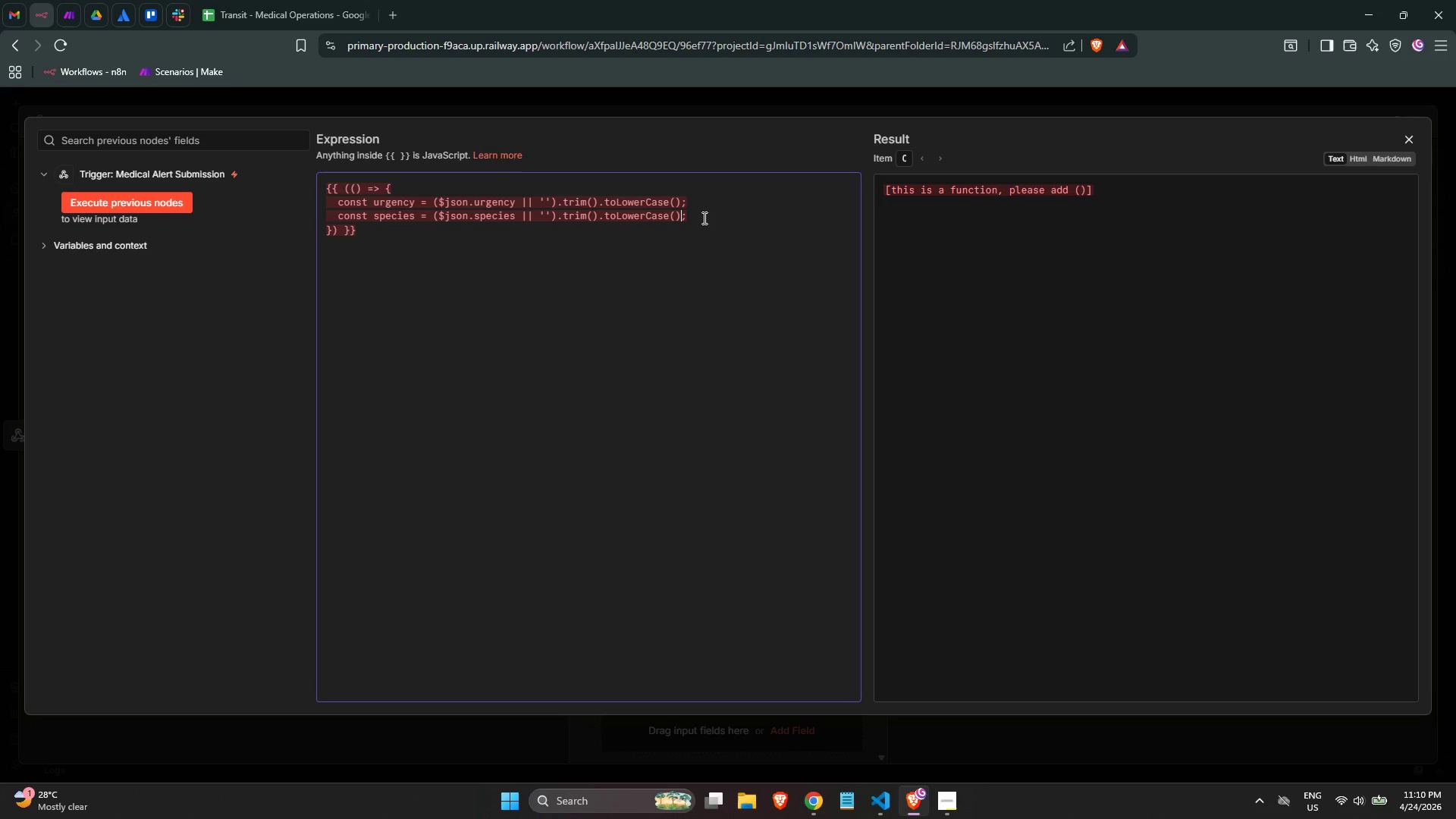 
wait(6.09)
 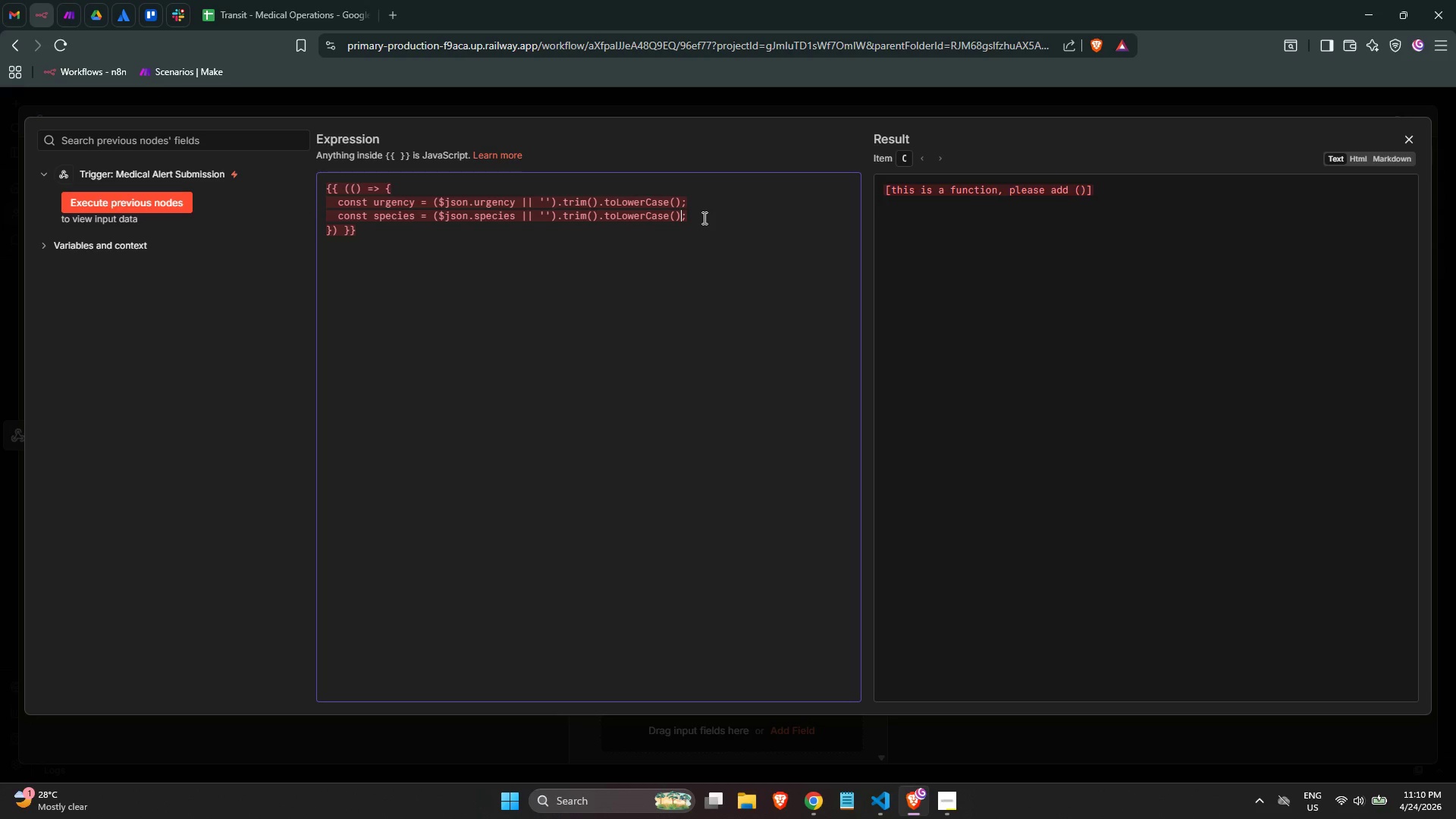 
key(ArrowRight)
 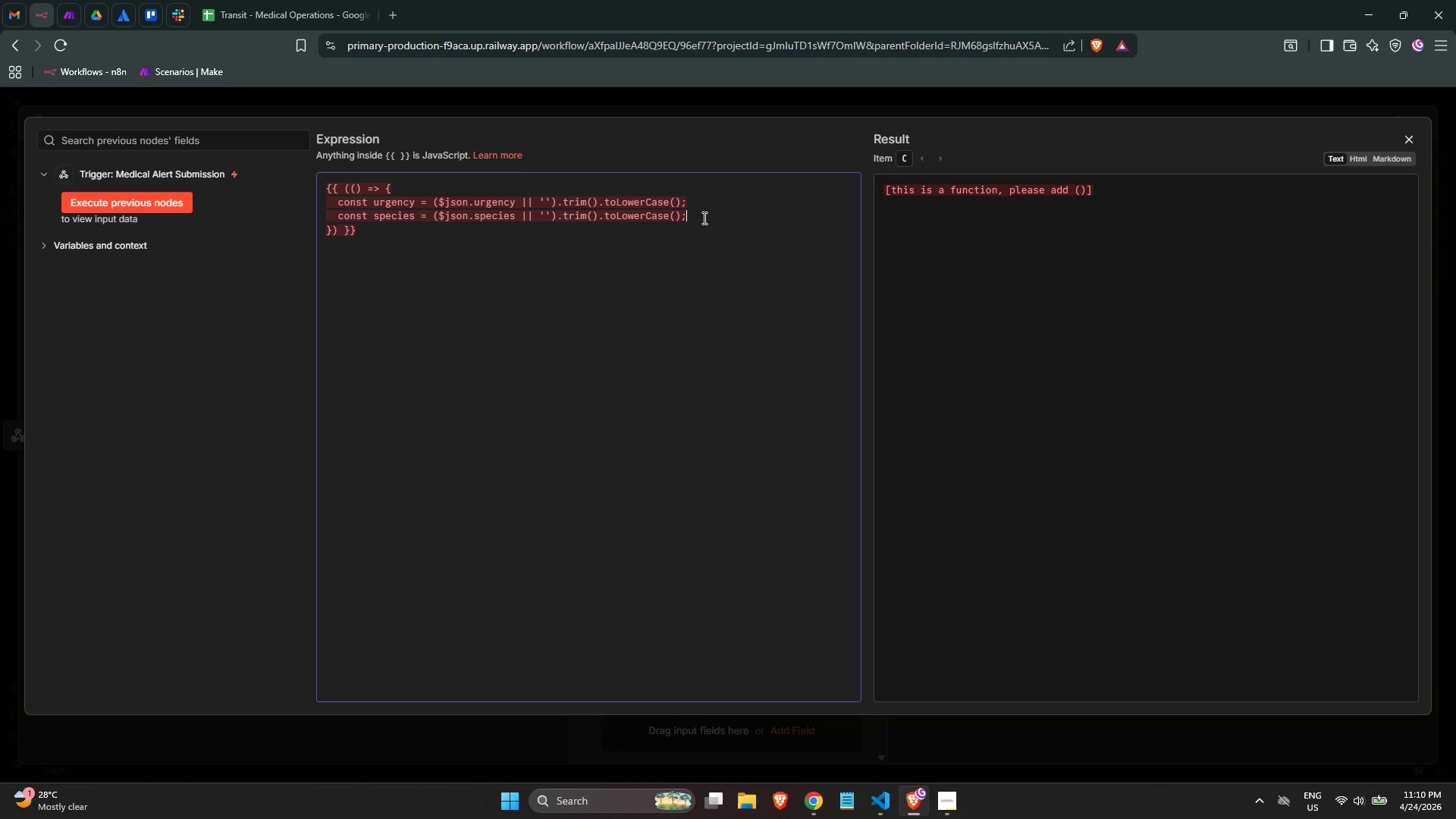 
key(Enter)
 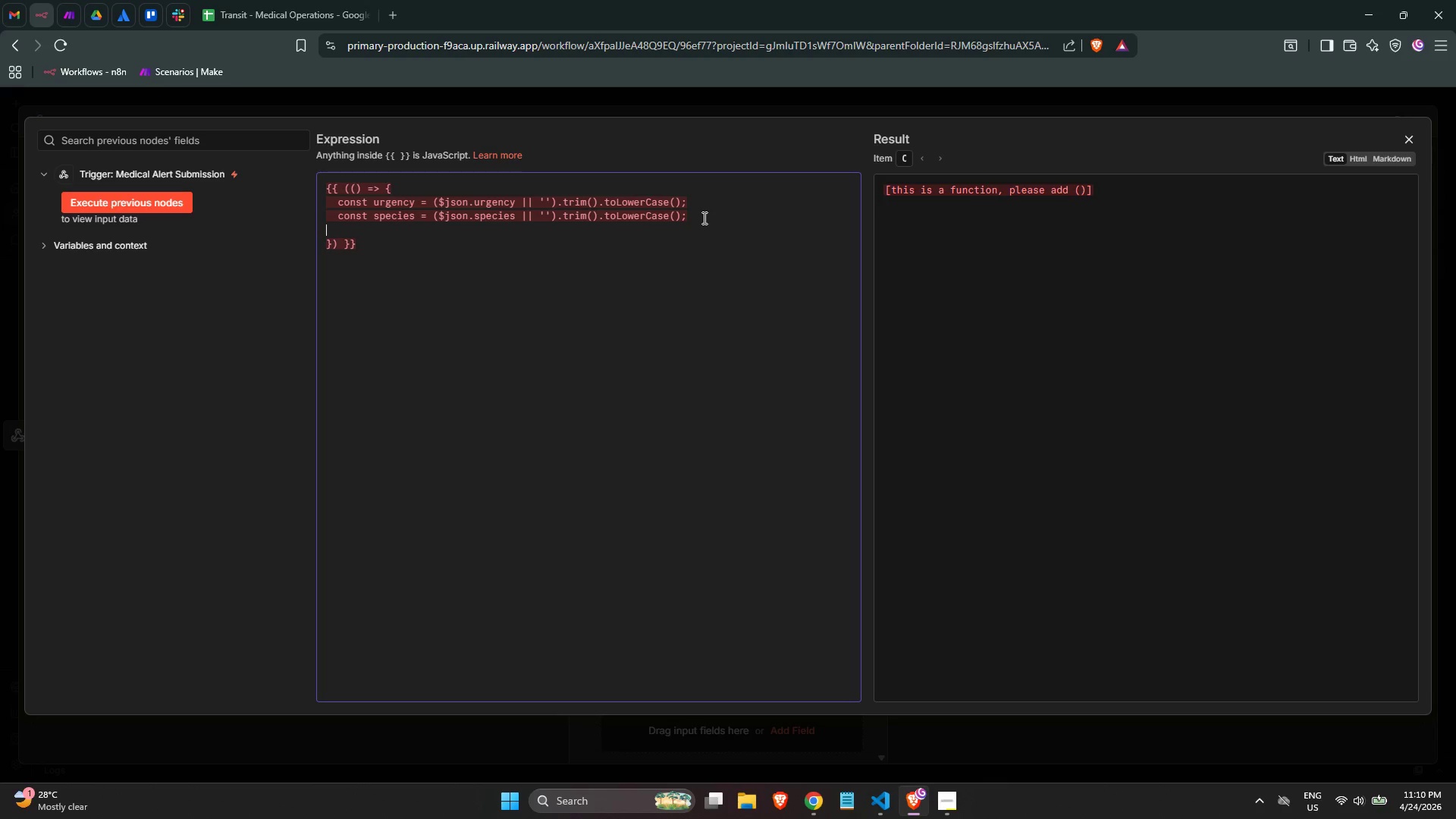 
key(Tab)
type(cos)
key(Backspace)
type(nst isExotic = )
 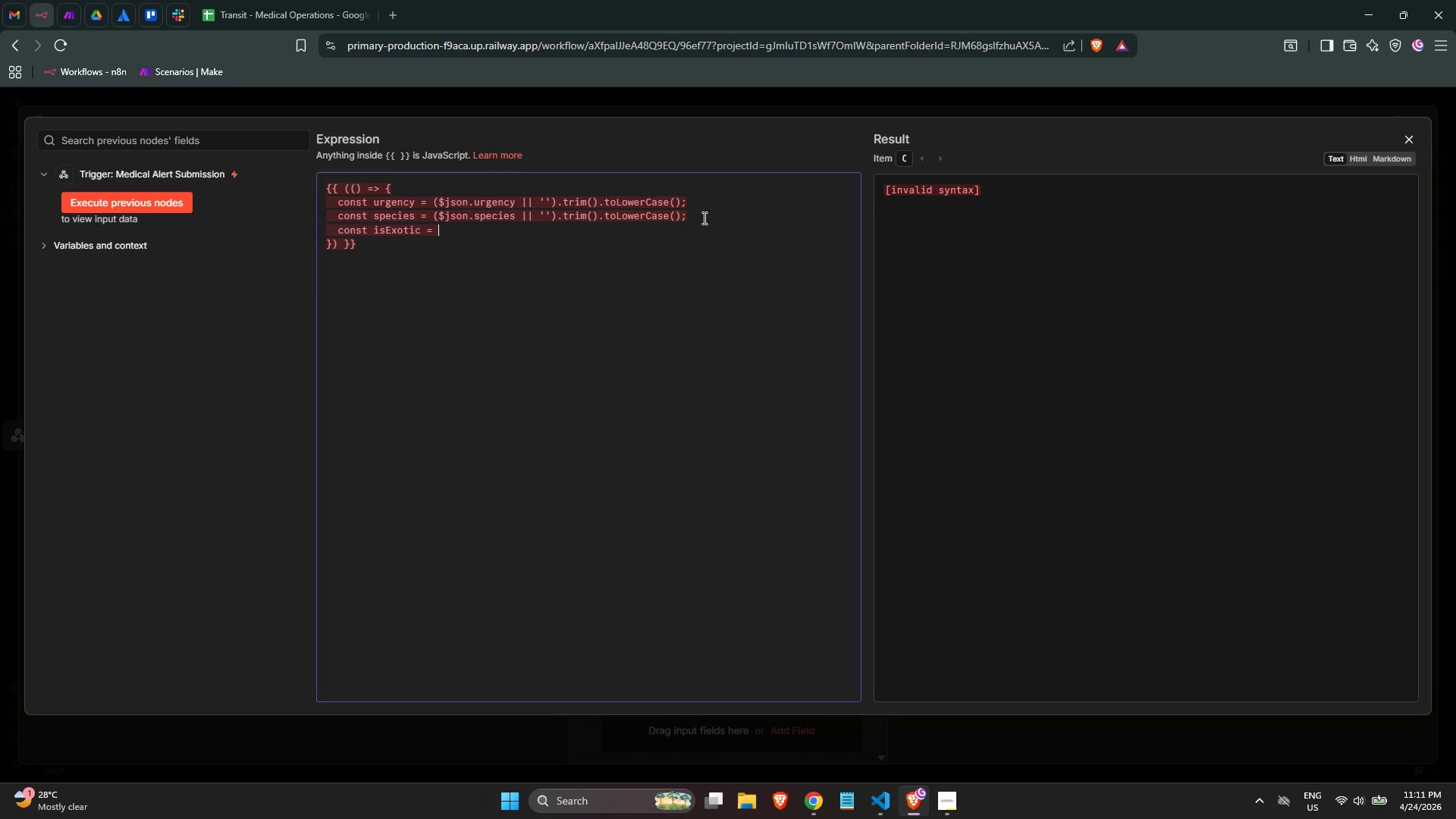 
wait(10.95)
 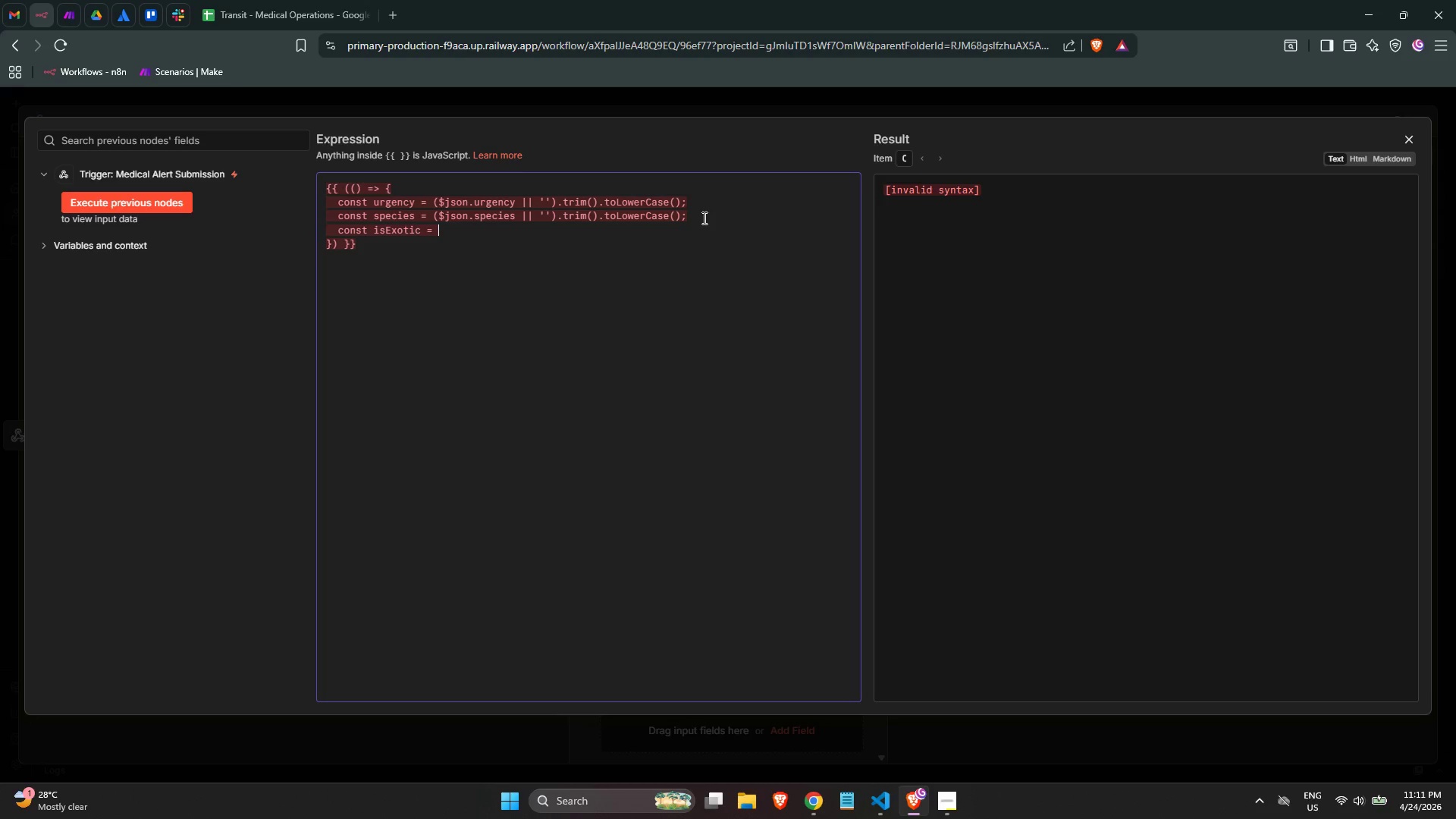 
type(($)
 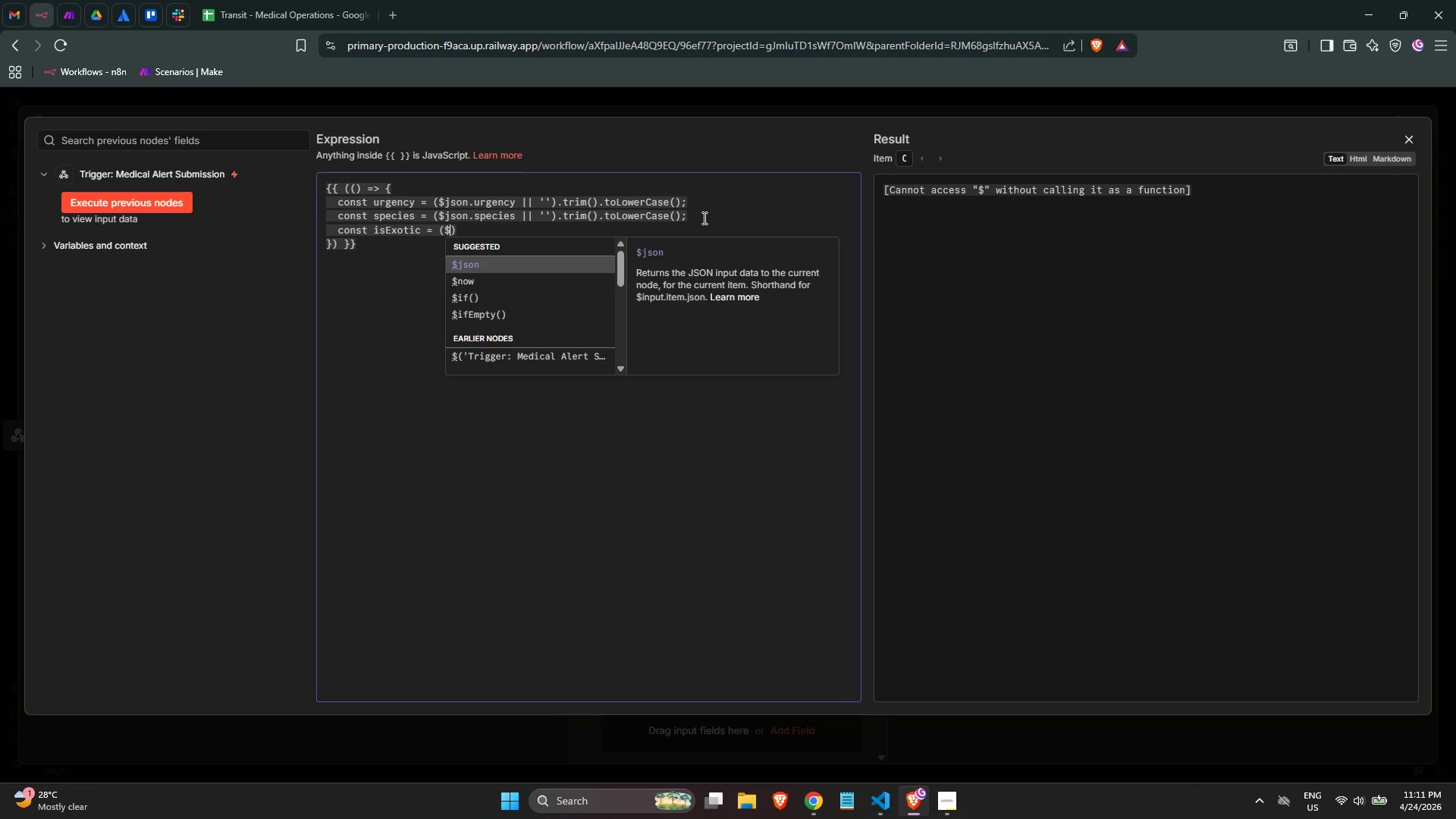 
wait(6.09)
 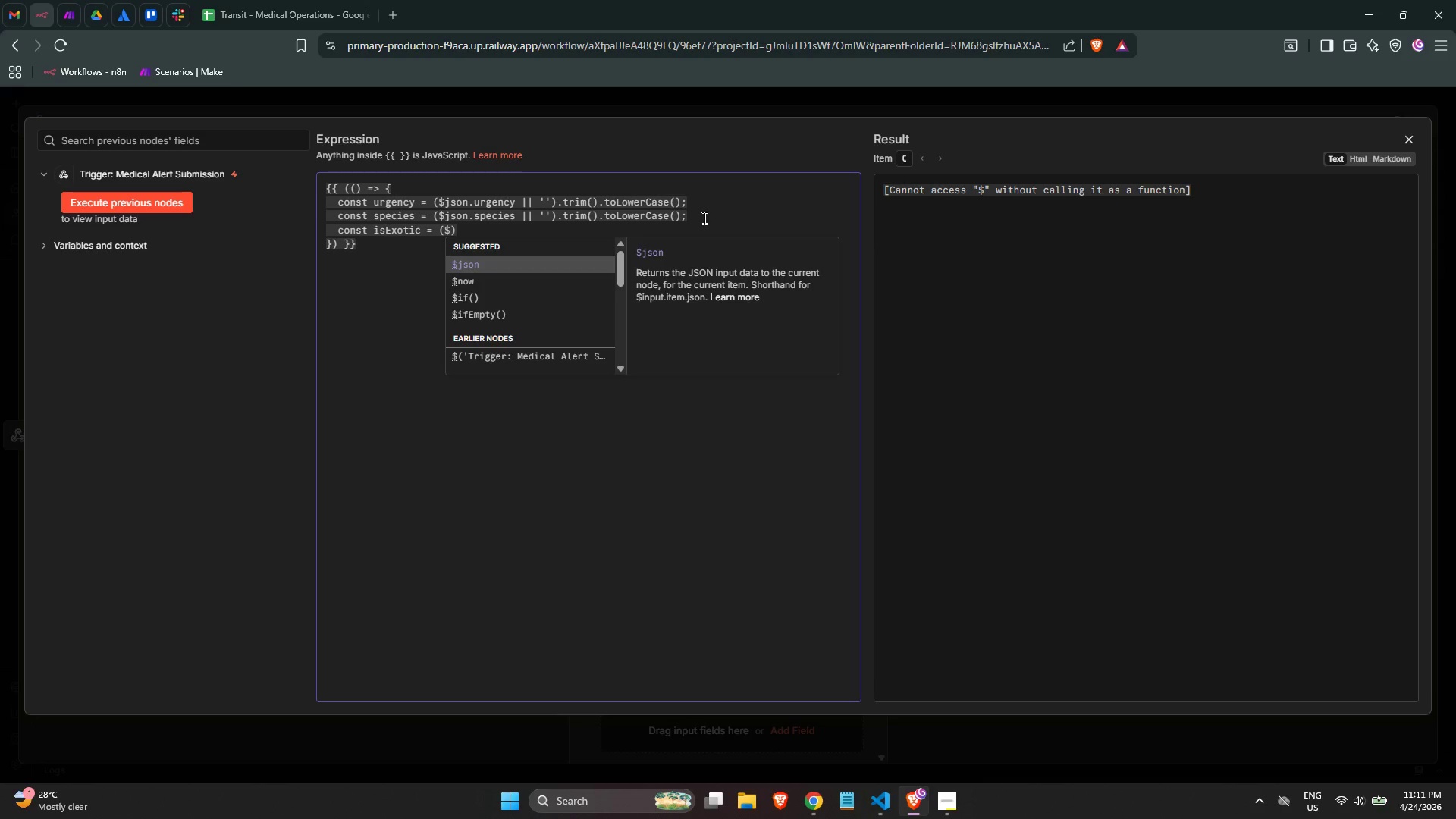 
key(ArrowRight)
 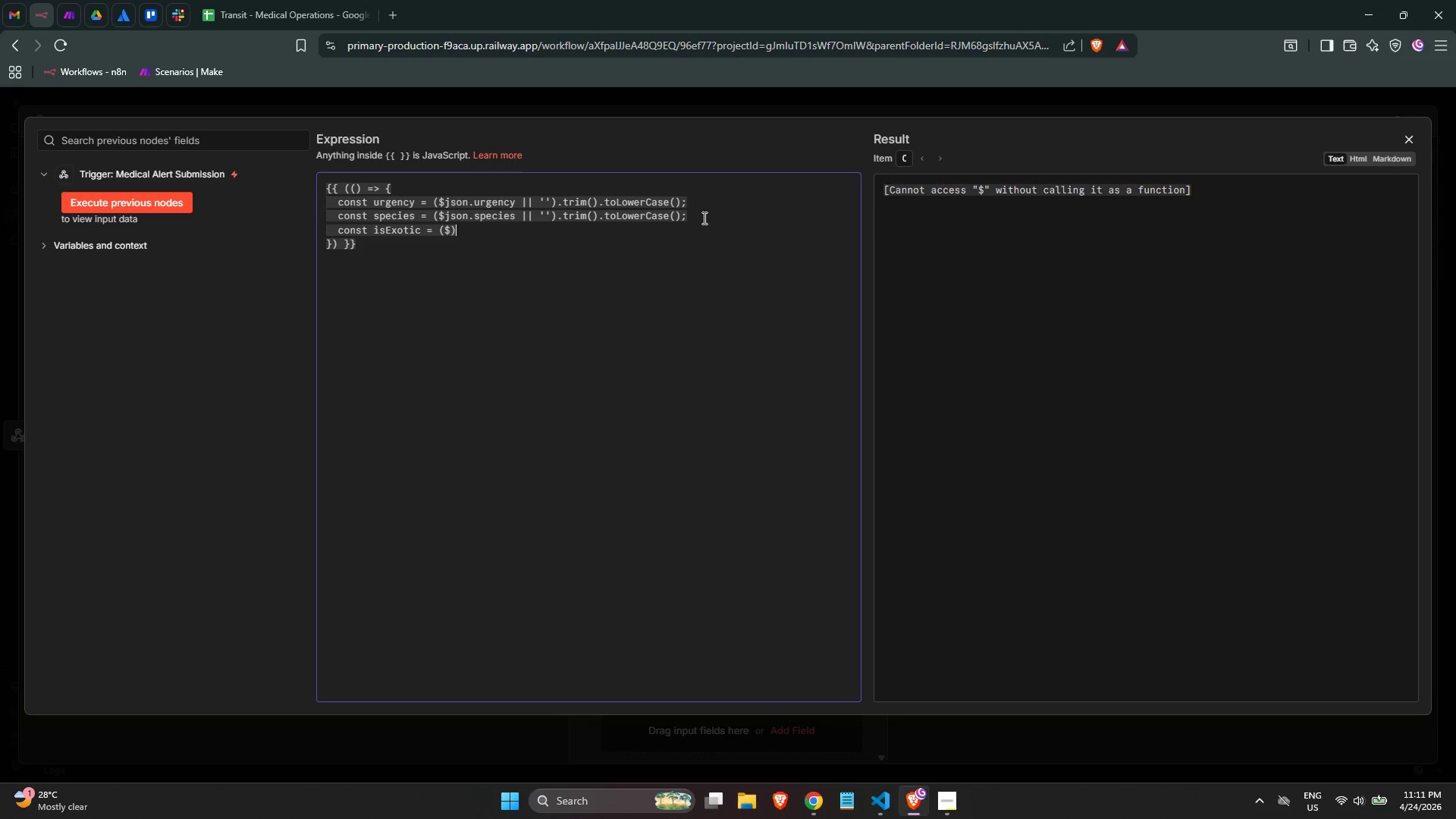 
key(Backspace)
key(Backspace)
key(Backspace)
type(species === 'bird)
 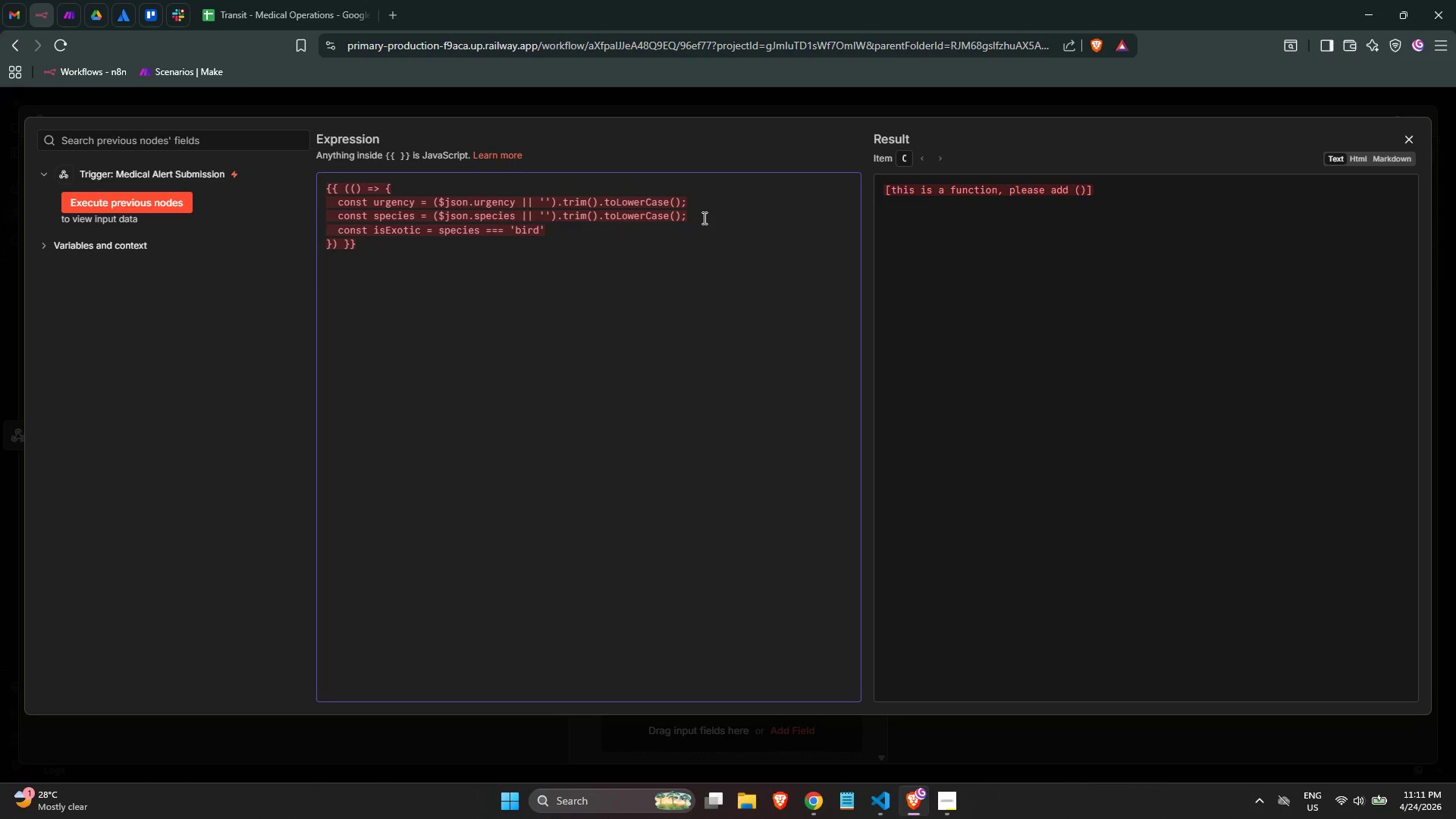 
key(ArrowRight)
 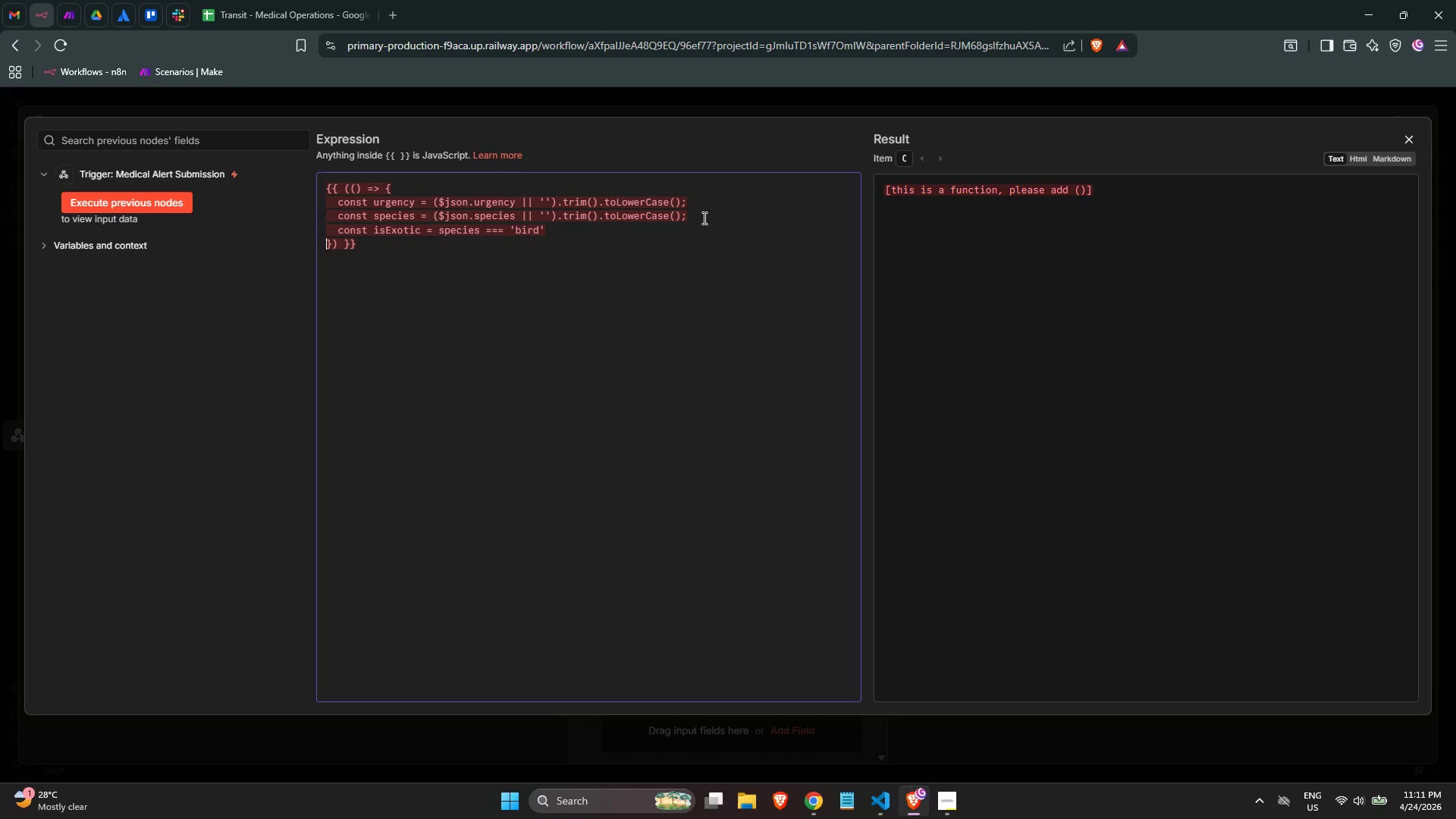 
key(ArrowRight)
 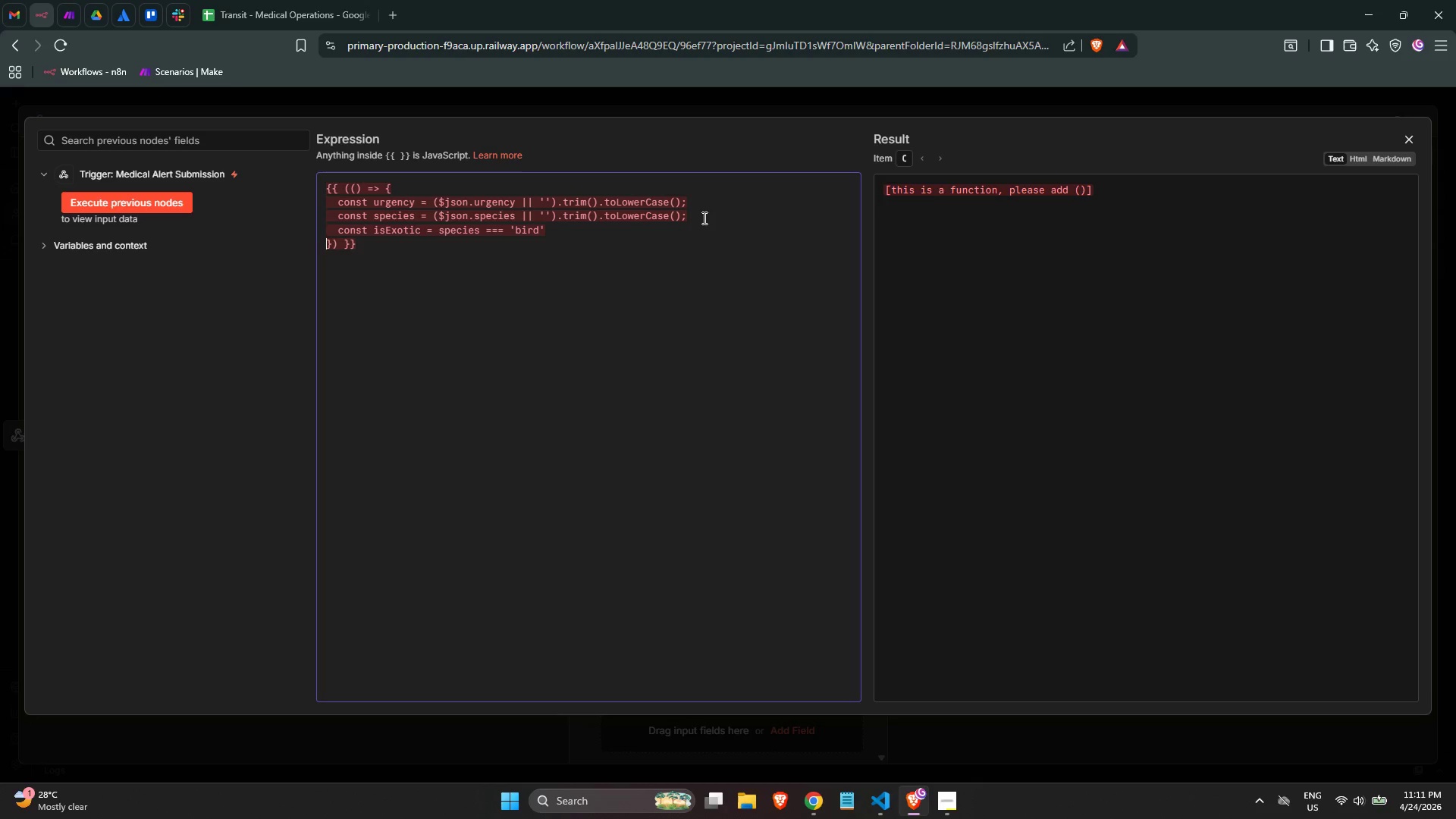 
key(ArrowLeft)
 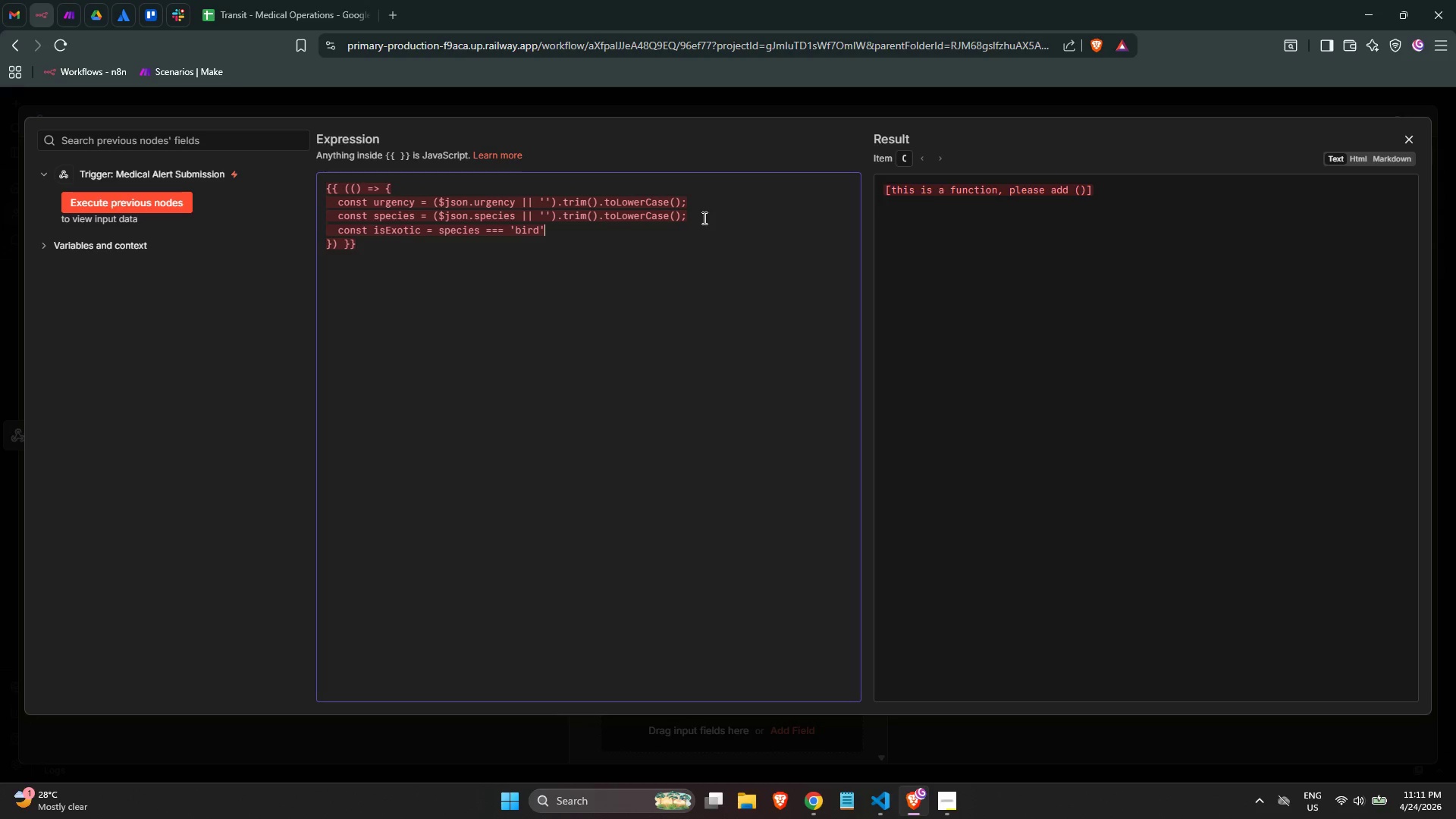 
type( || se)
key(Backspace)
type(pecies === 'replt)
key(Backspace)
key(Backspace)
type(tiles)
key(Backspace)
 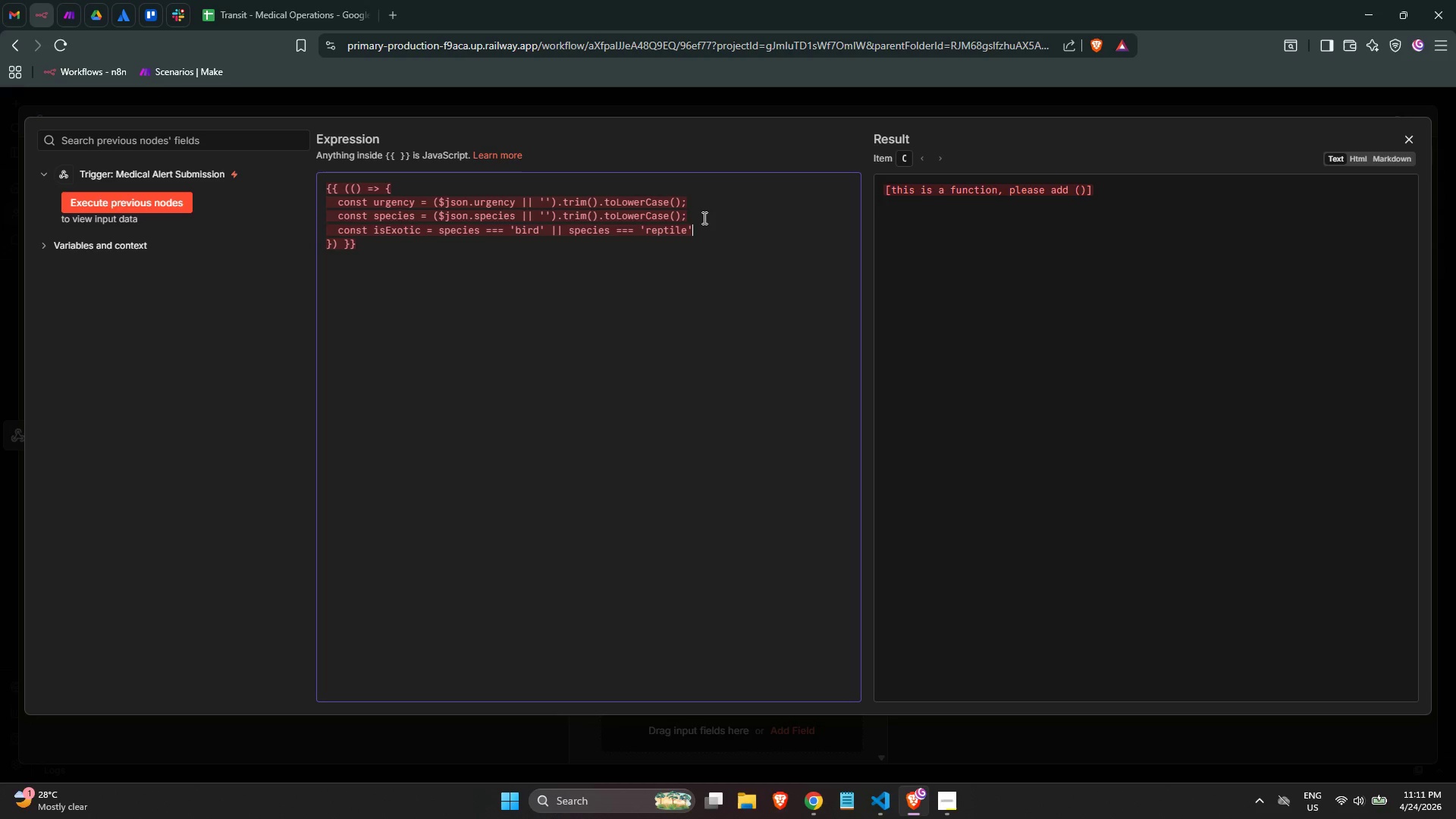 
 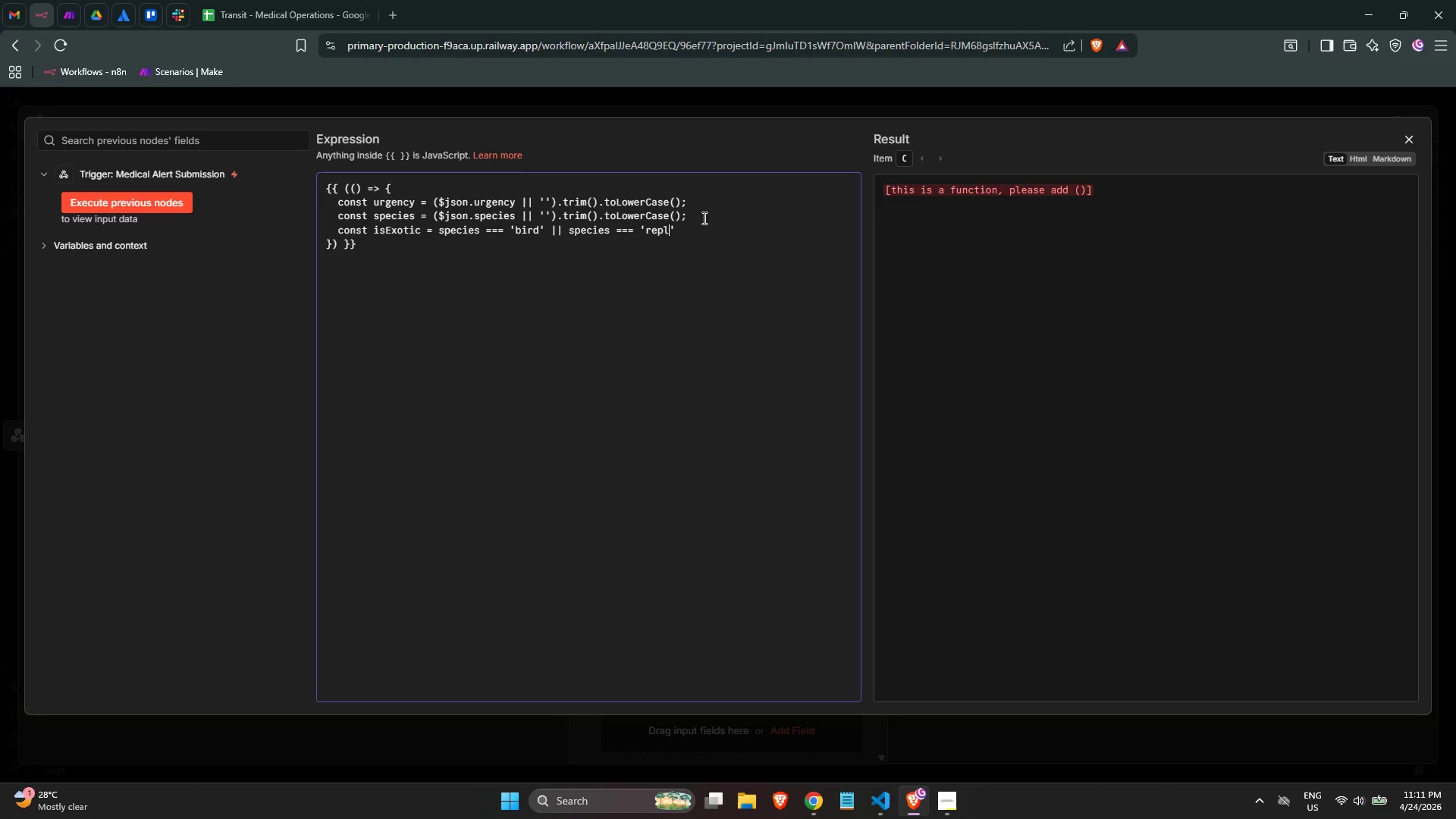 
key(ArrowRight)
 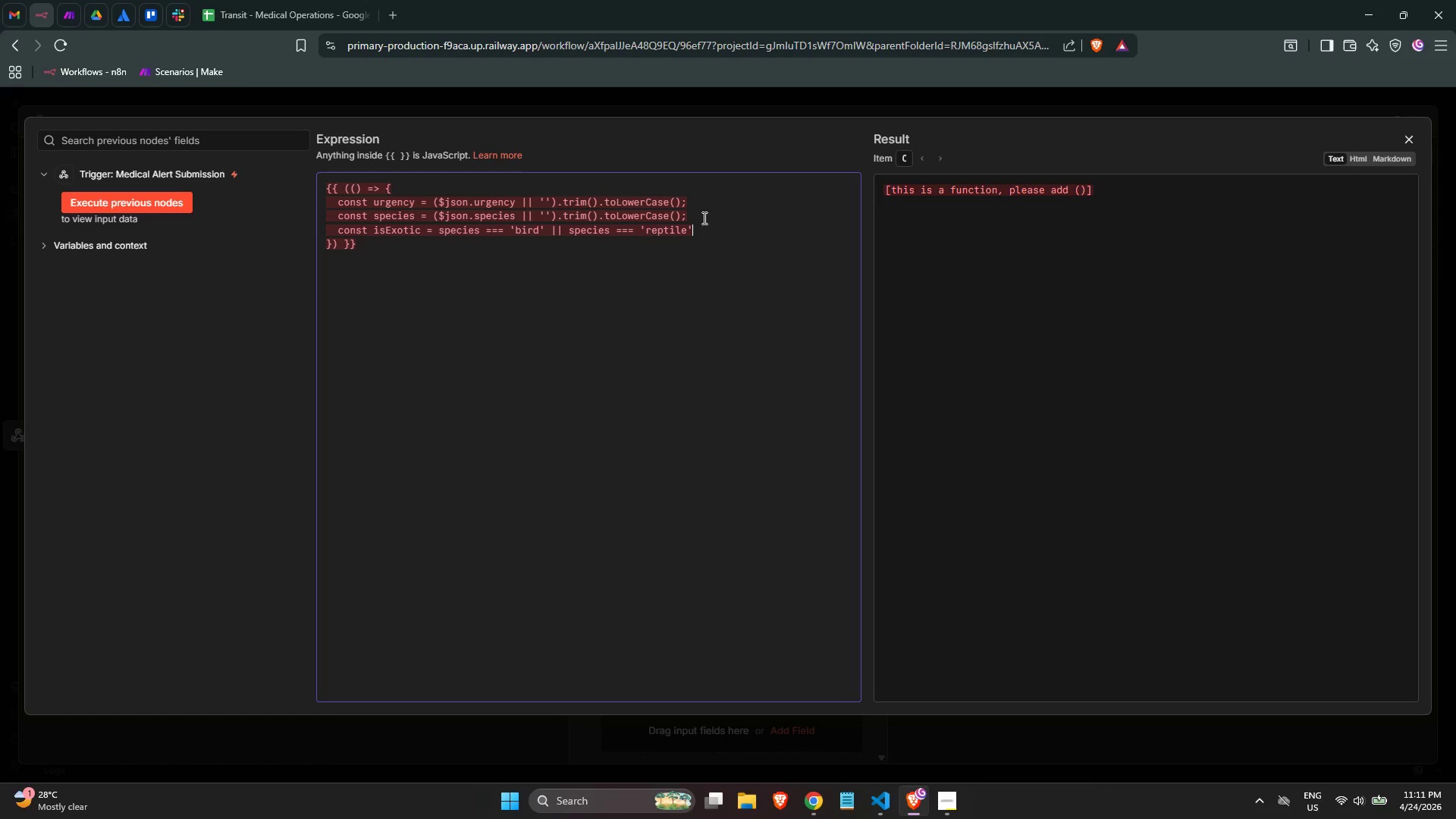 
type( || species === 'rabbit)
 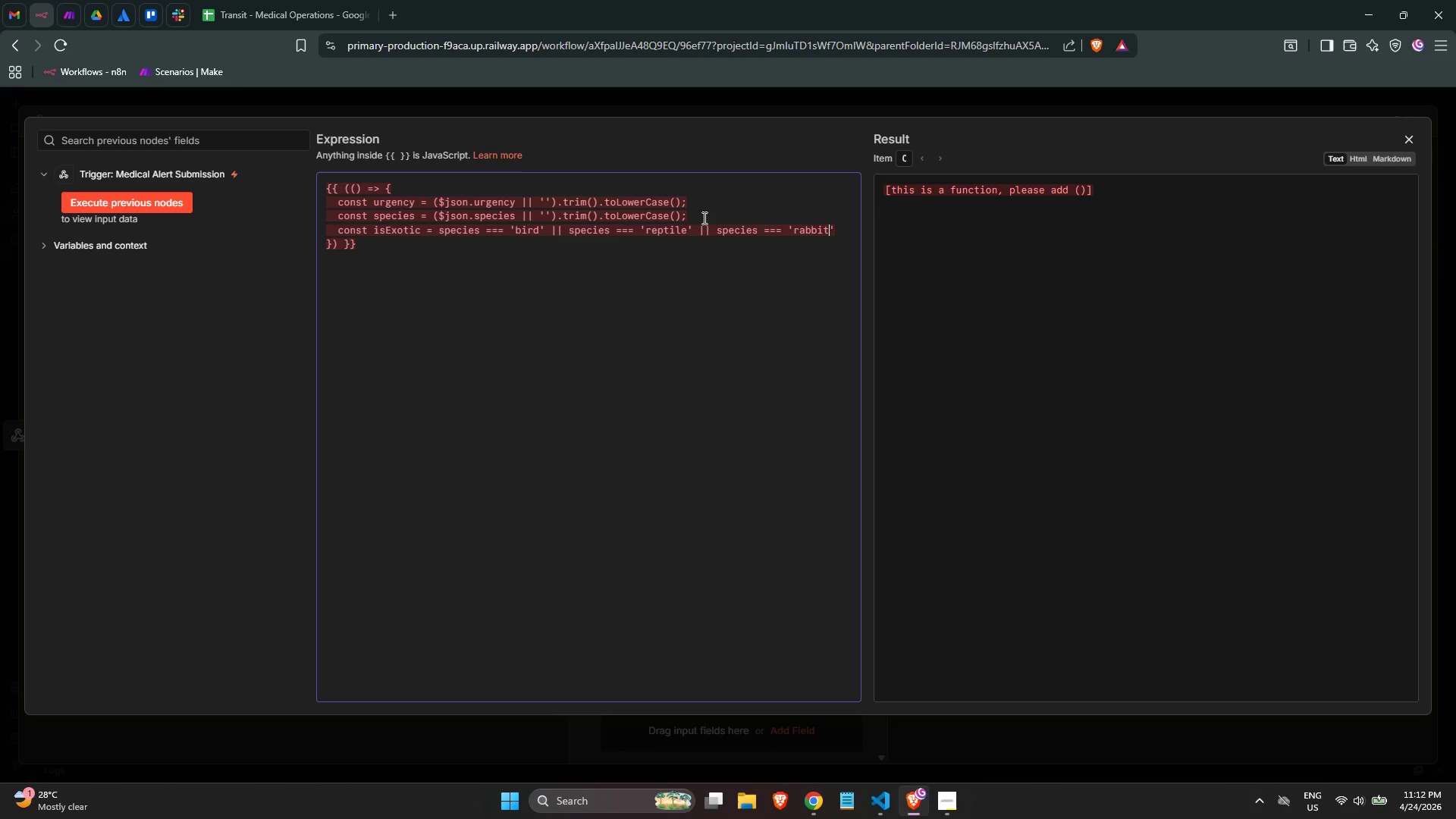 
key(ArrowRight)
 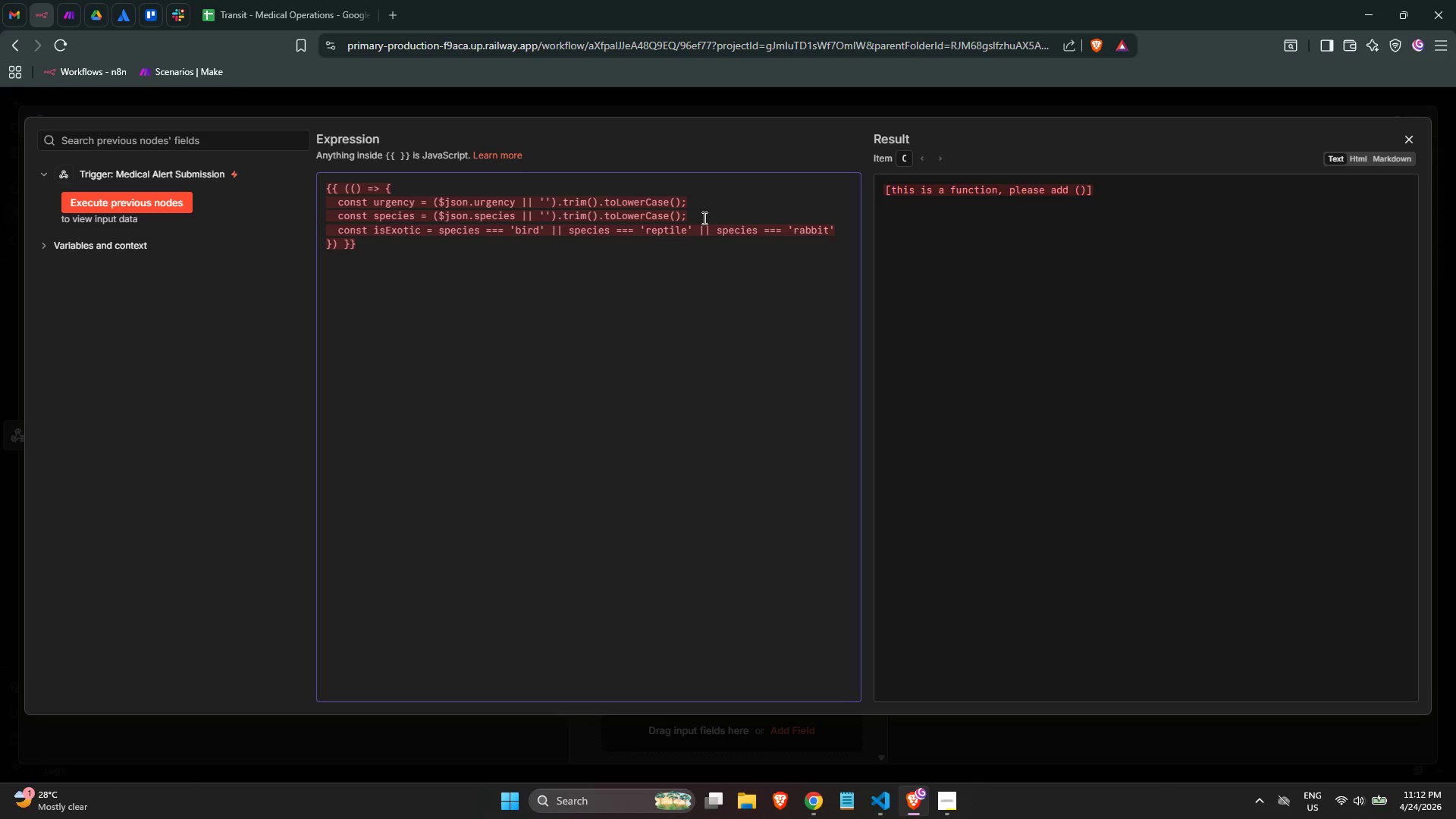 
wait(6.44)
 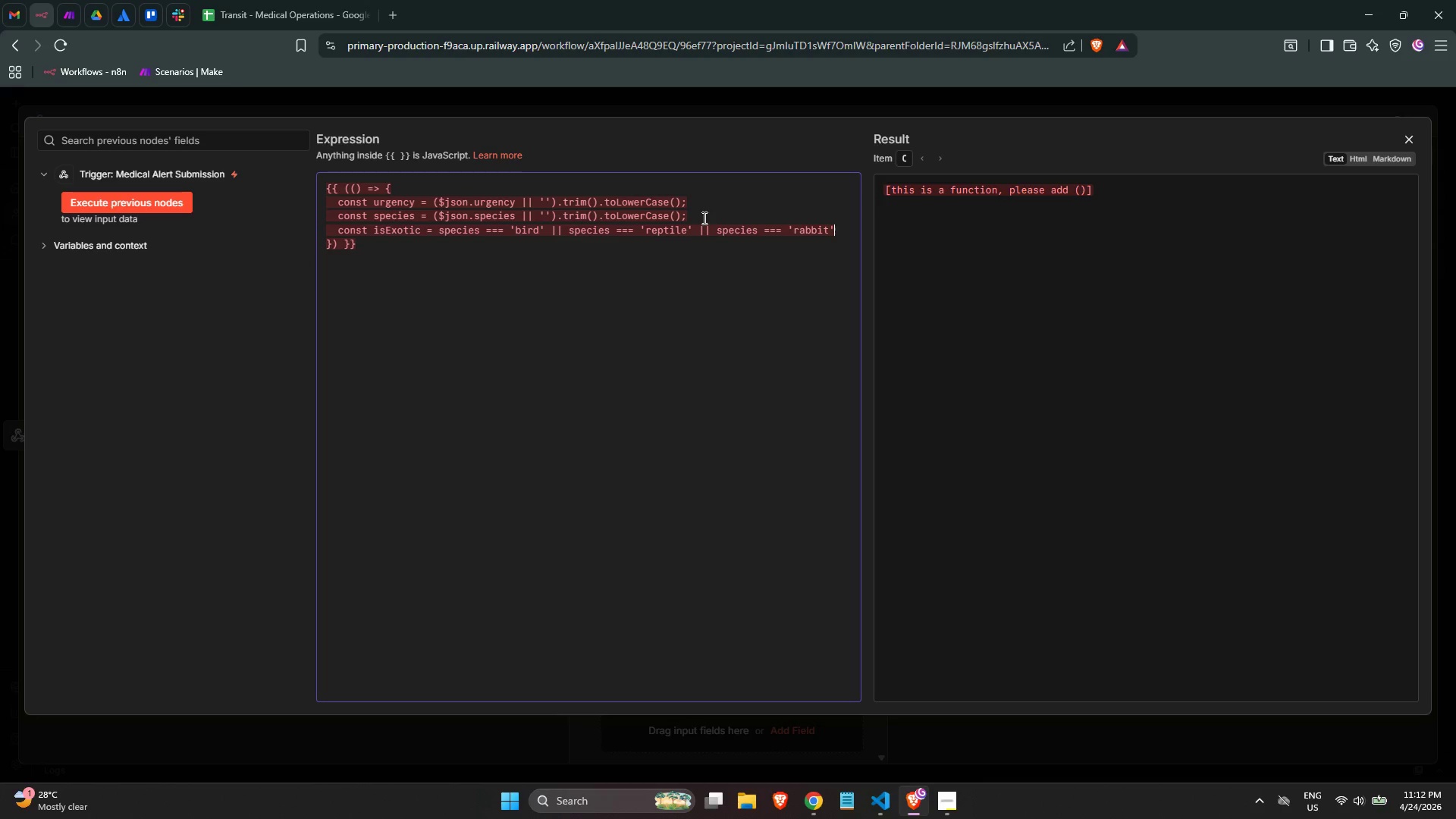 
key(Space)
 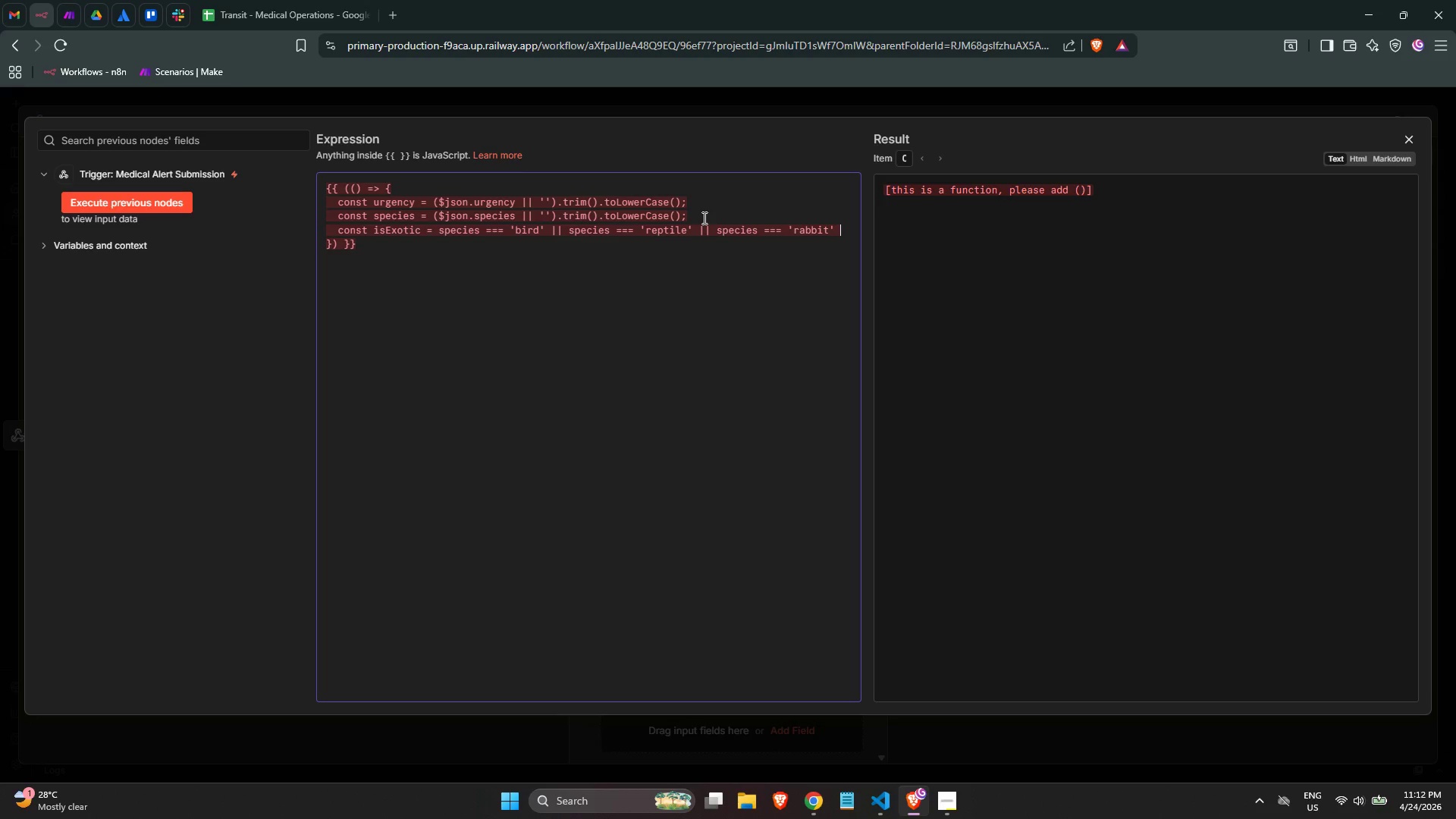 
key(Shift+Backslash)
 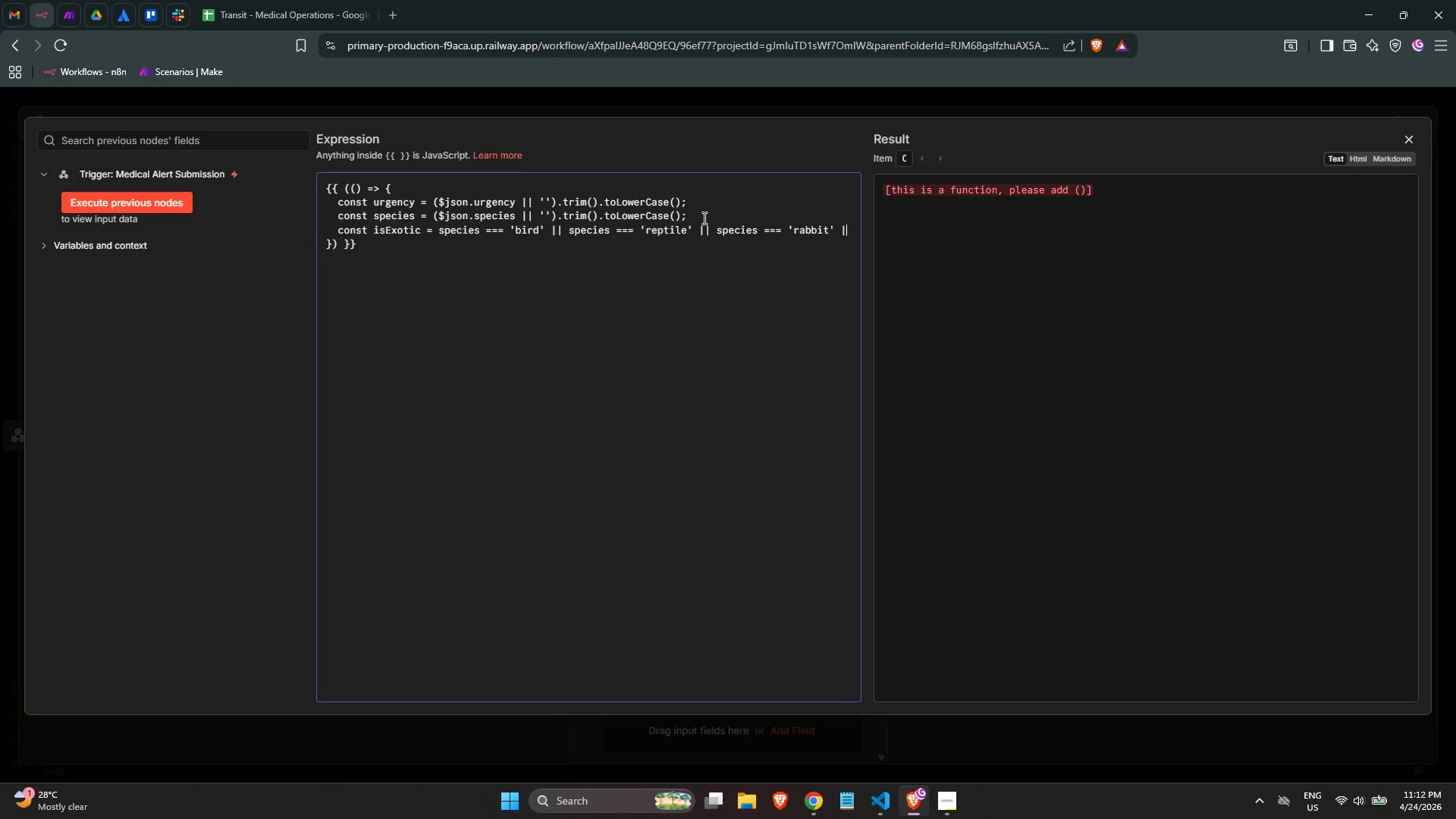 
key(Shift+Backslash)
 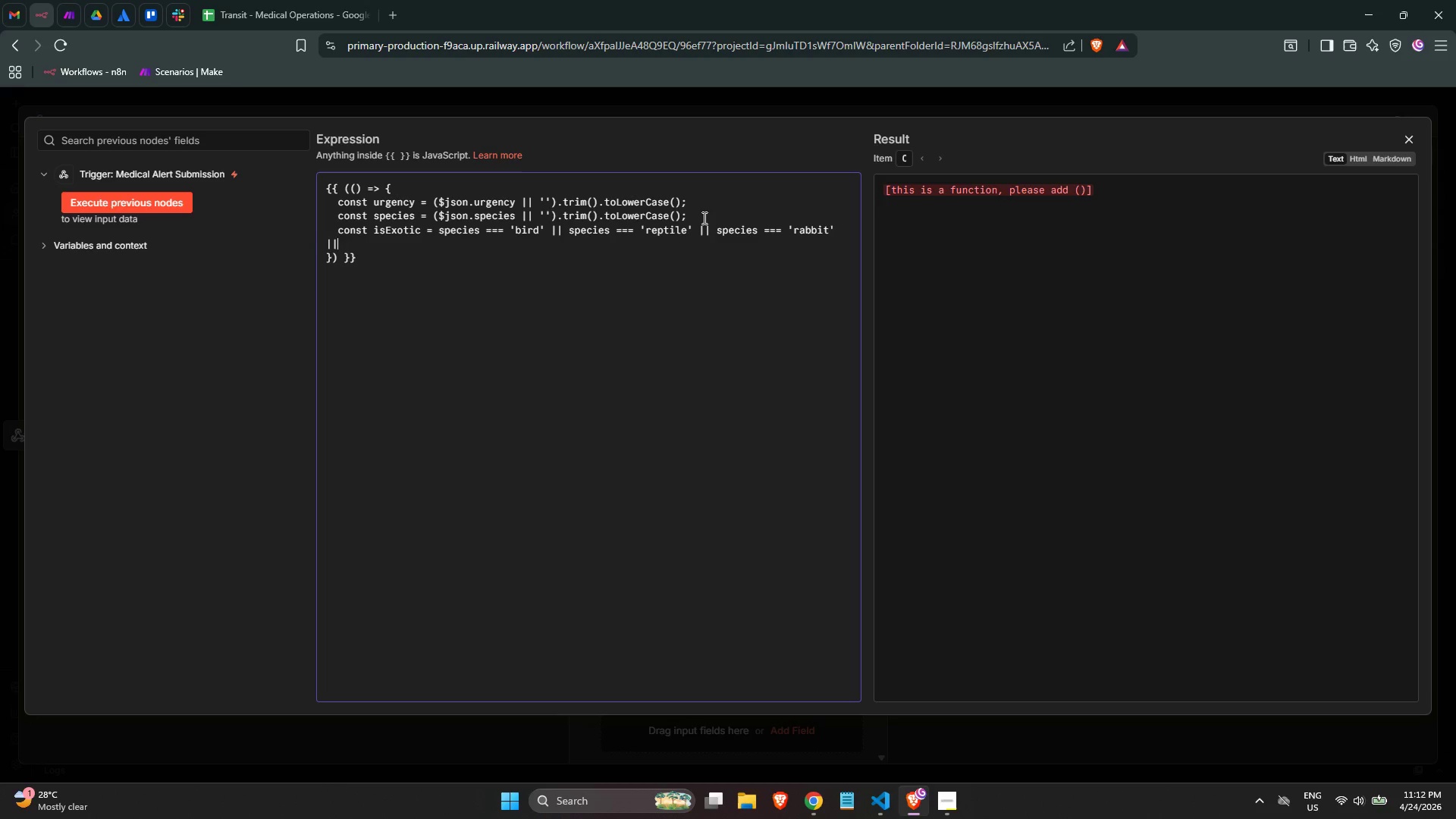 
key(Space)
 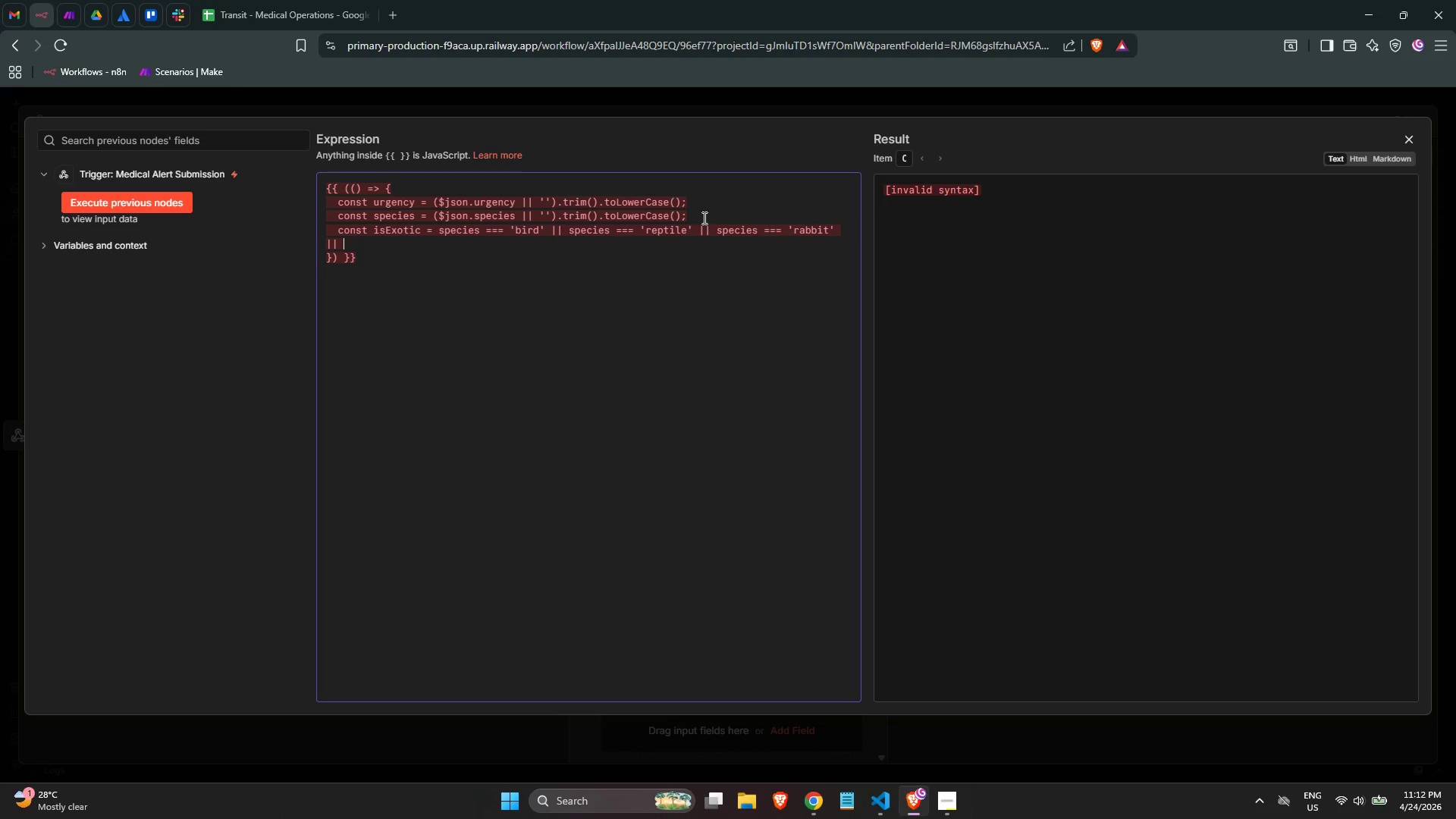 
wait(14.06)
 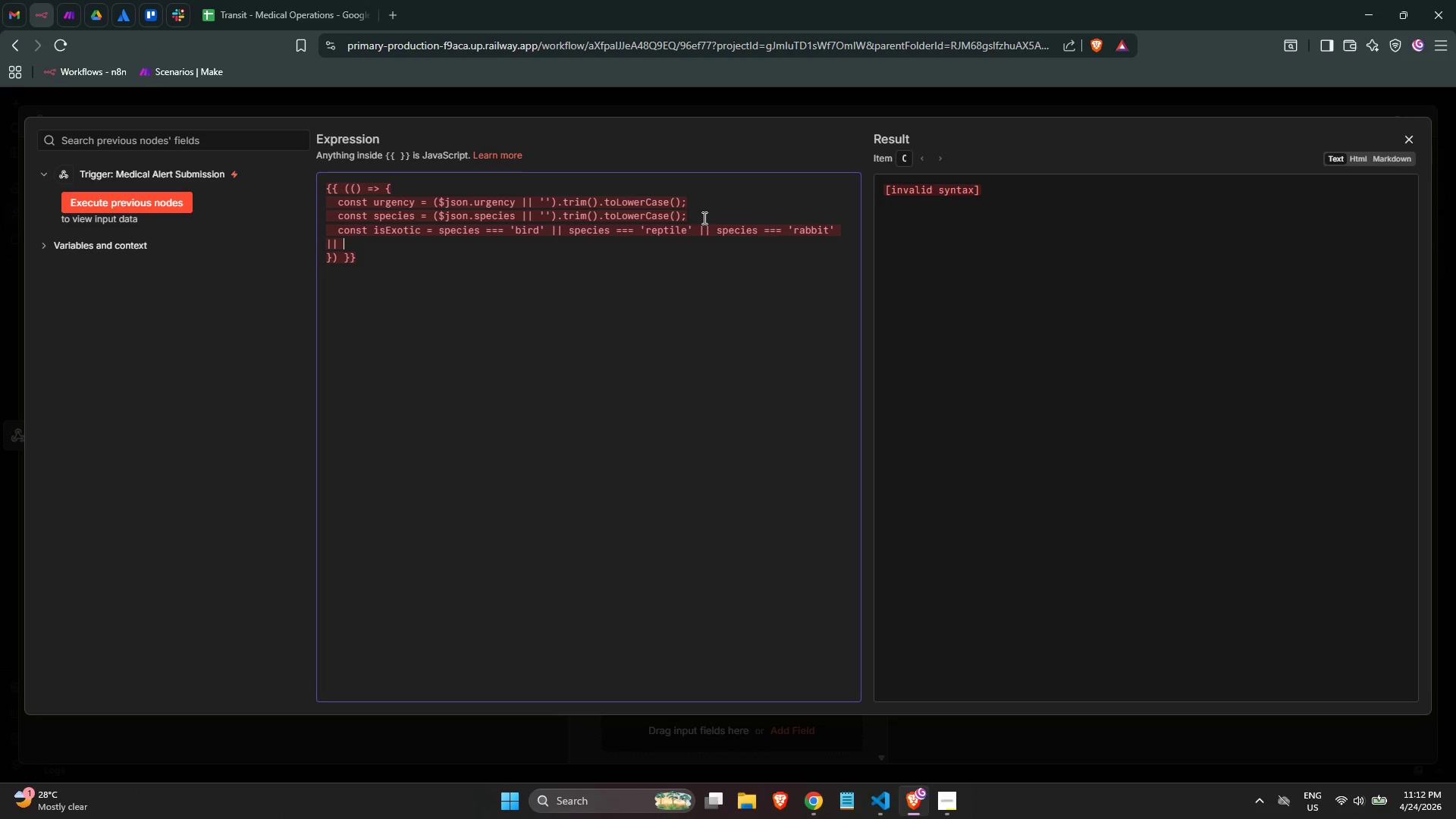 
type(species === '')
 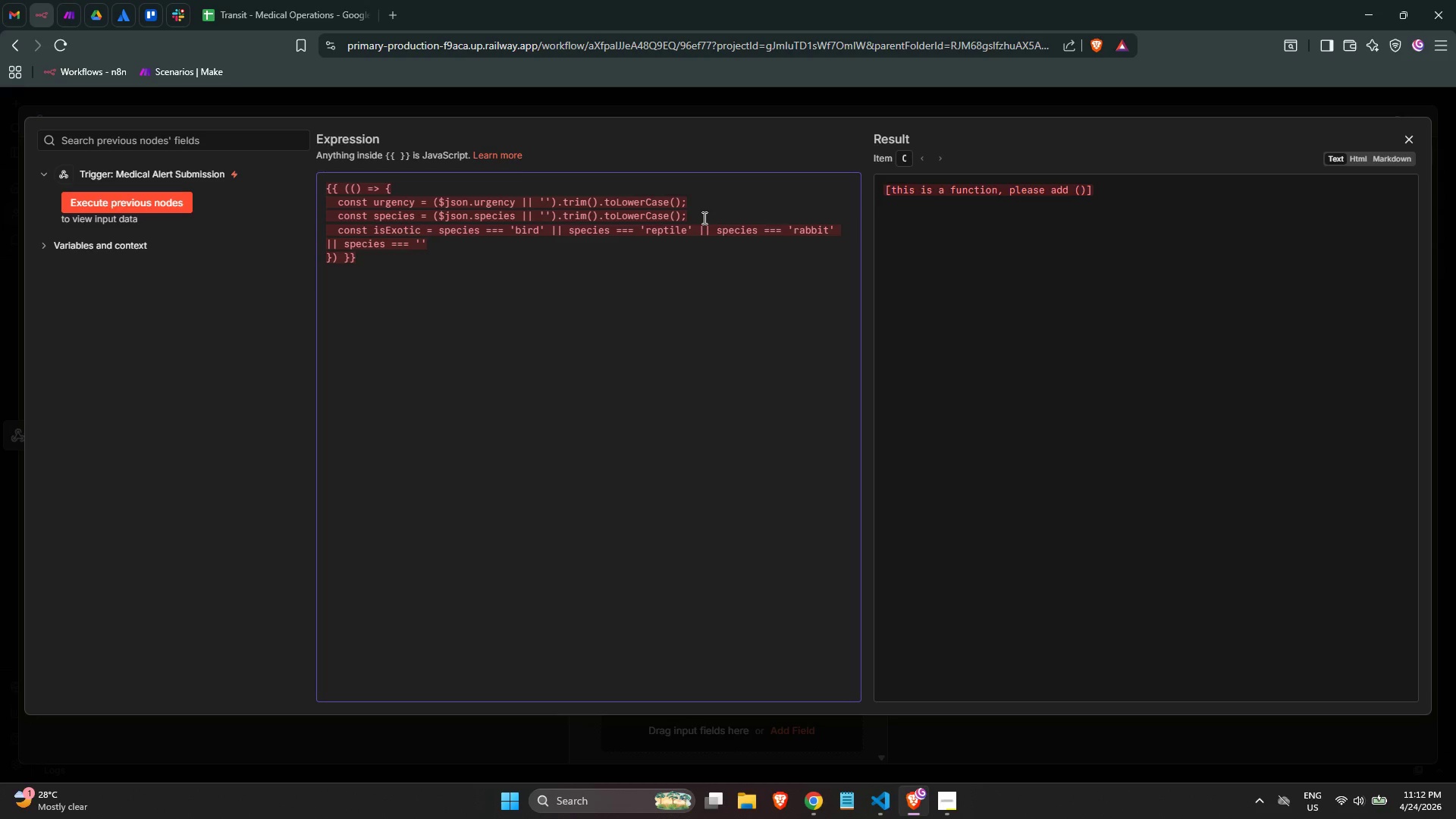 
key(ArrowLeft)
 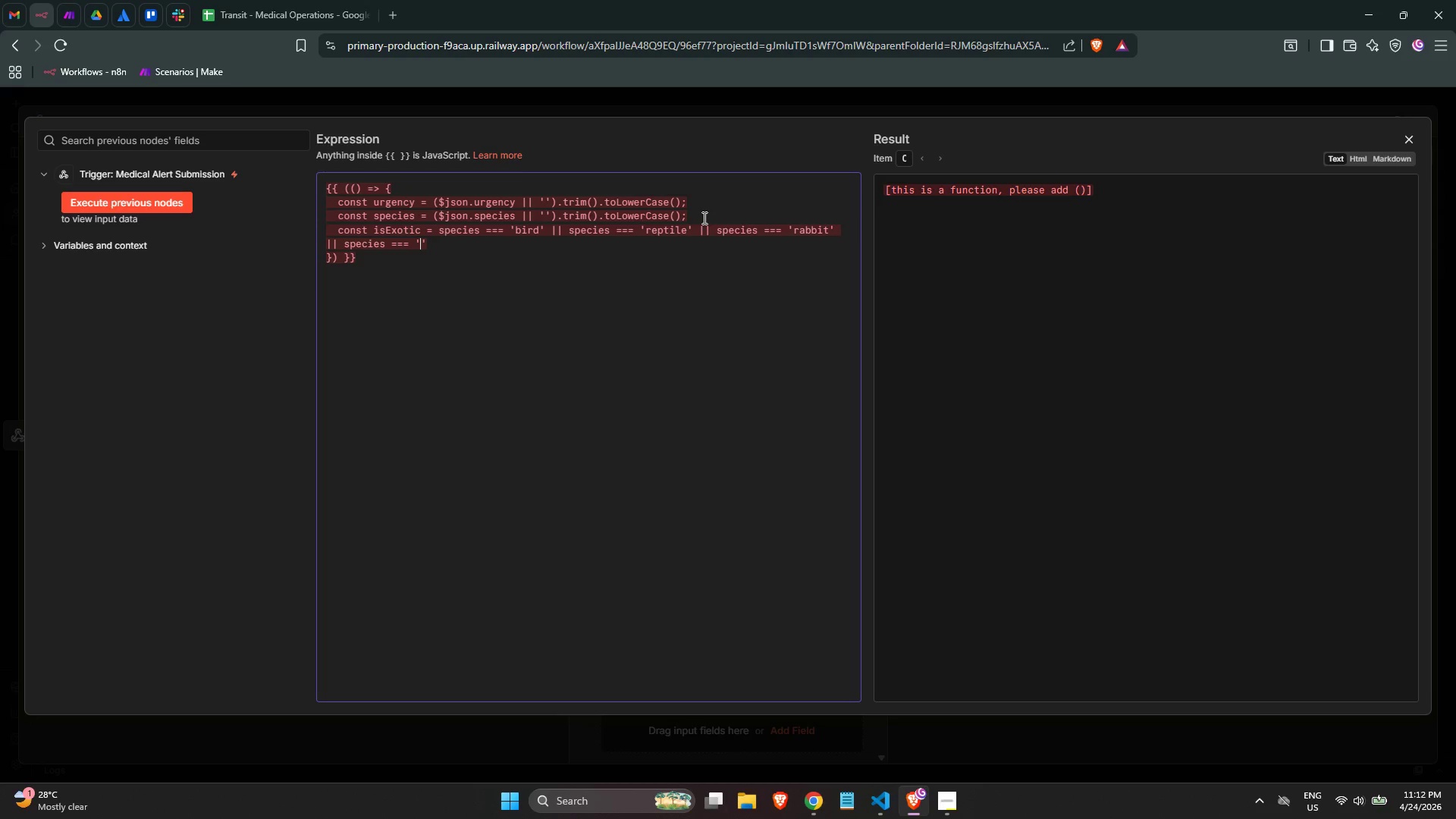 
type(other exotice)
key(Backspace)
 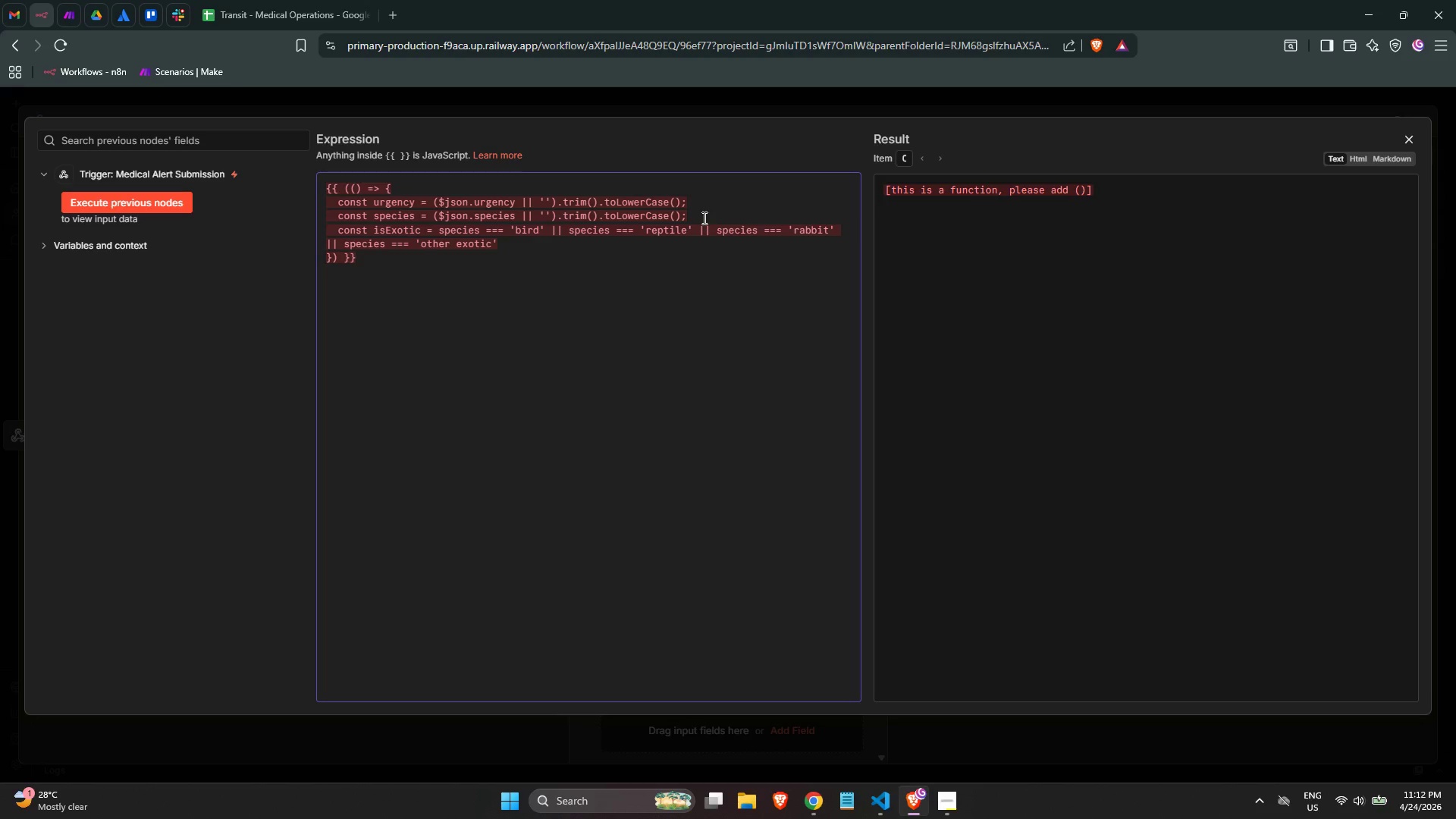 
key(ArrowRight)
 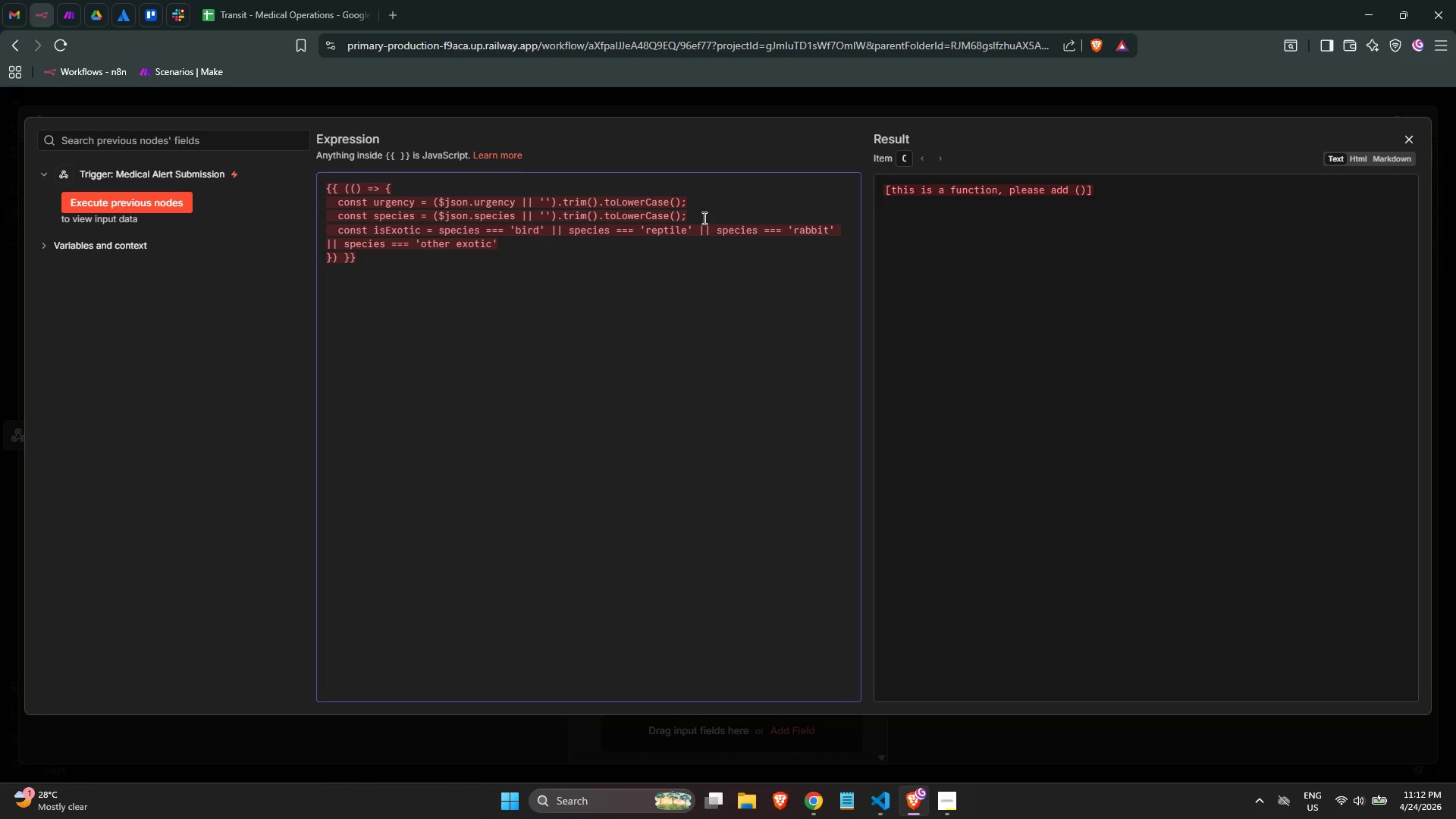 
key(Semicolon)
 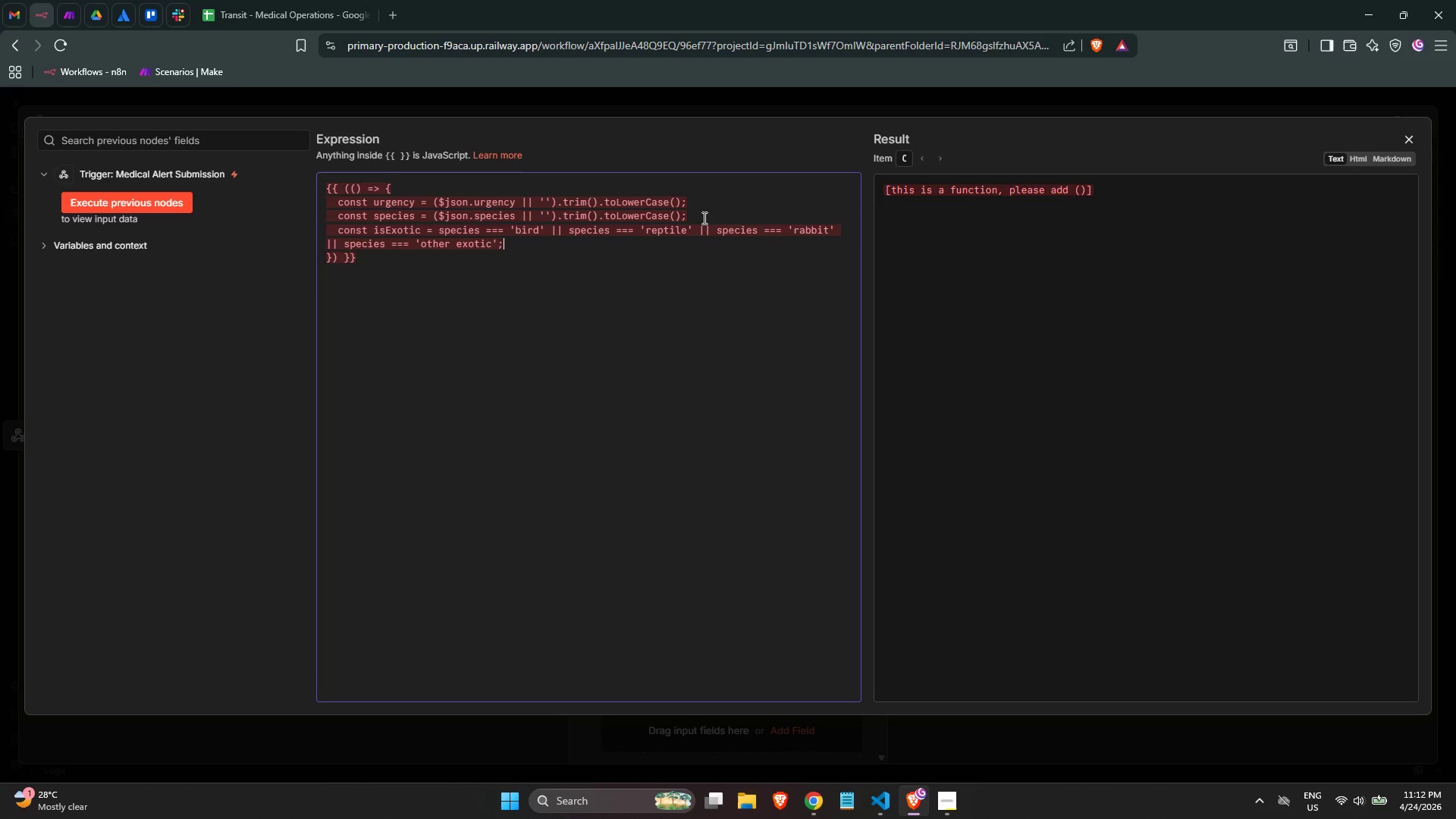 
key(Enter)
 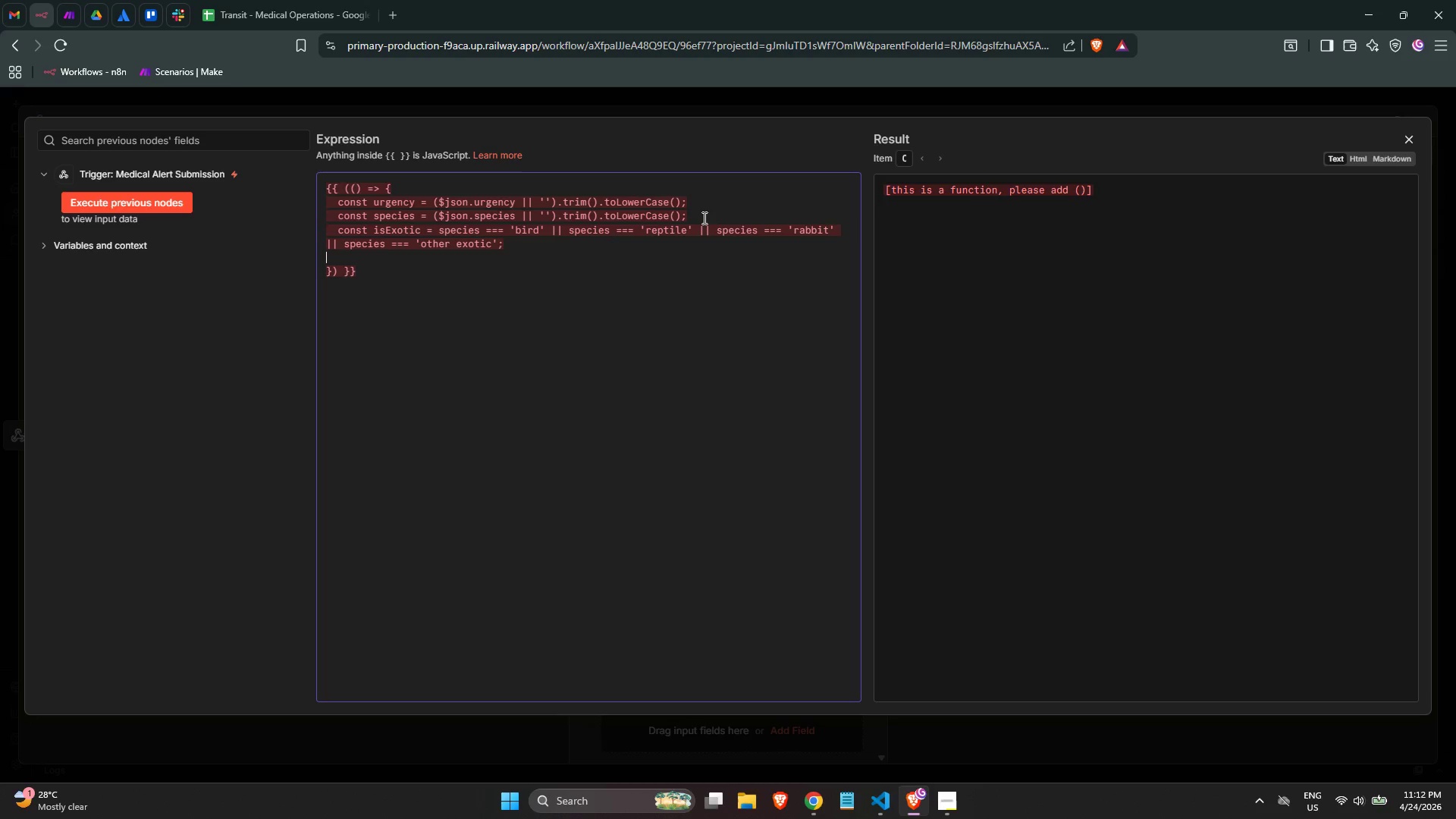 
key(Tab)
type(const isCritical = urgency ==== 'critical)
 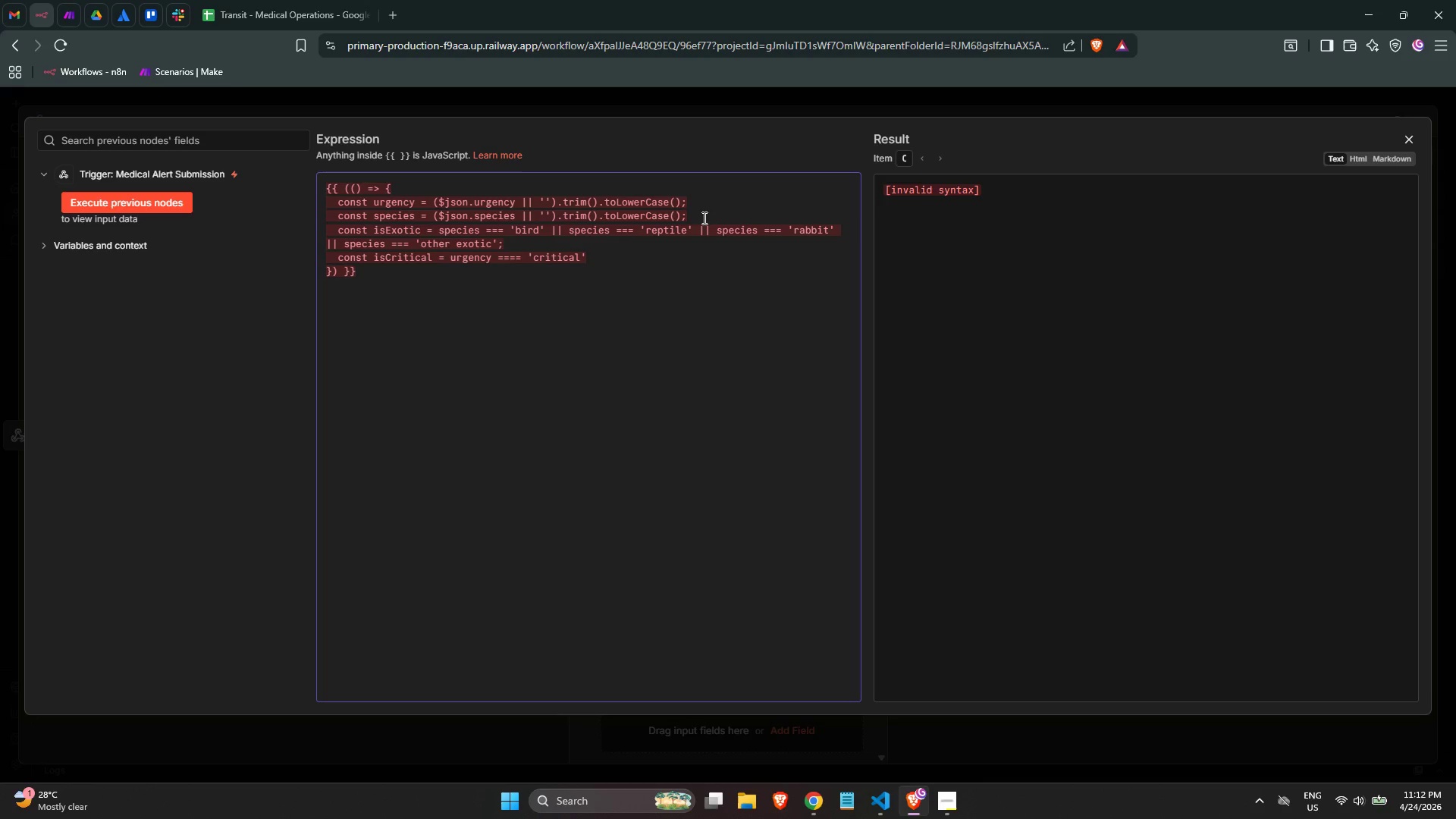 
key(ArrowRight)
 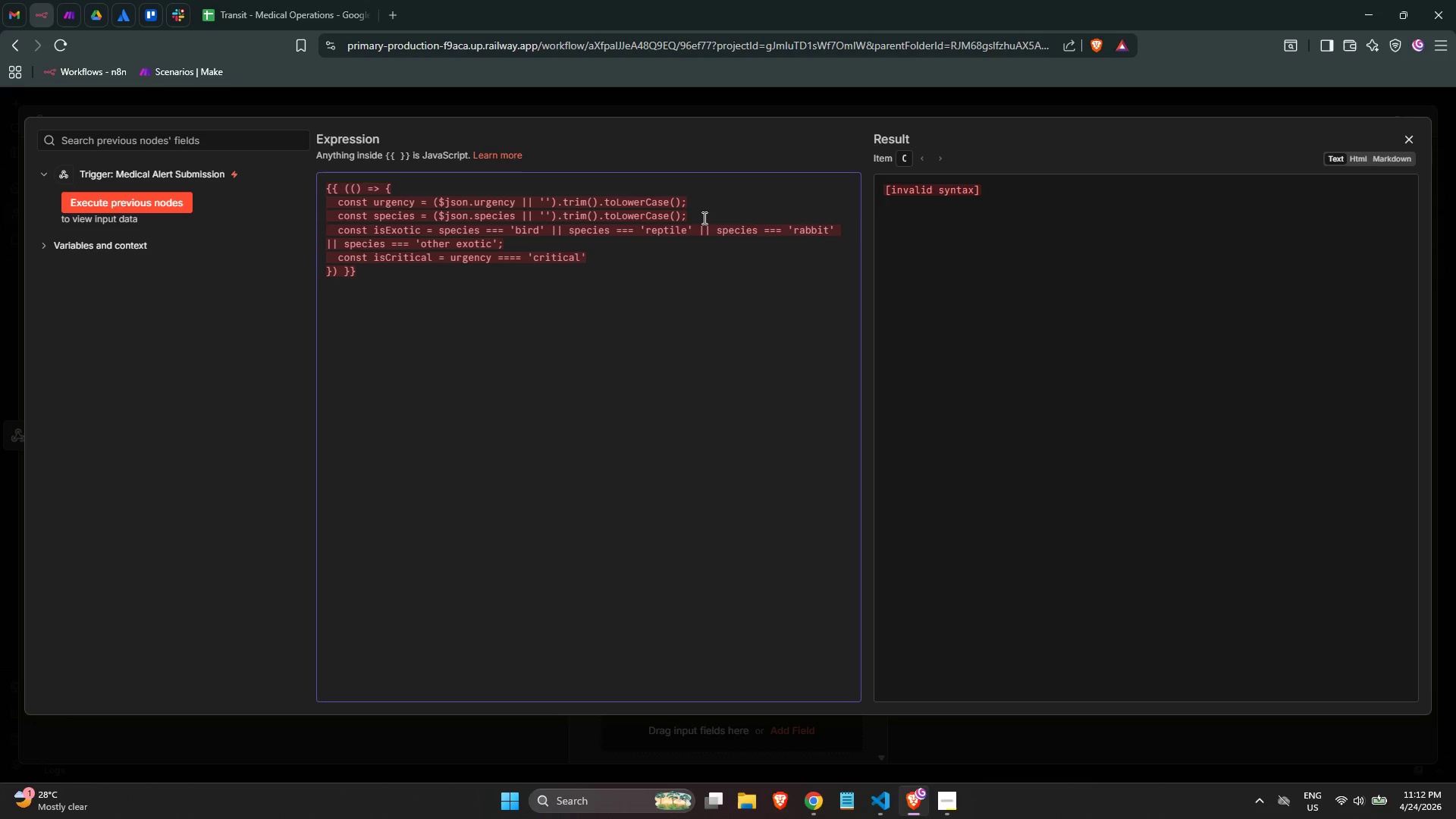 
key(Semicolon)
 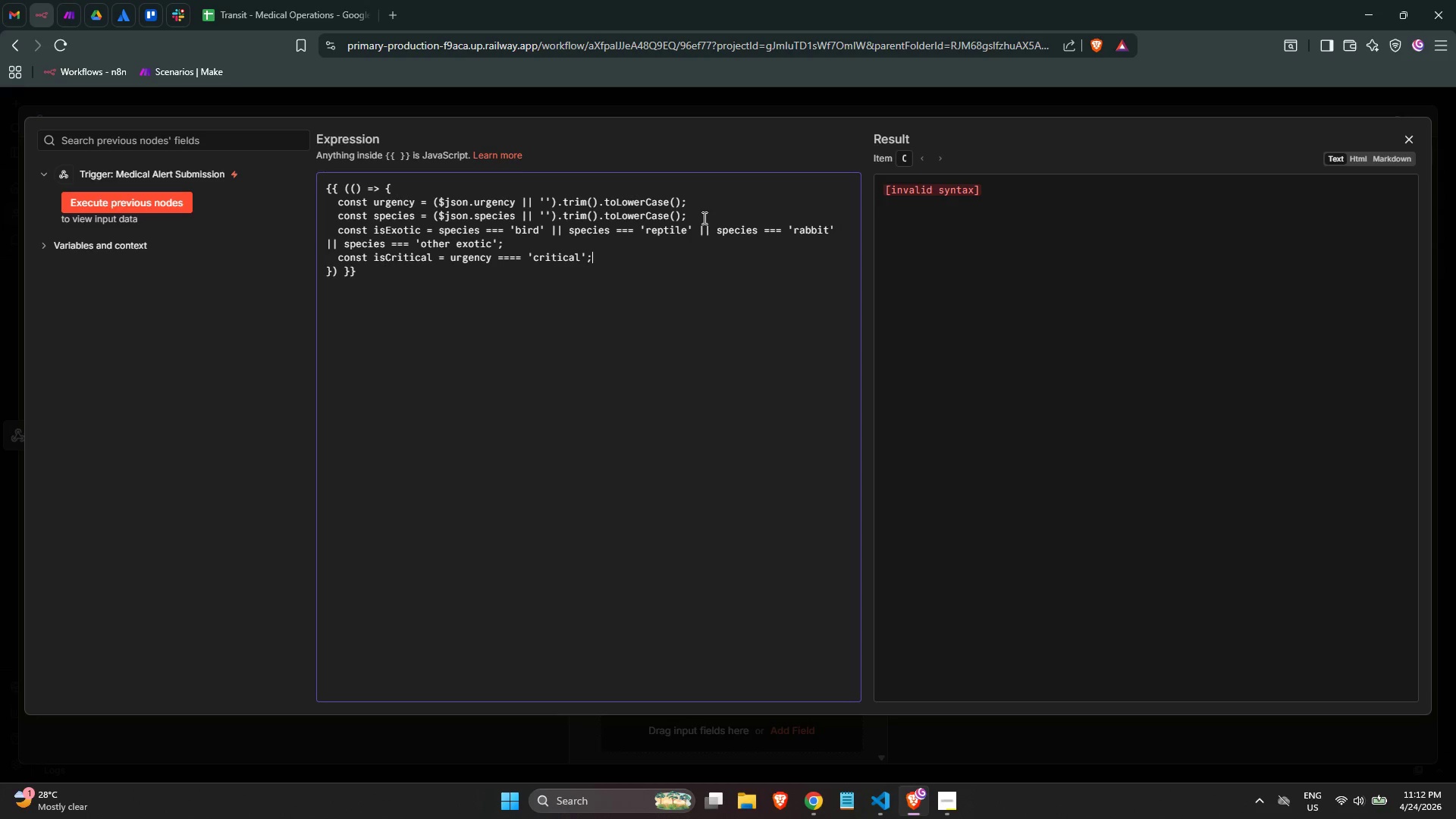 
key(Enter)
 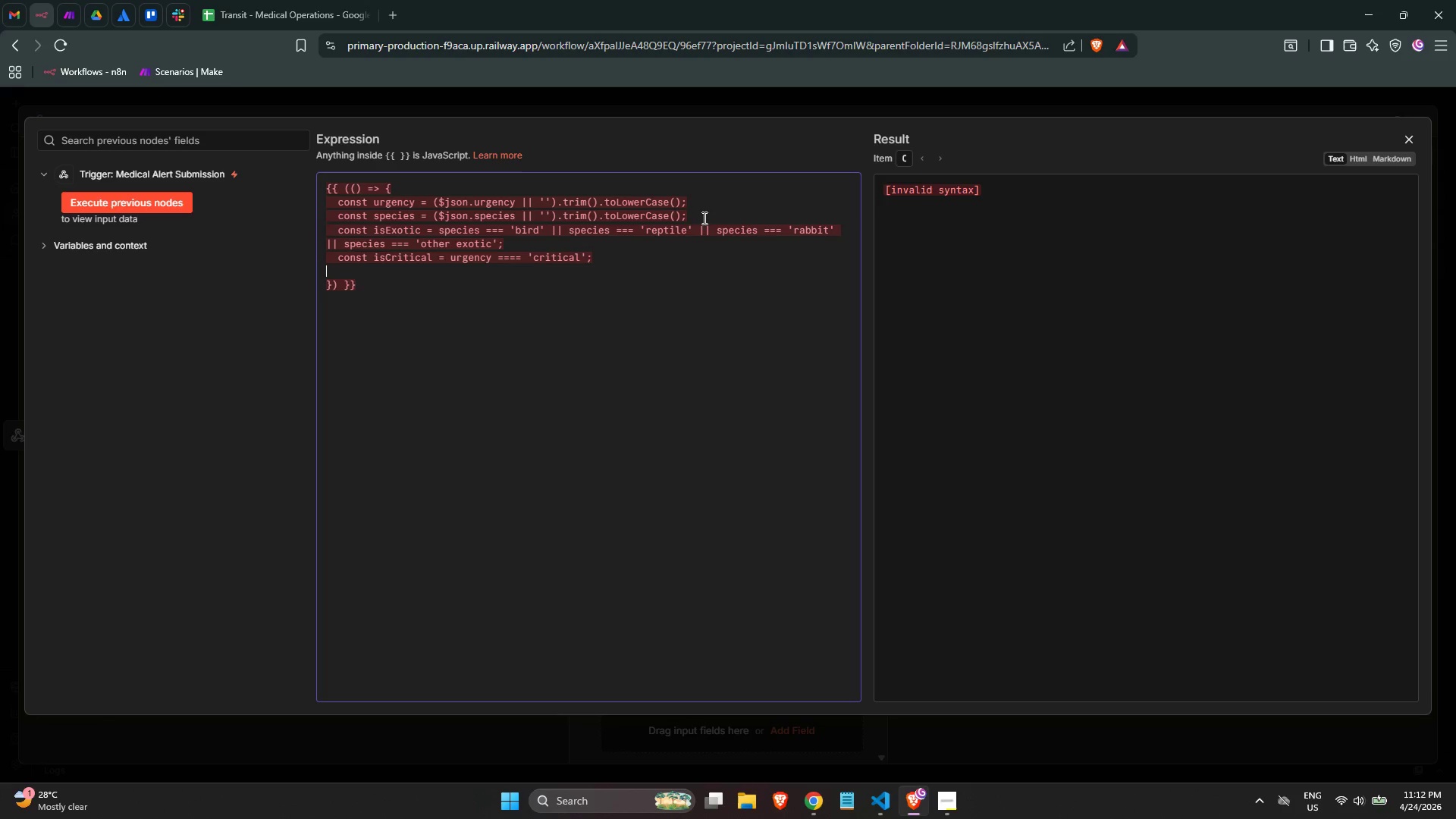 
key(Backspace)
 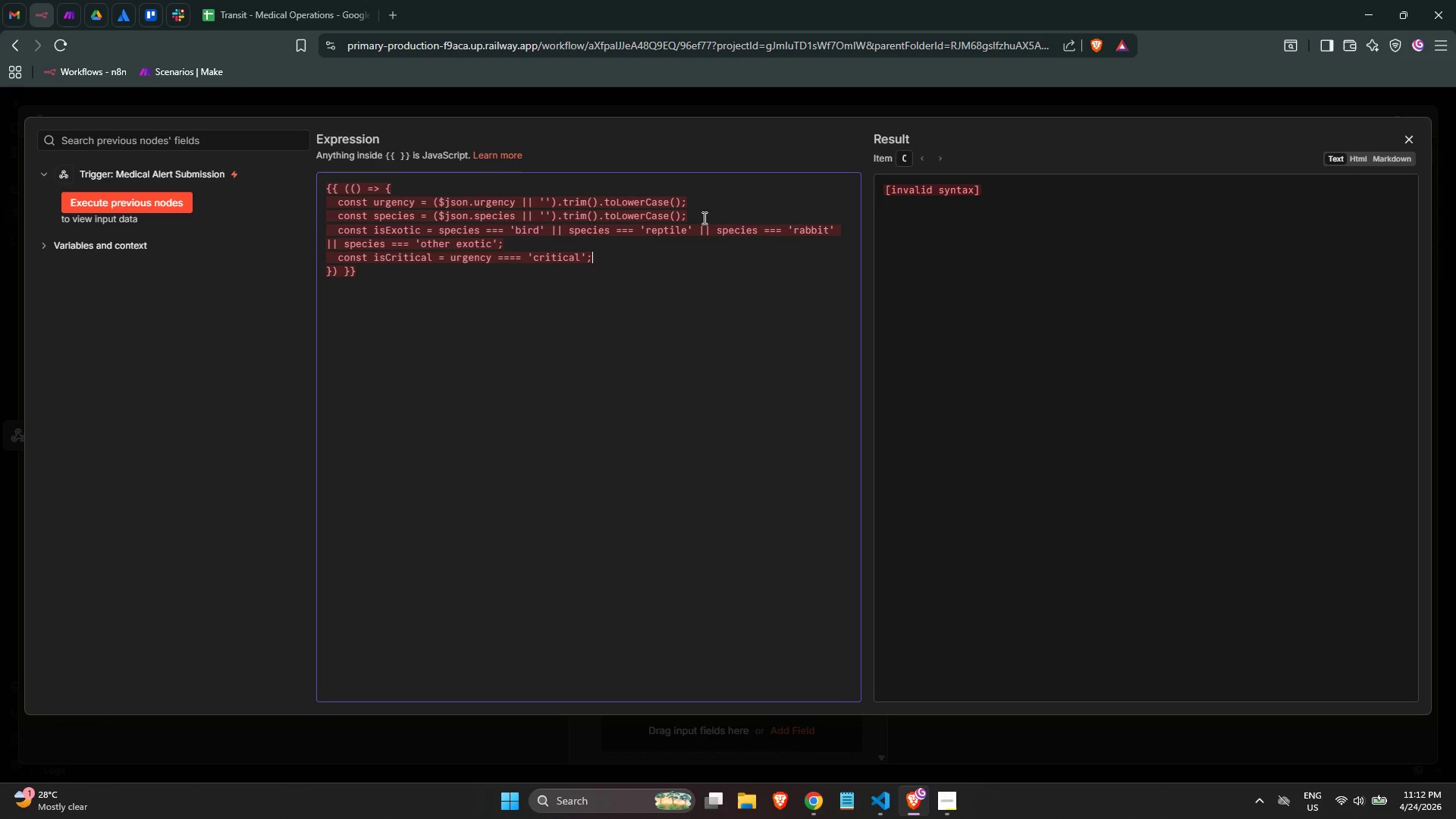 
key(Enter)
 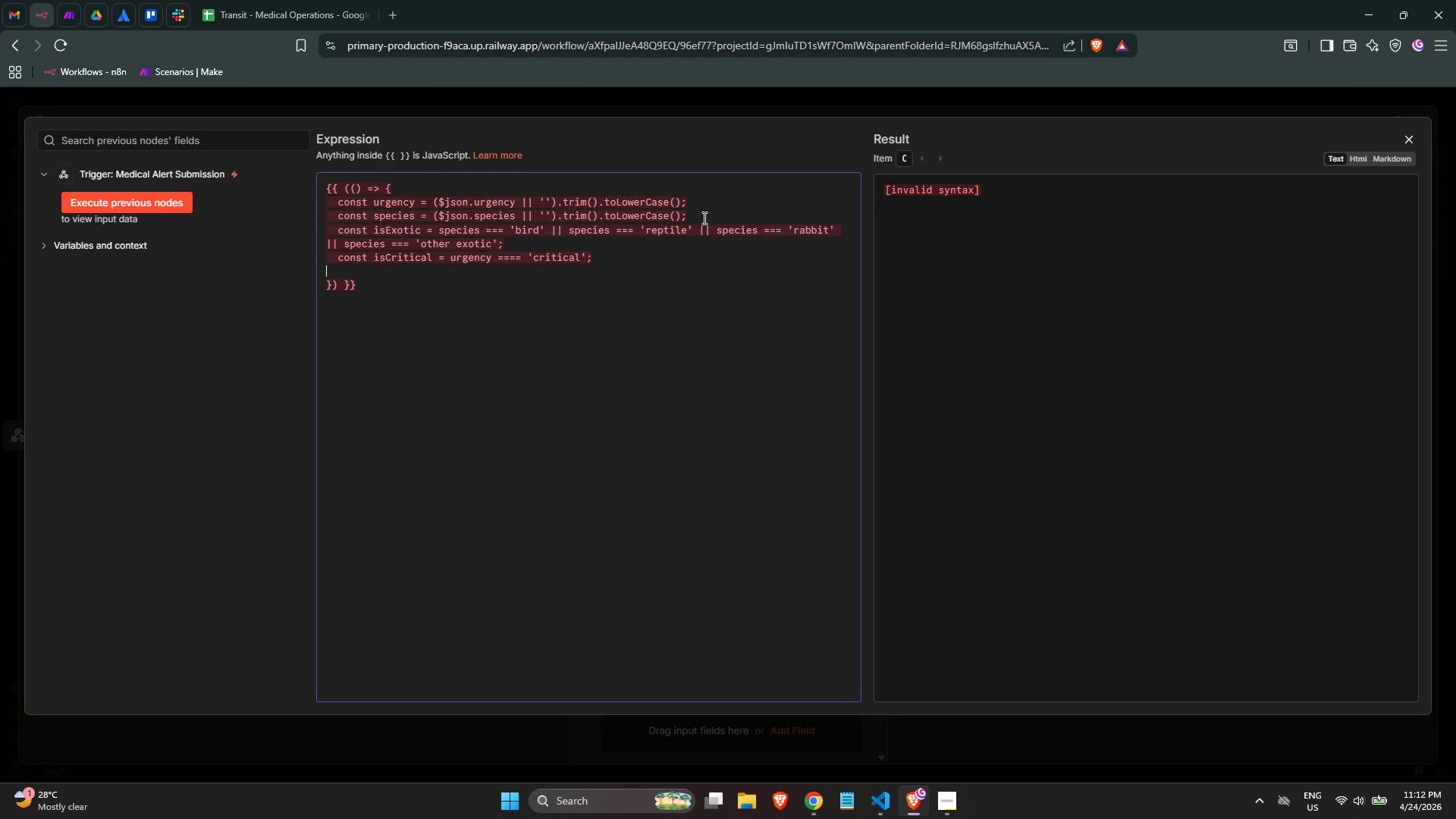 
key(Enter)
 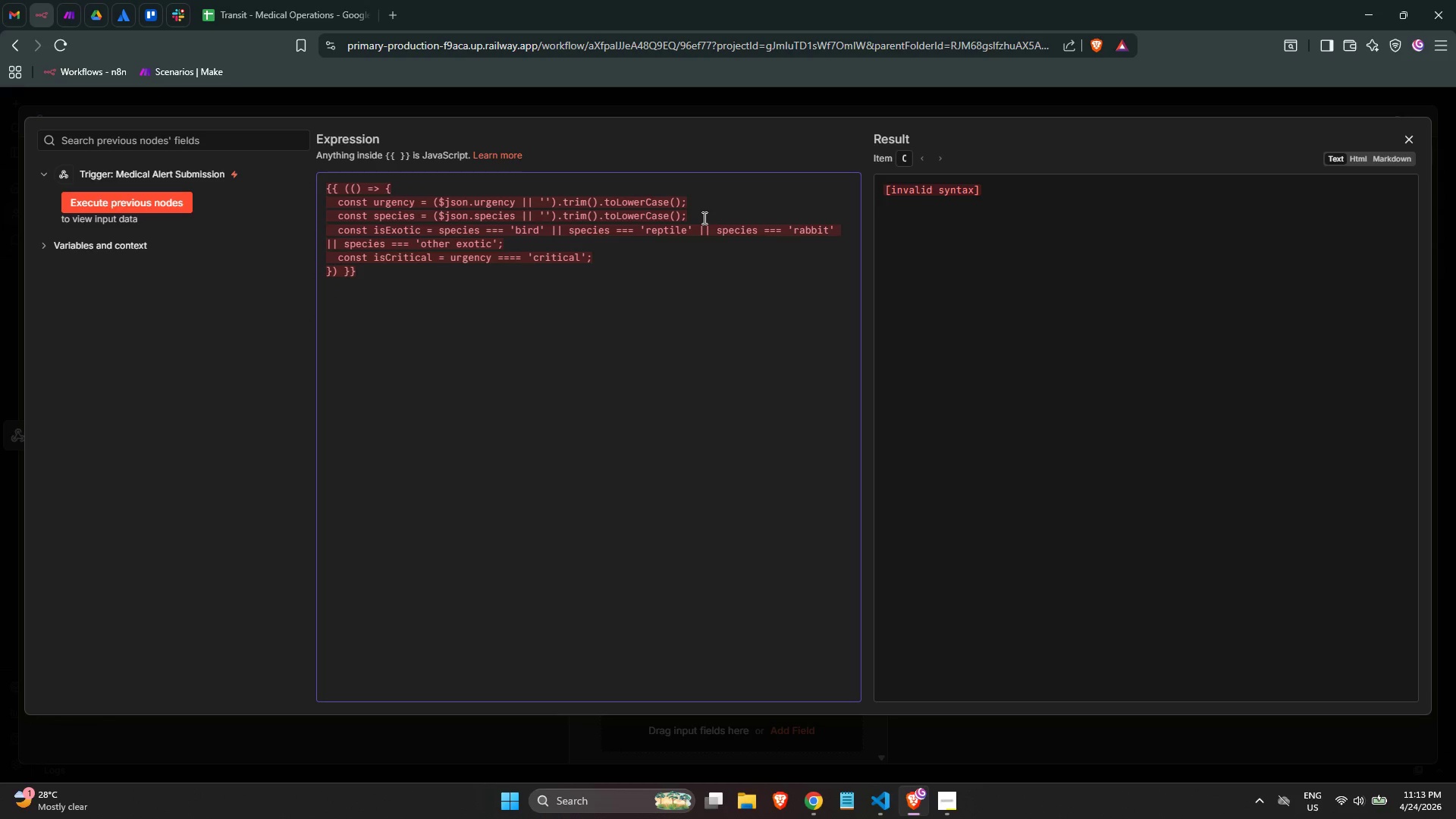 
key(Tab)
 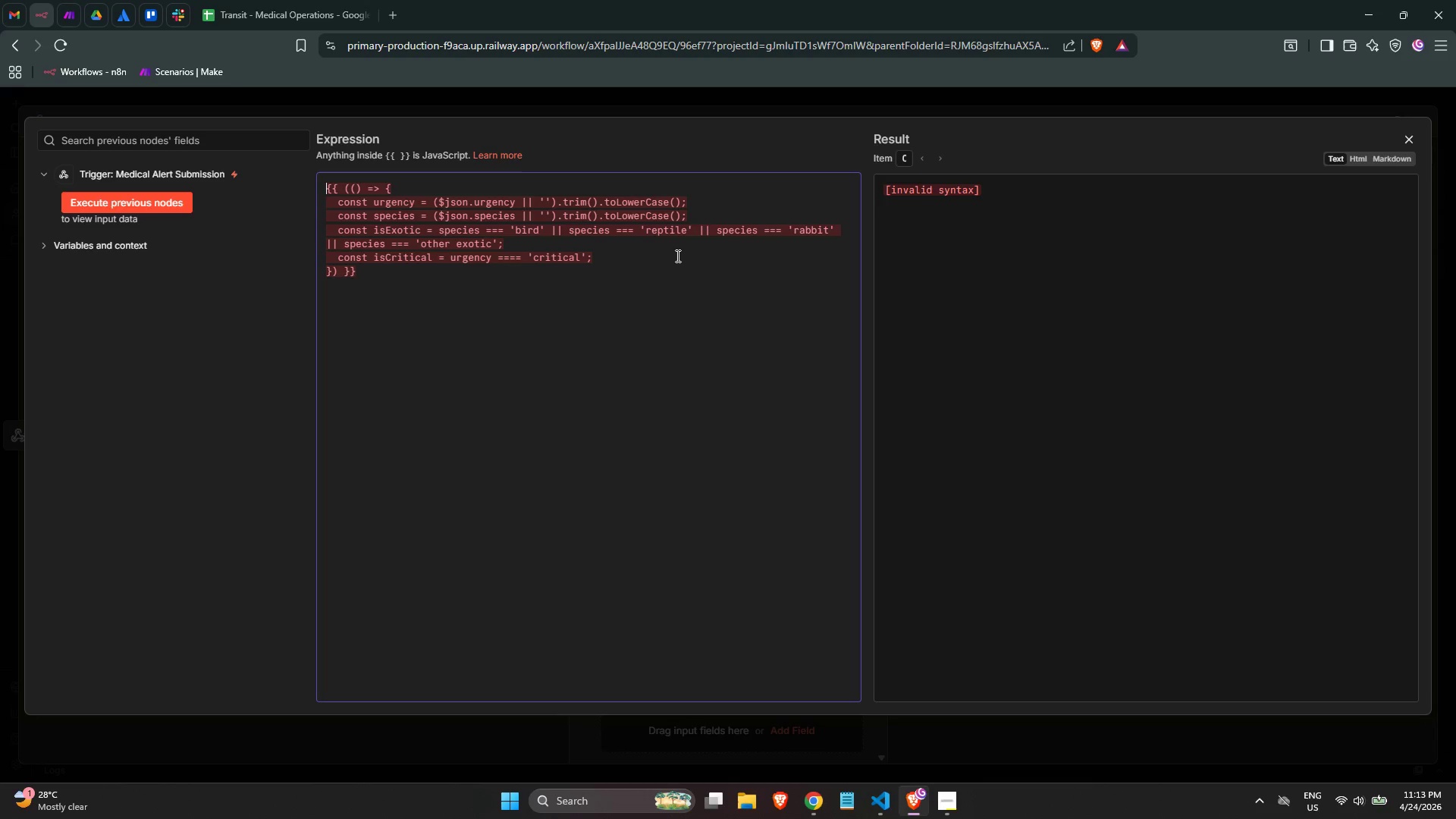 
left_click_drag(start_coordinate=[655, 269], to_coordinate=[651, 269])
 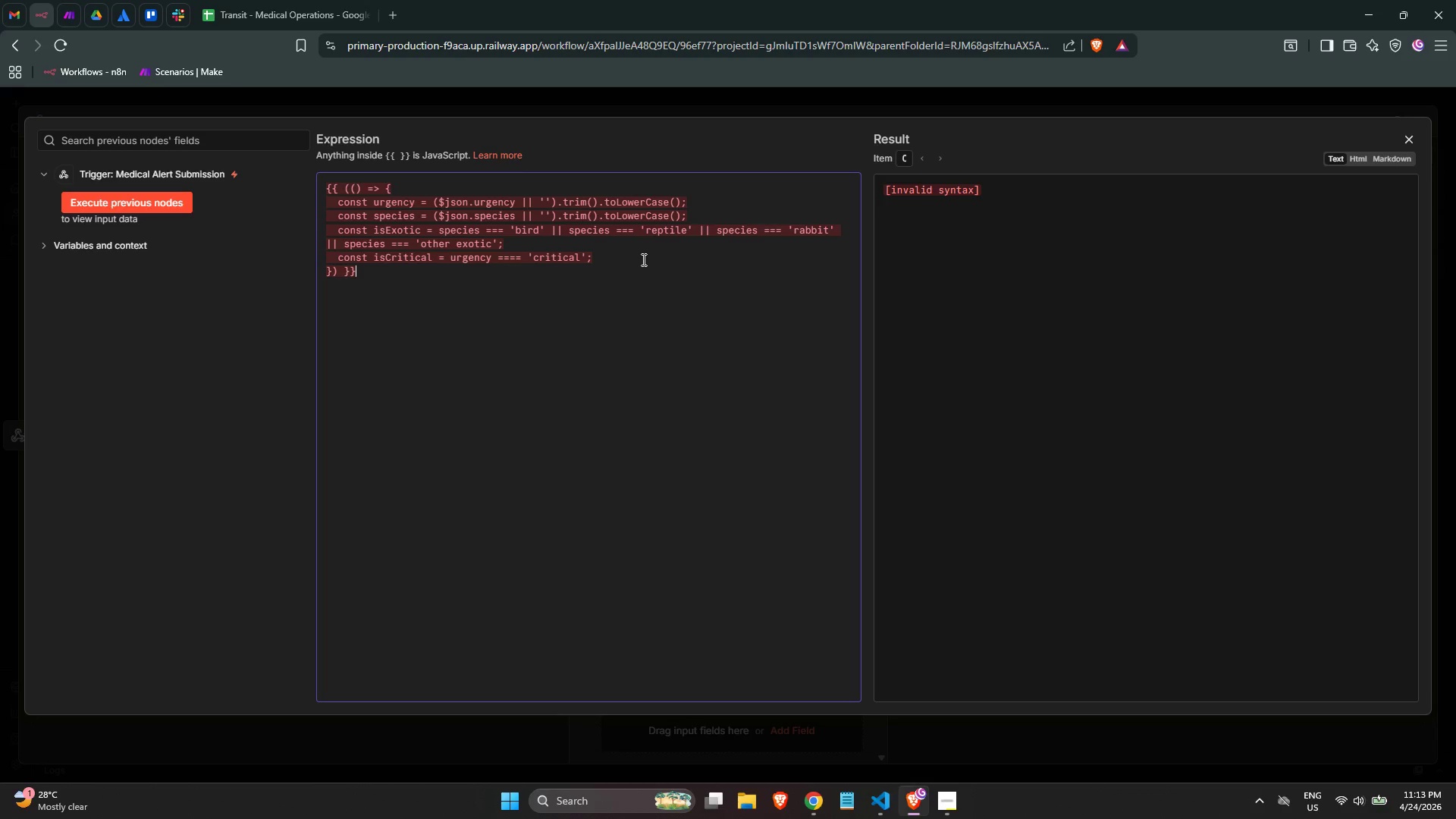 
double_click([642, 259])
 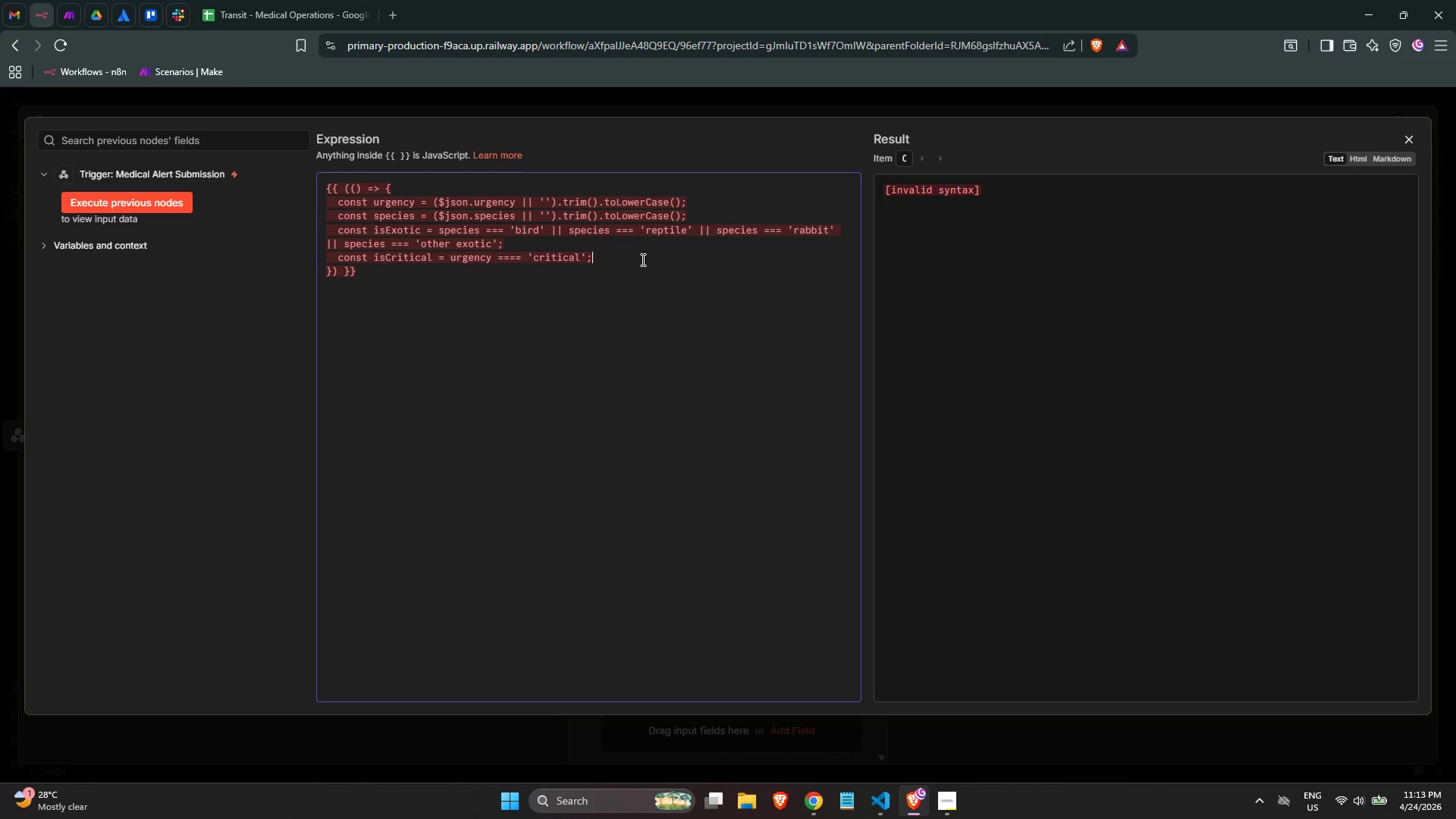 
key(NumpadEnter)
key(NumpadEnter)
key(Tab)
type(if (isCritical && !isExotic0)
key(Backspace)
 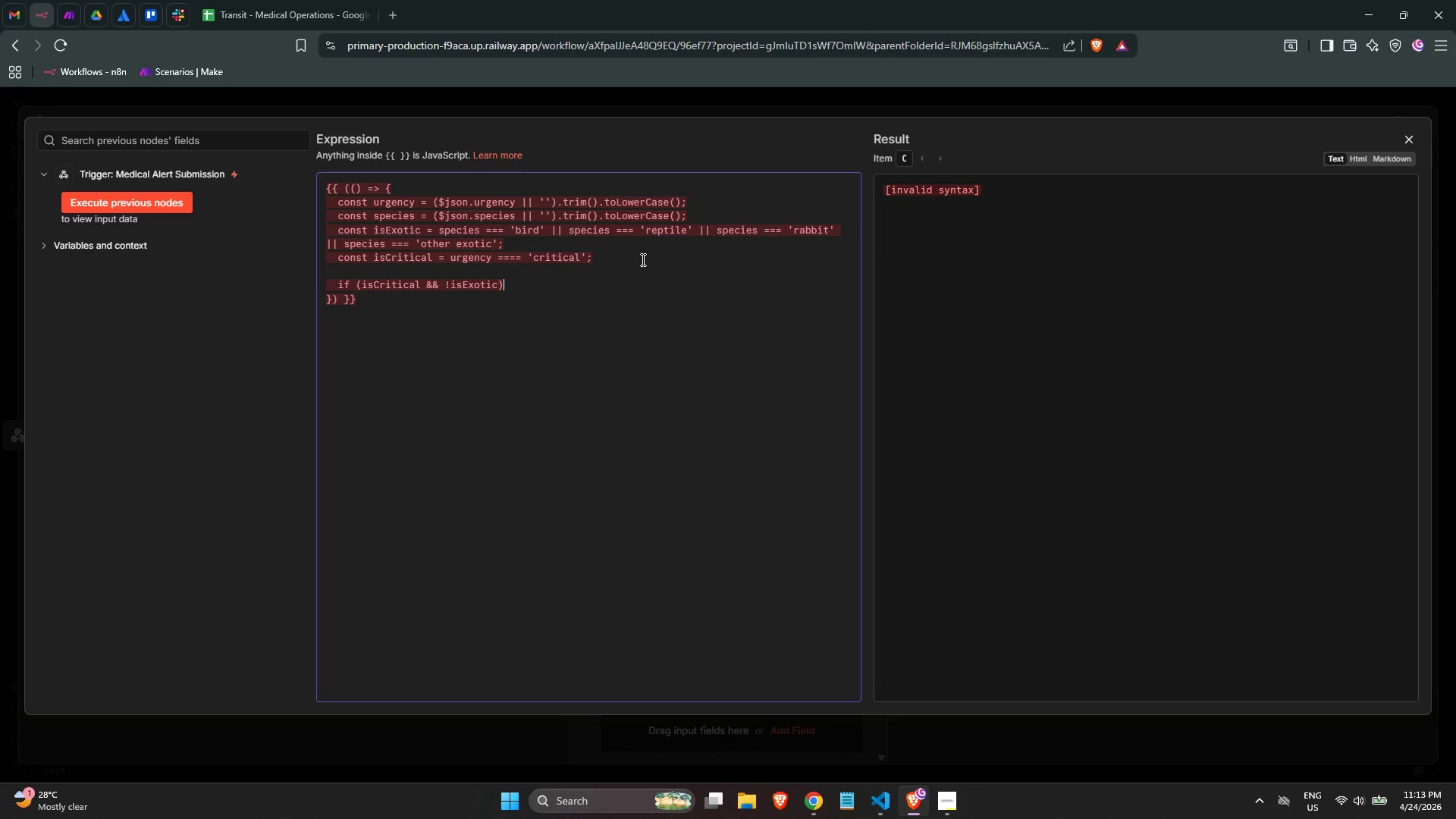 
 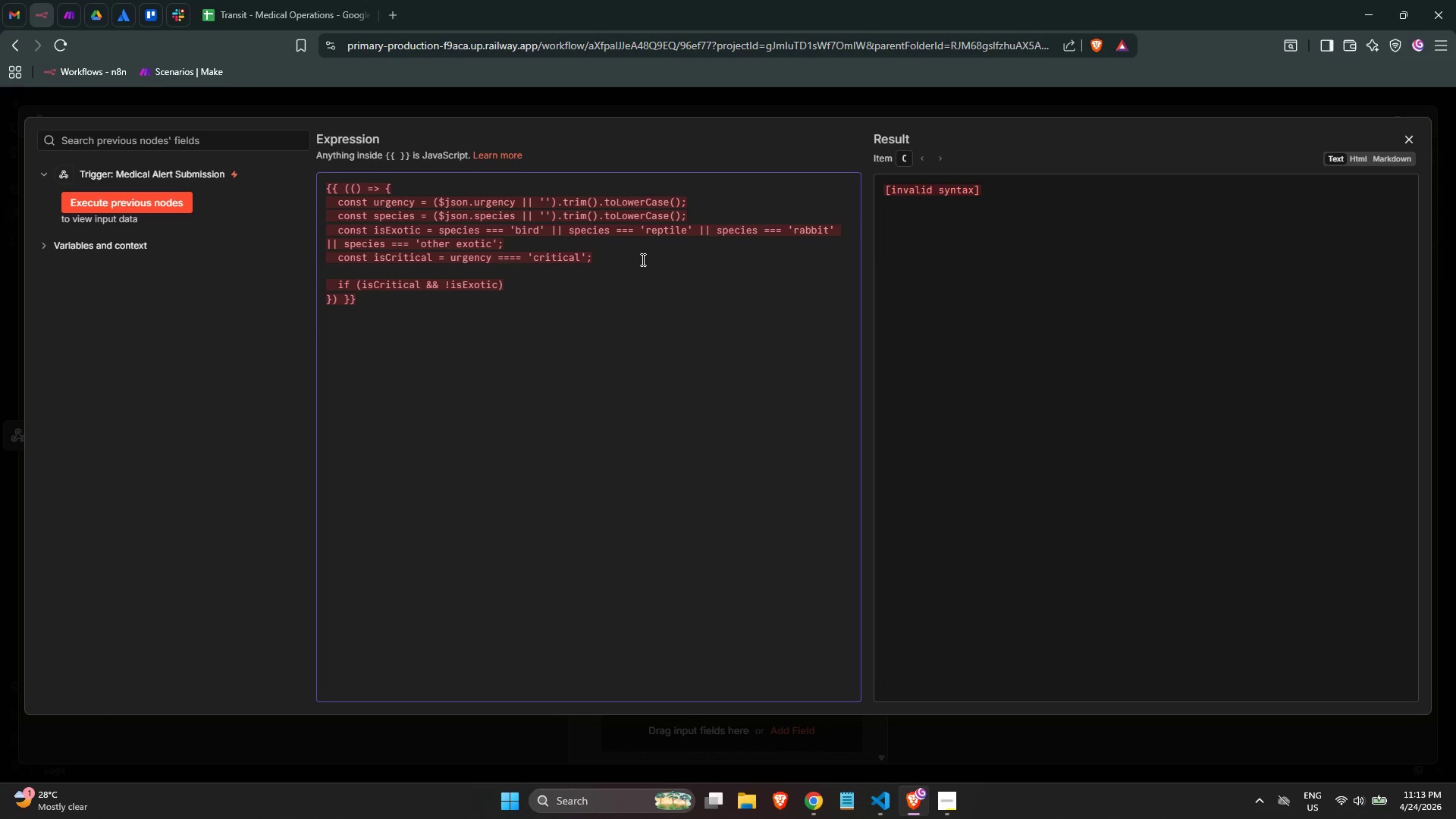 
key(ArrowRight)
 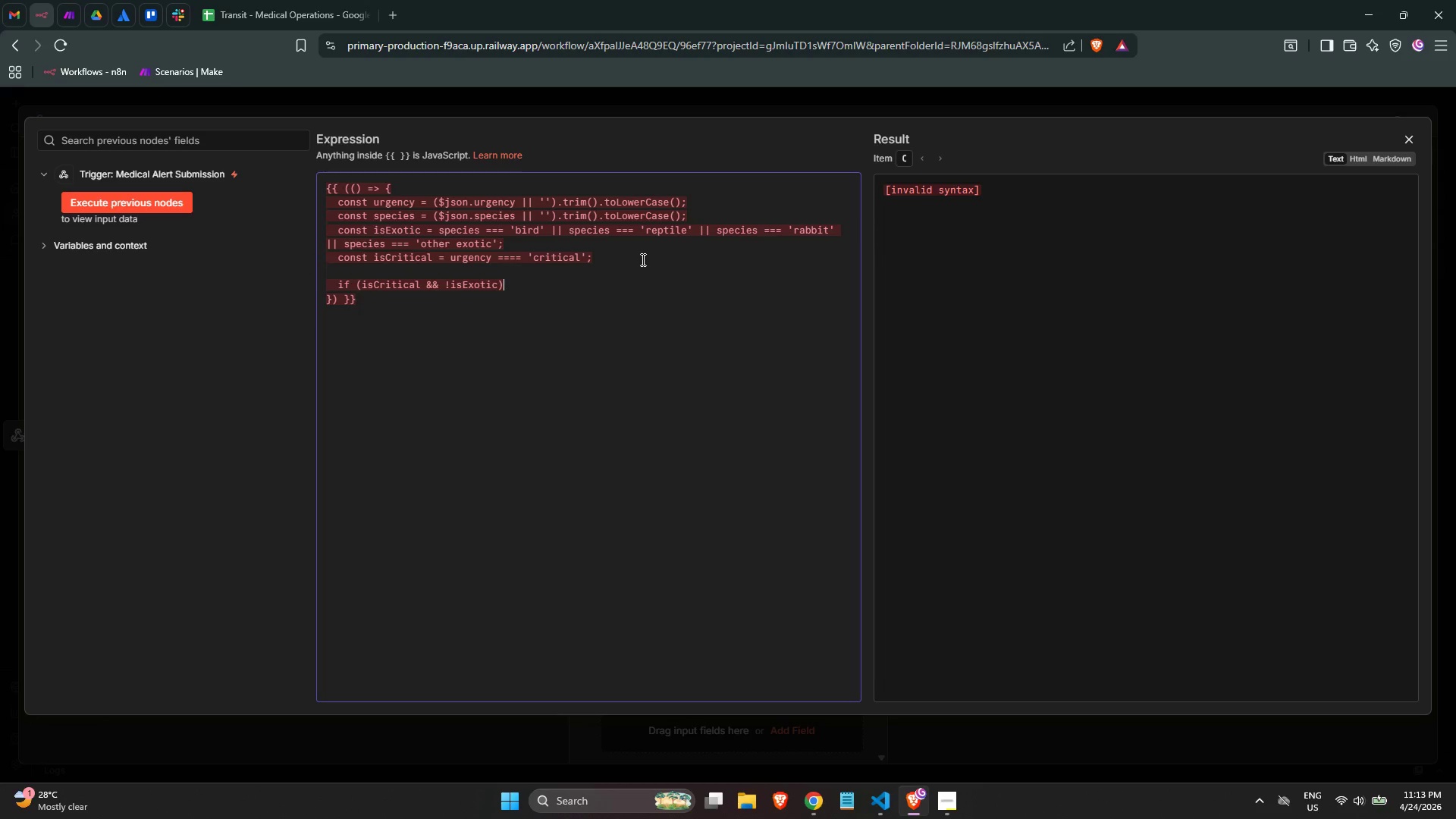 
type( return 'critical_standard)
 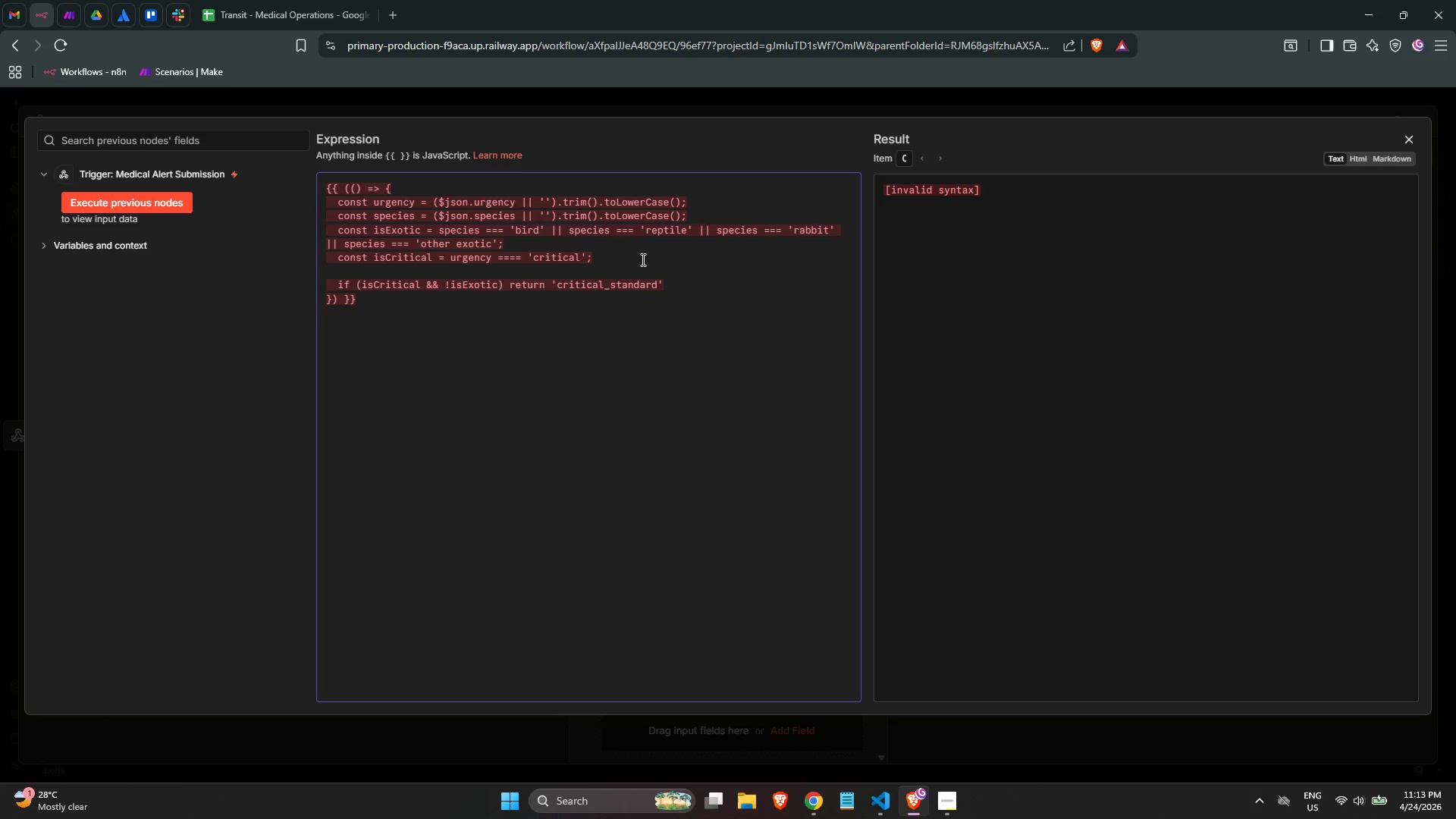 
key(ArrowRight)
 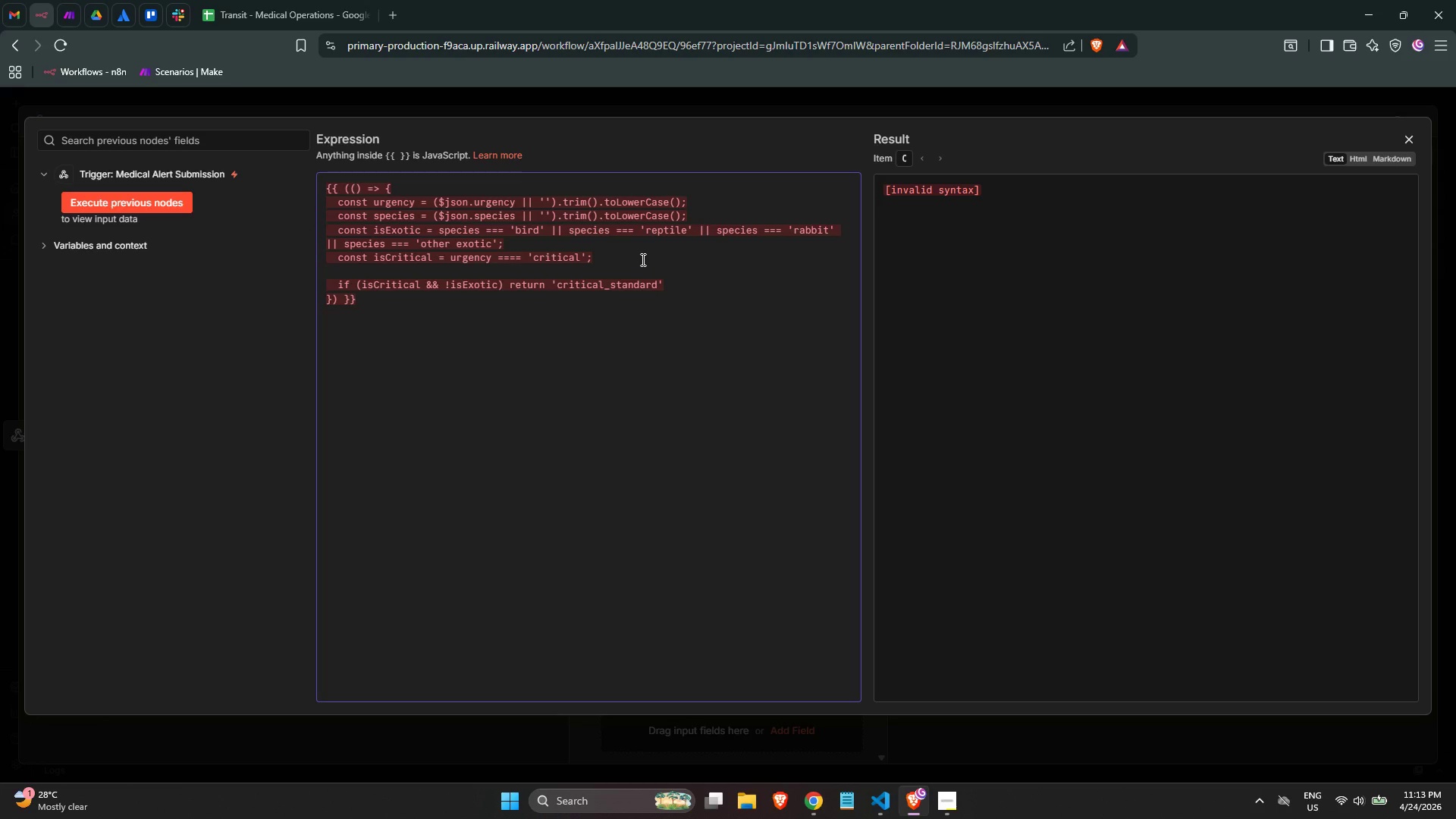 
key(Semicolon)
 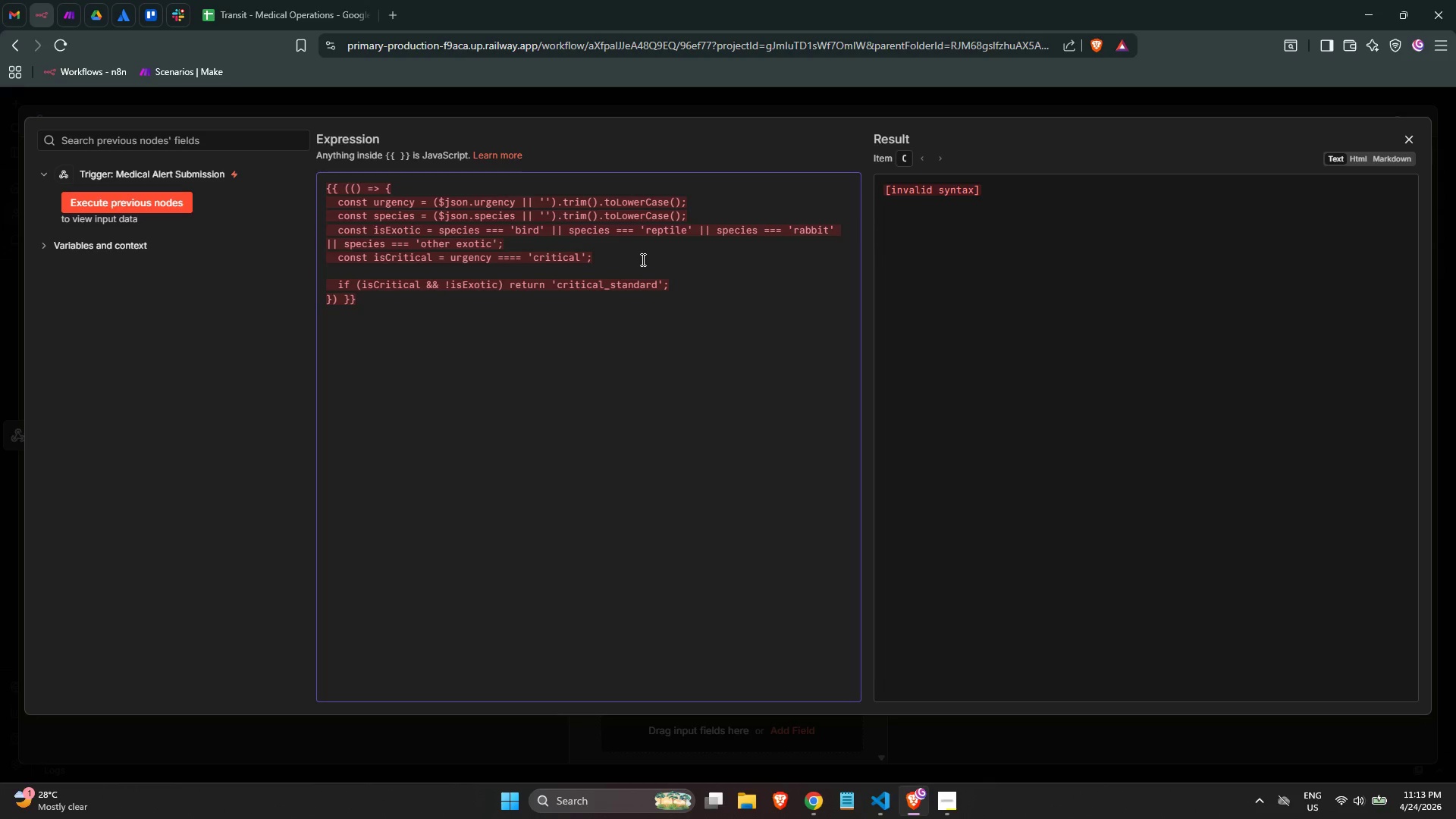 
key(Enter)
 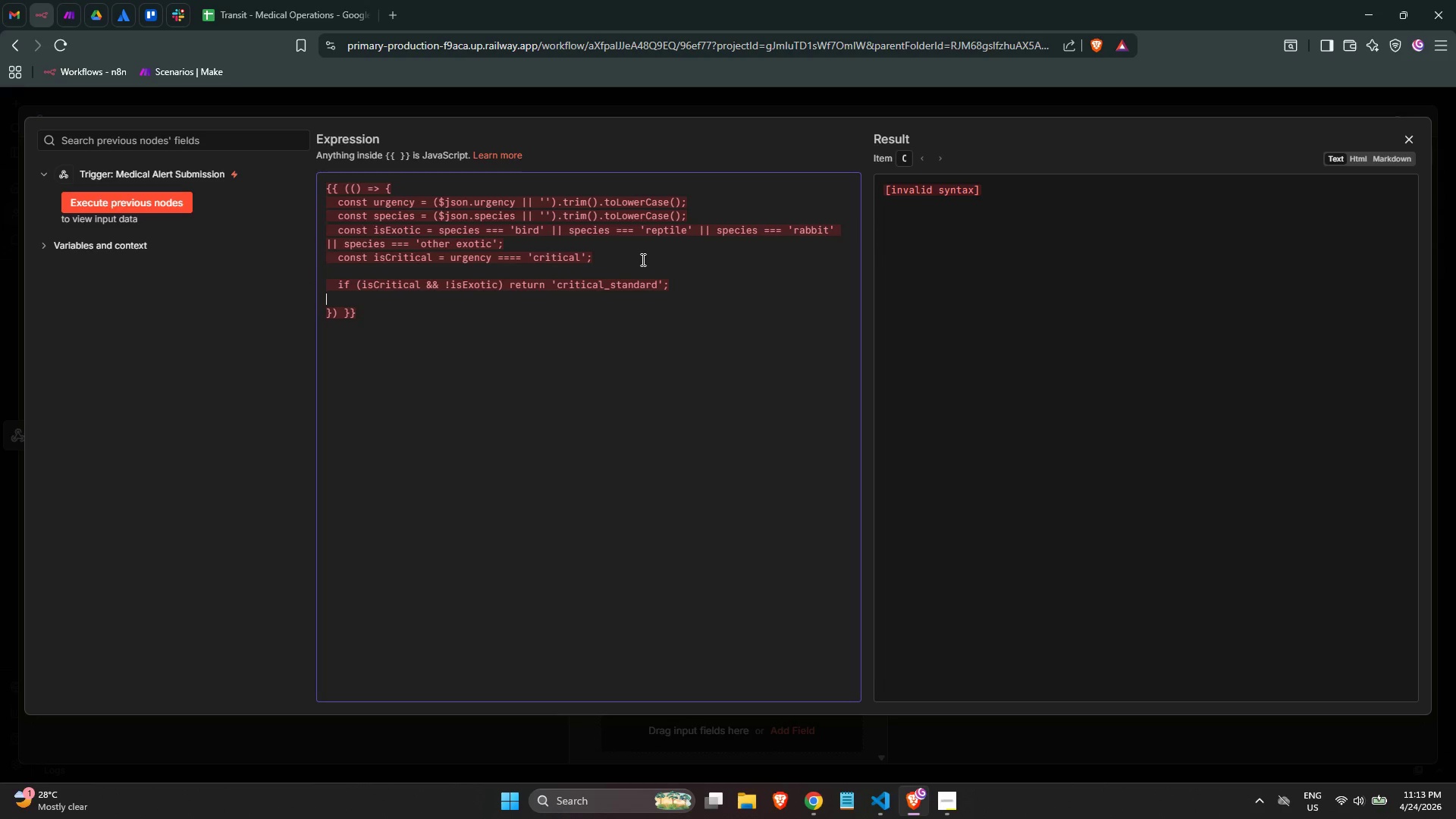 
key(Tab)
type(if (isCritical *)
key(Backspace)
type(&& )
 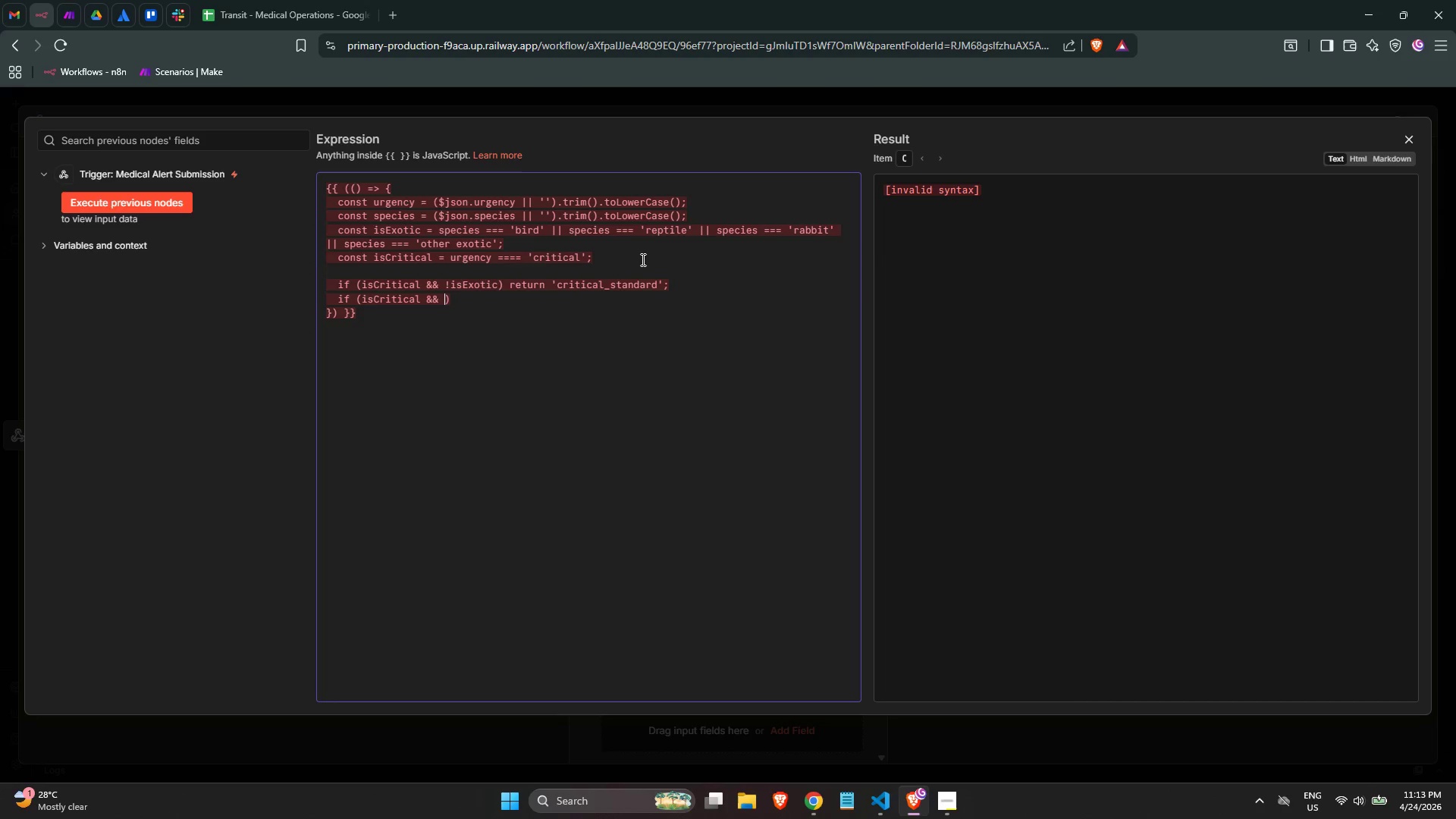 
wait(10.67)
 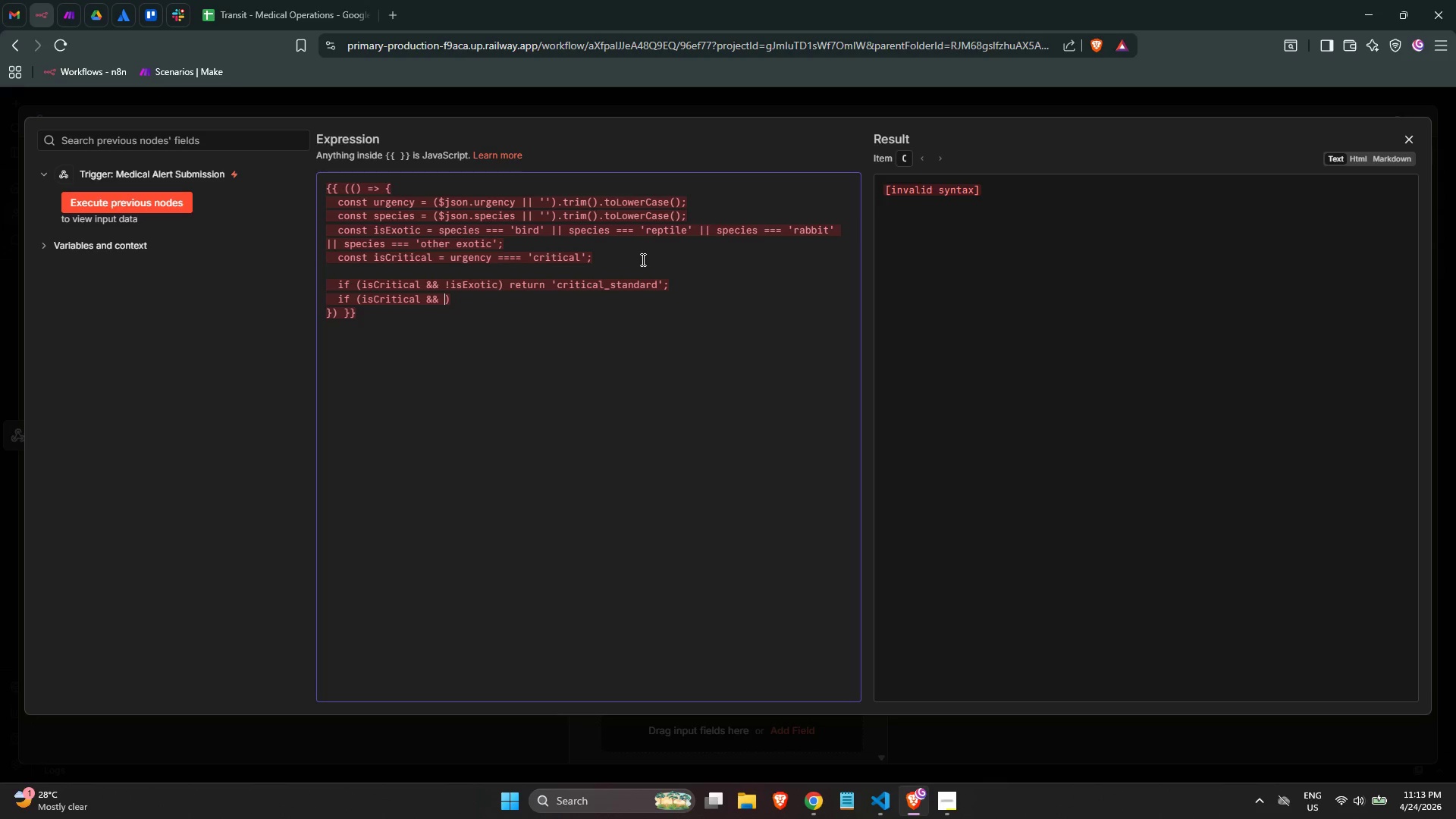 
type(isExotic)
 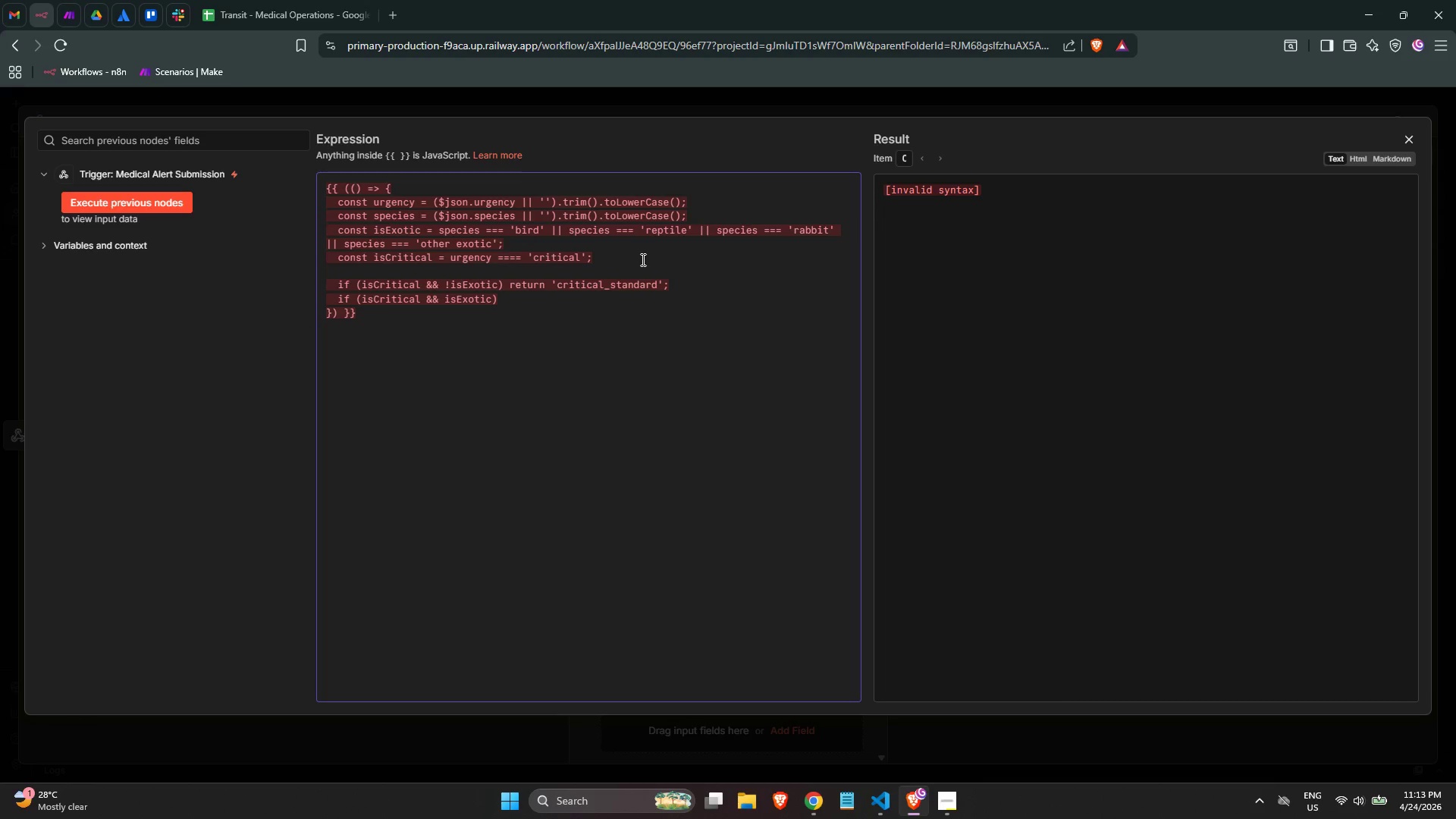 
key(ArrowRight)
 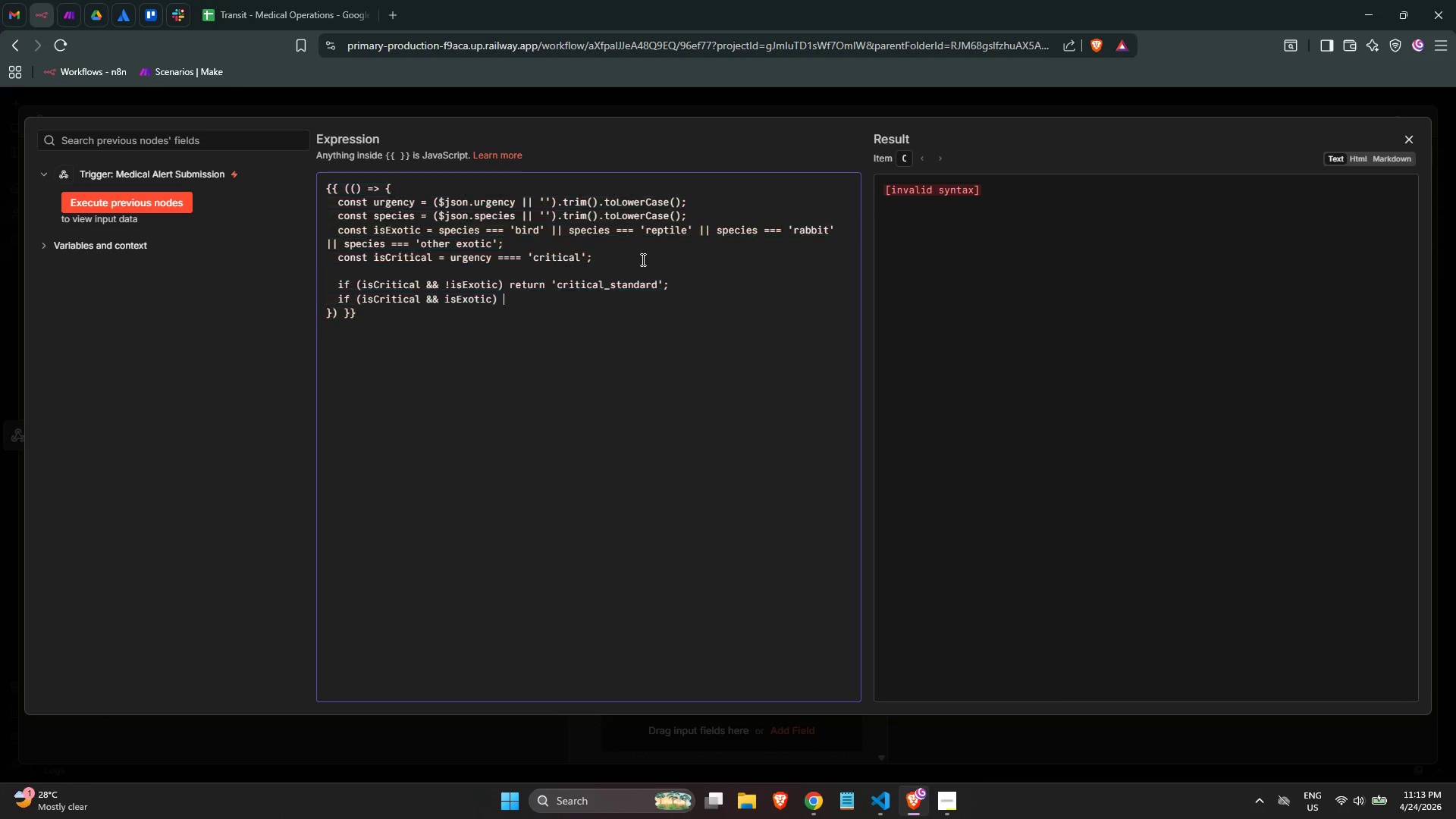 
type( retr)
key(Backspace)
type(urn 'critical_exotic)
 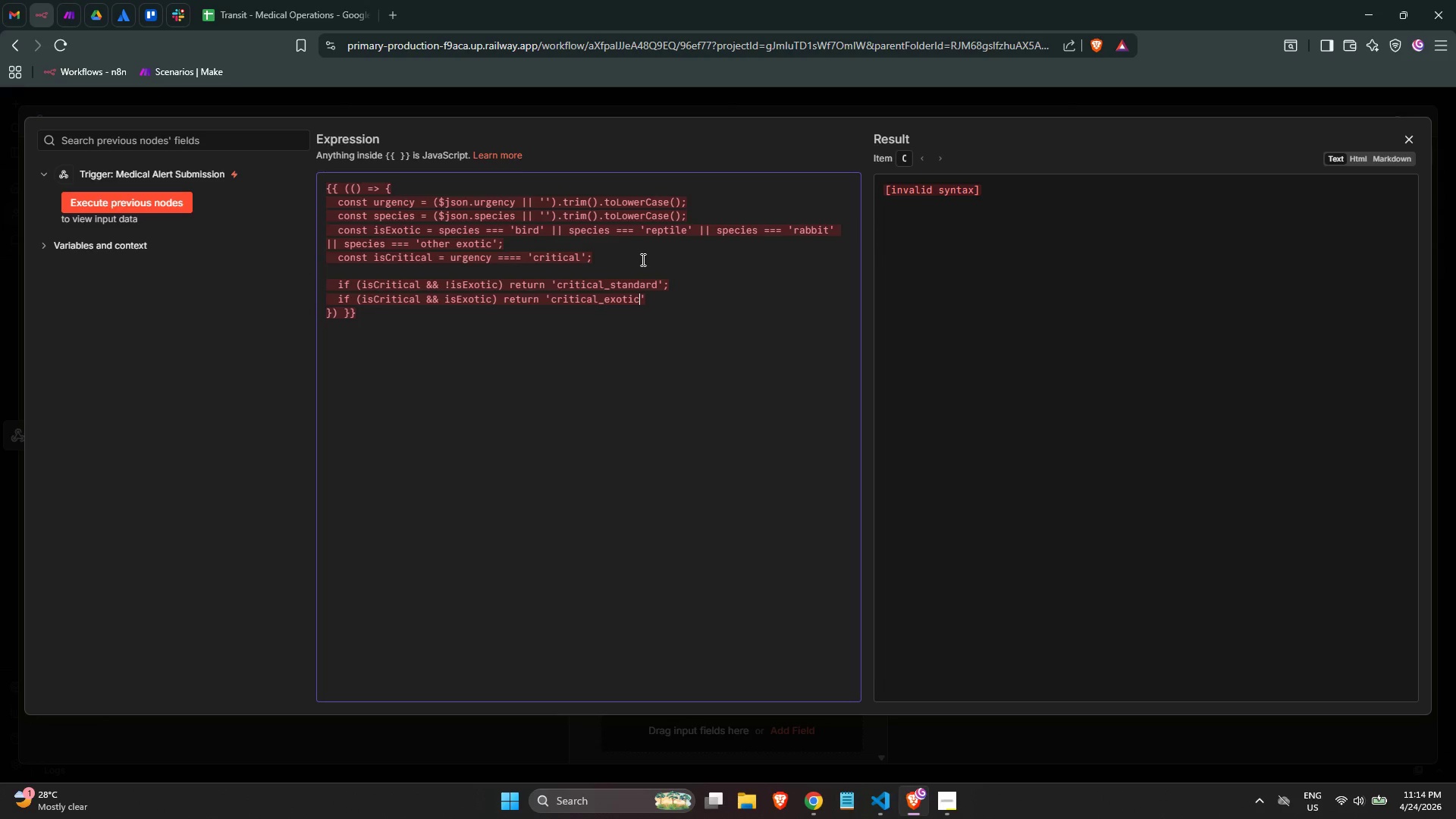 
key(ArrowRight)
 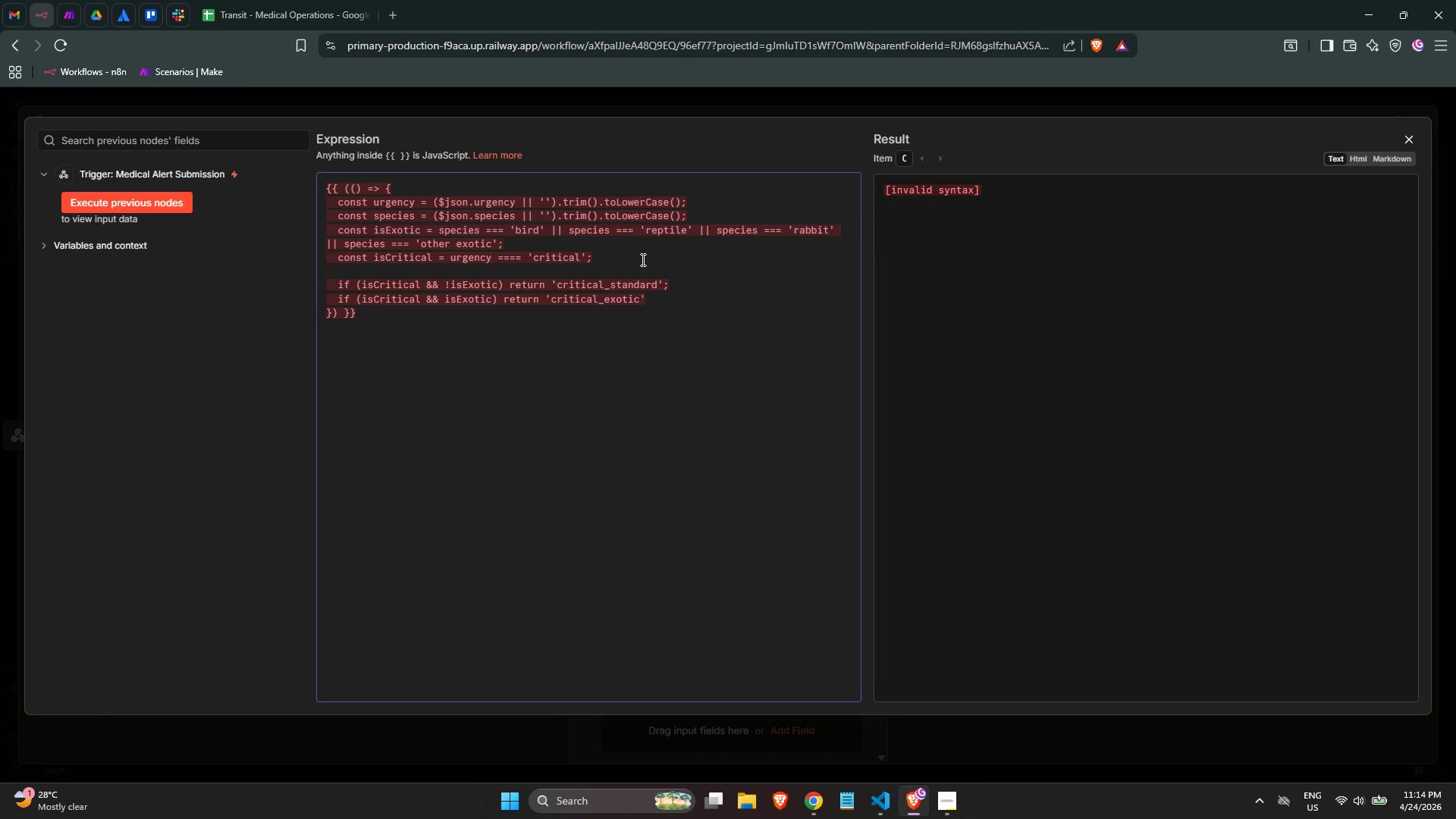 
key(Semicolon)
 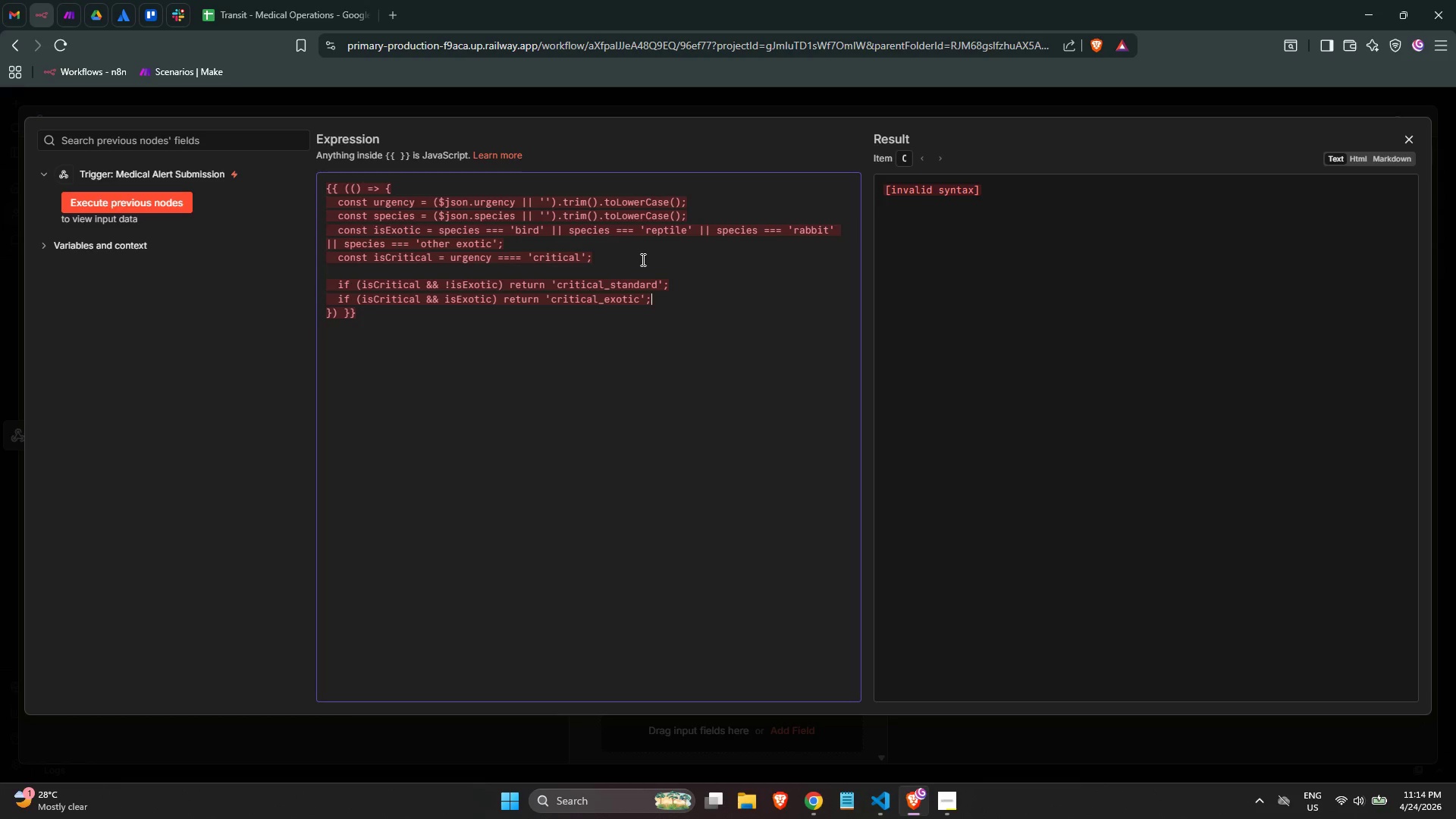 
key(Enter)
 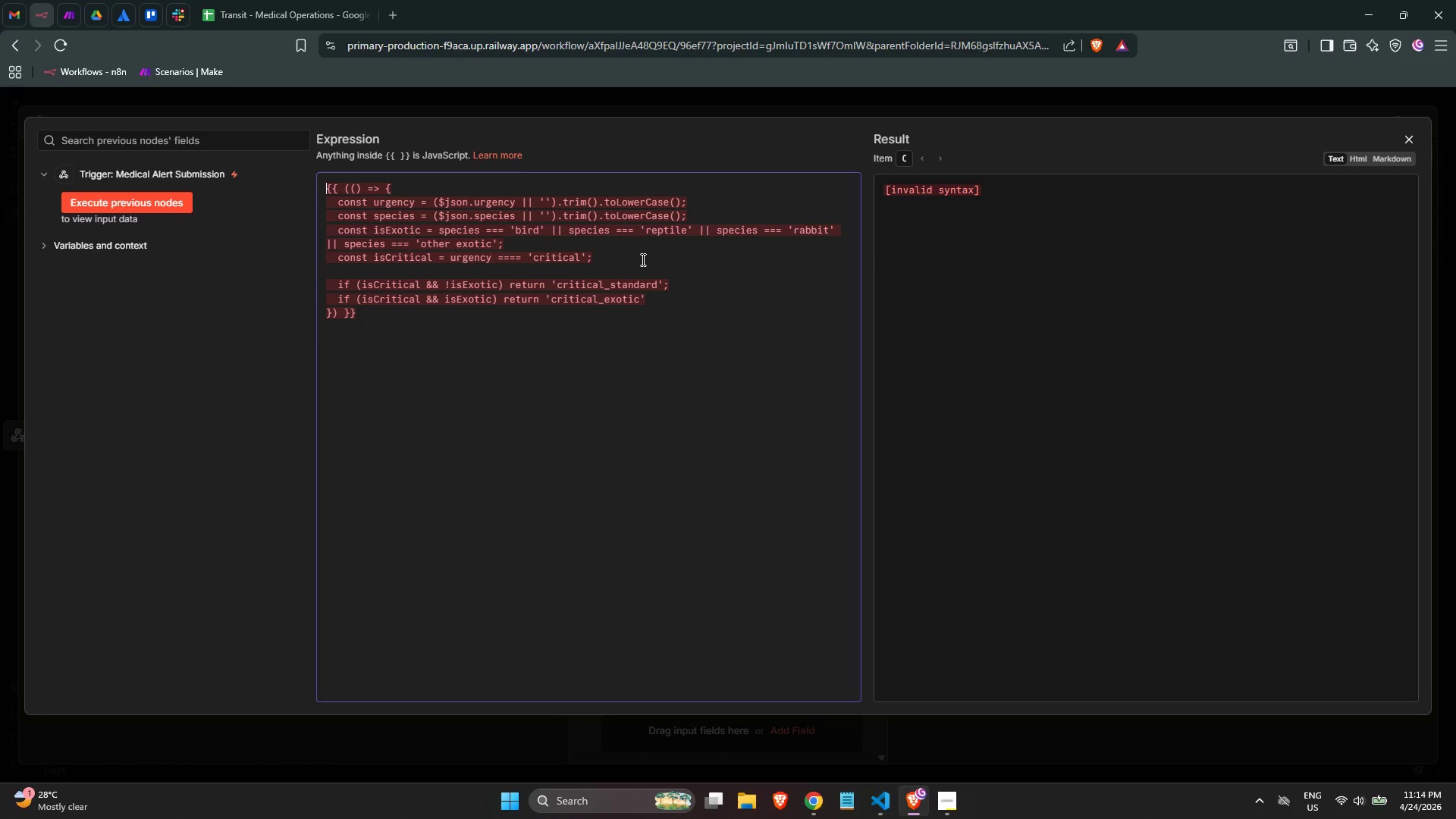 
key(Tab)
 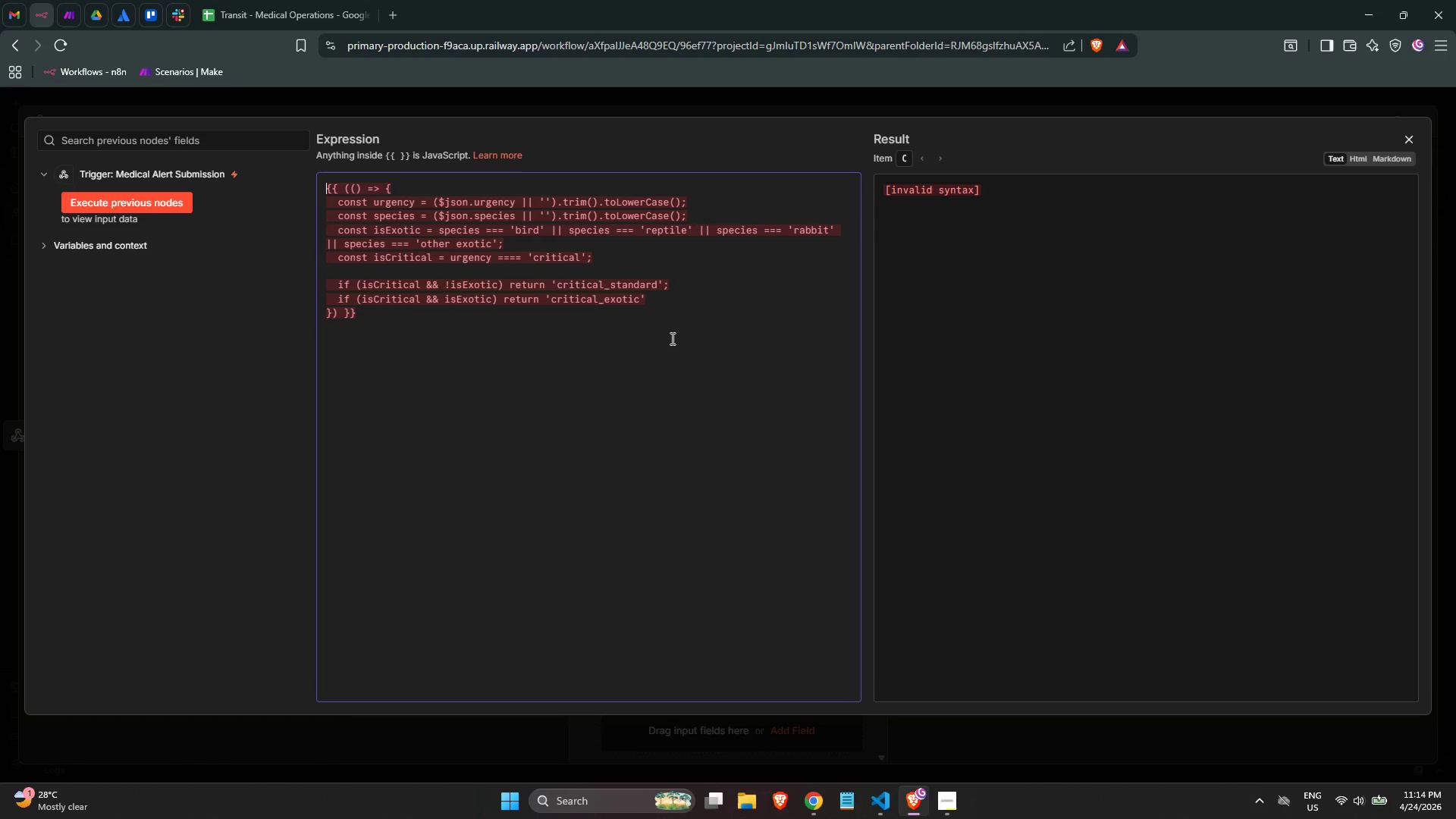 
left_click([673, 306])
 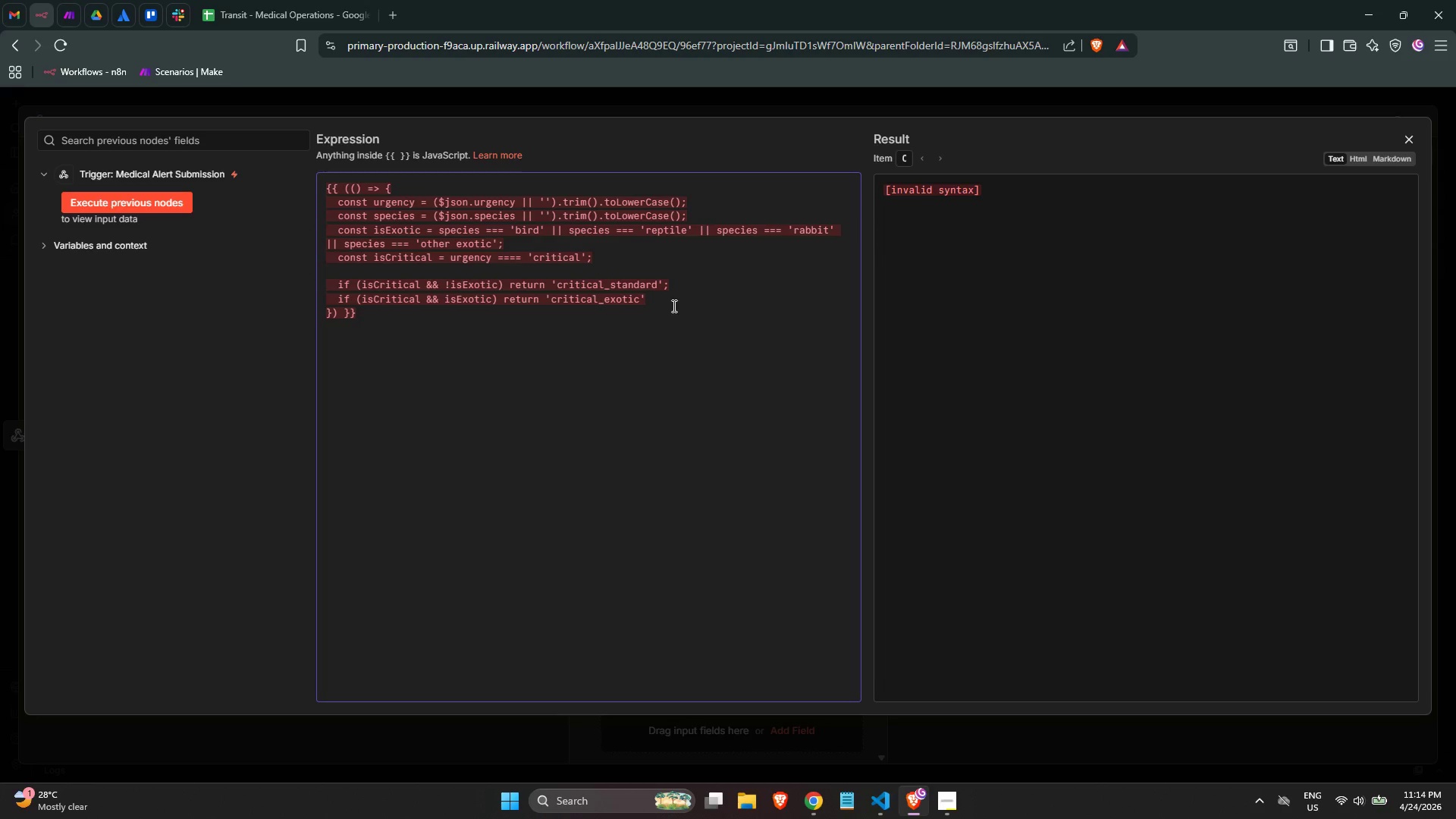 
key(Semicolon)
 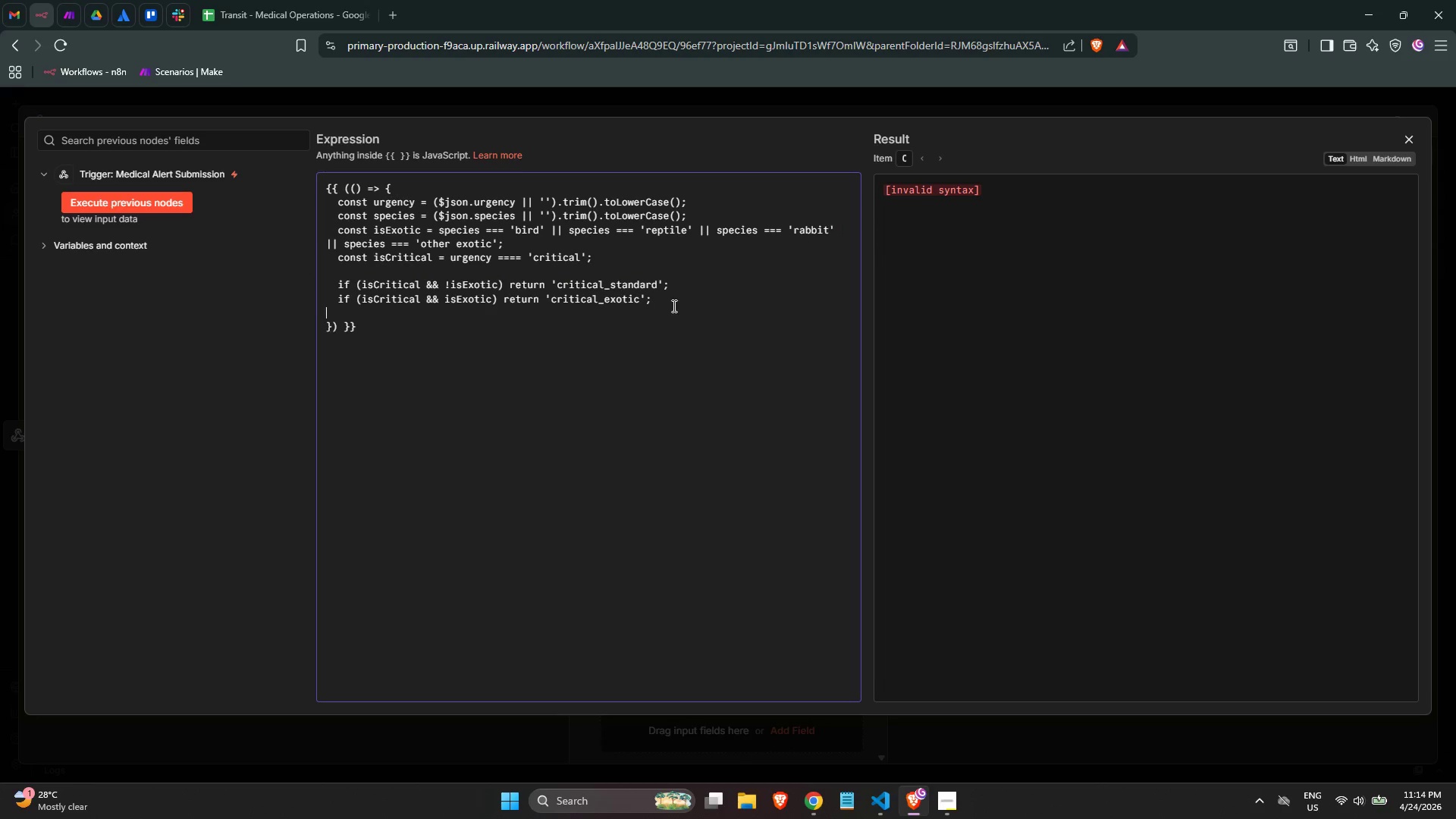 
key(Enter)
 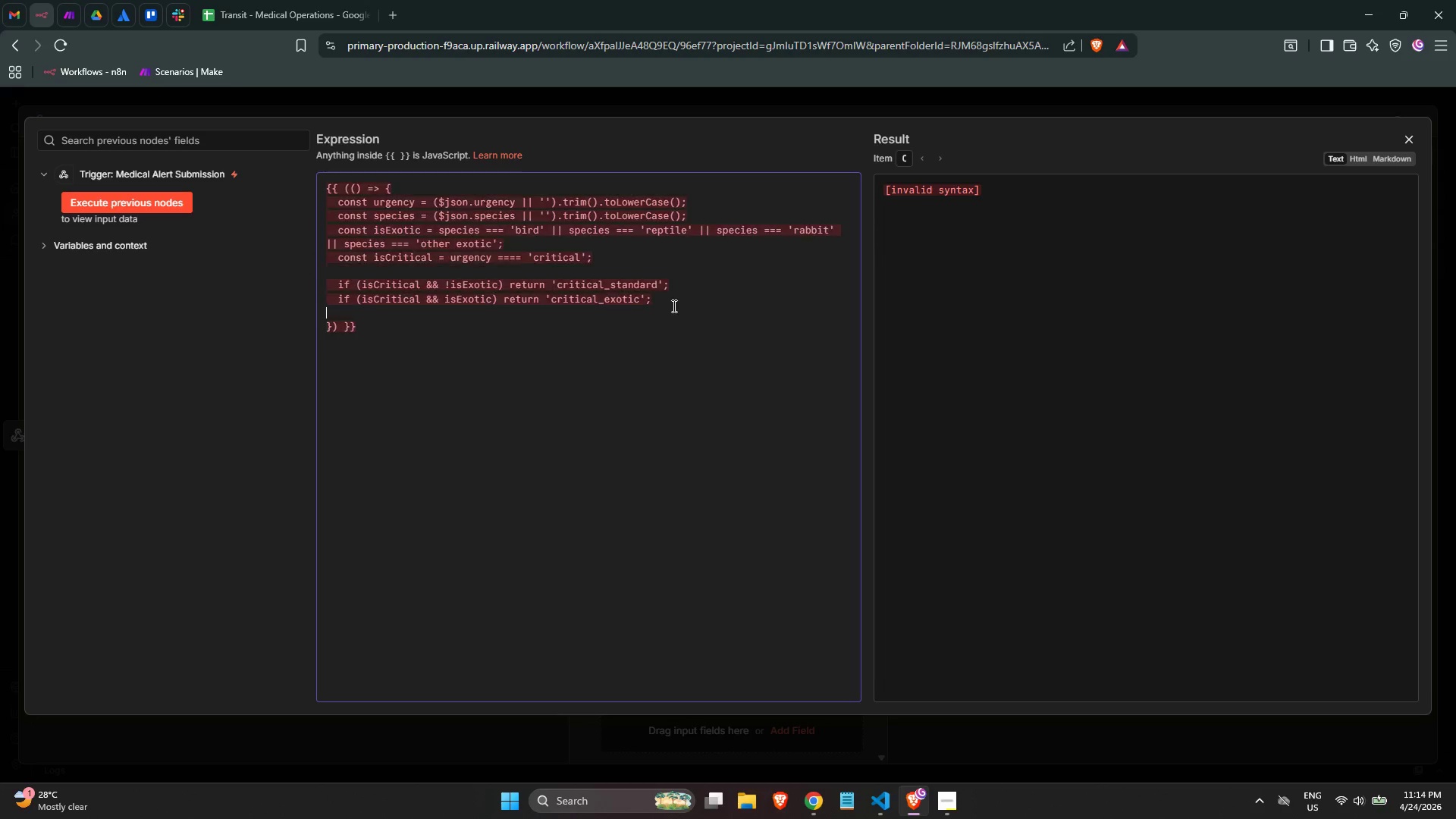 
key(Tab)
type(if )
 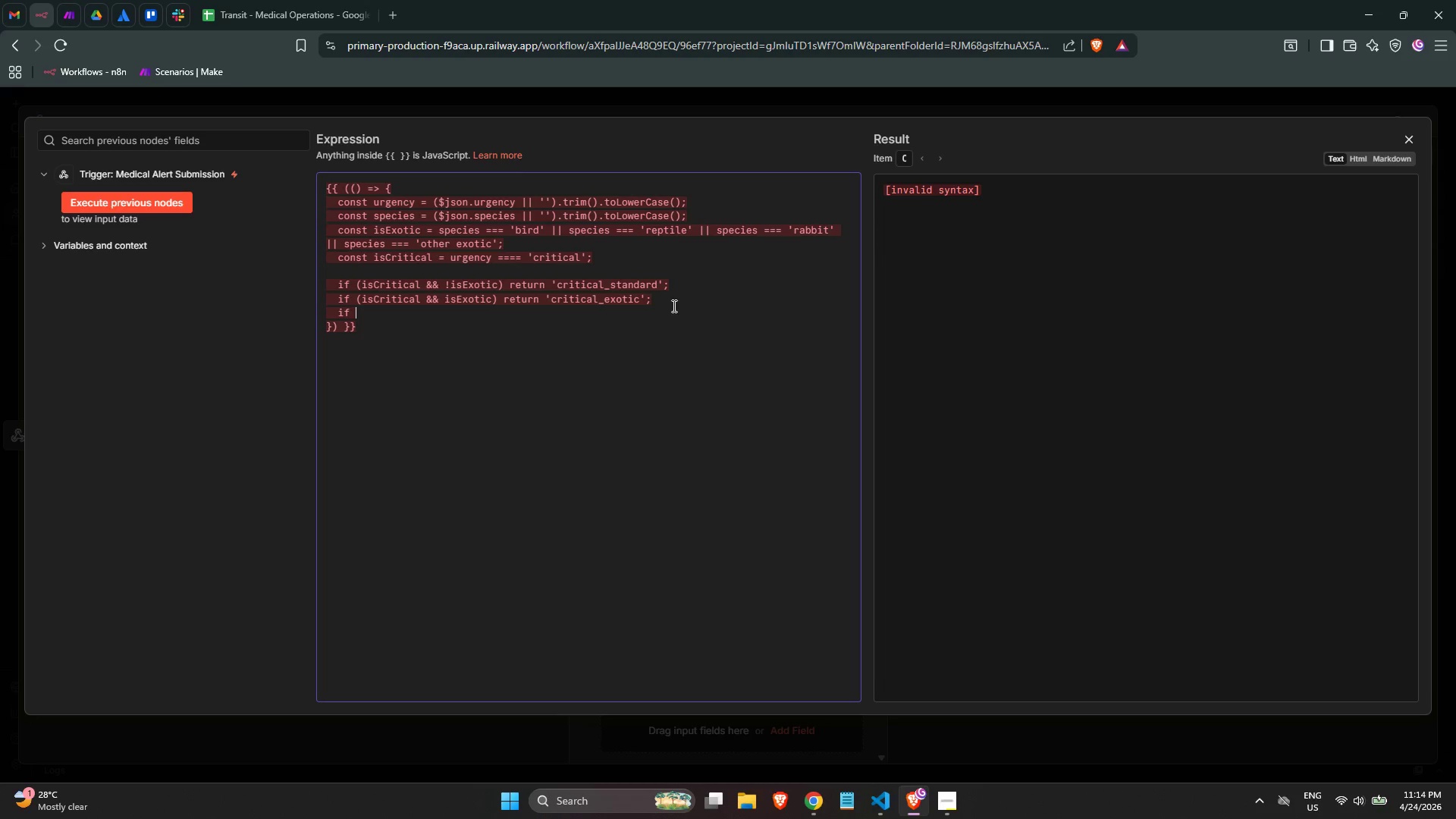 
wait(5.2)
 